 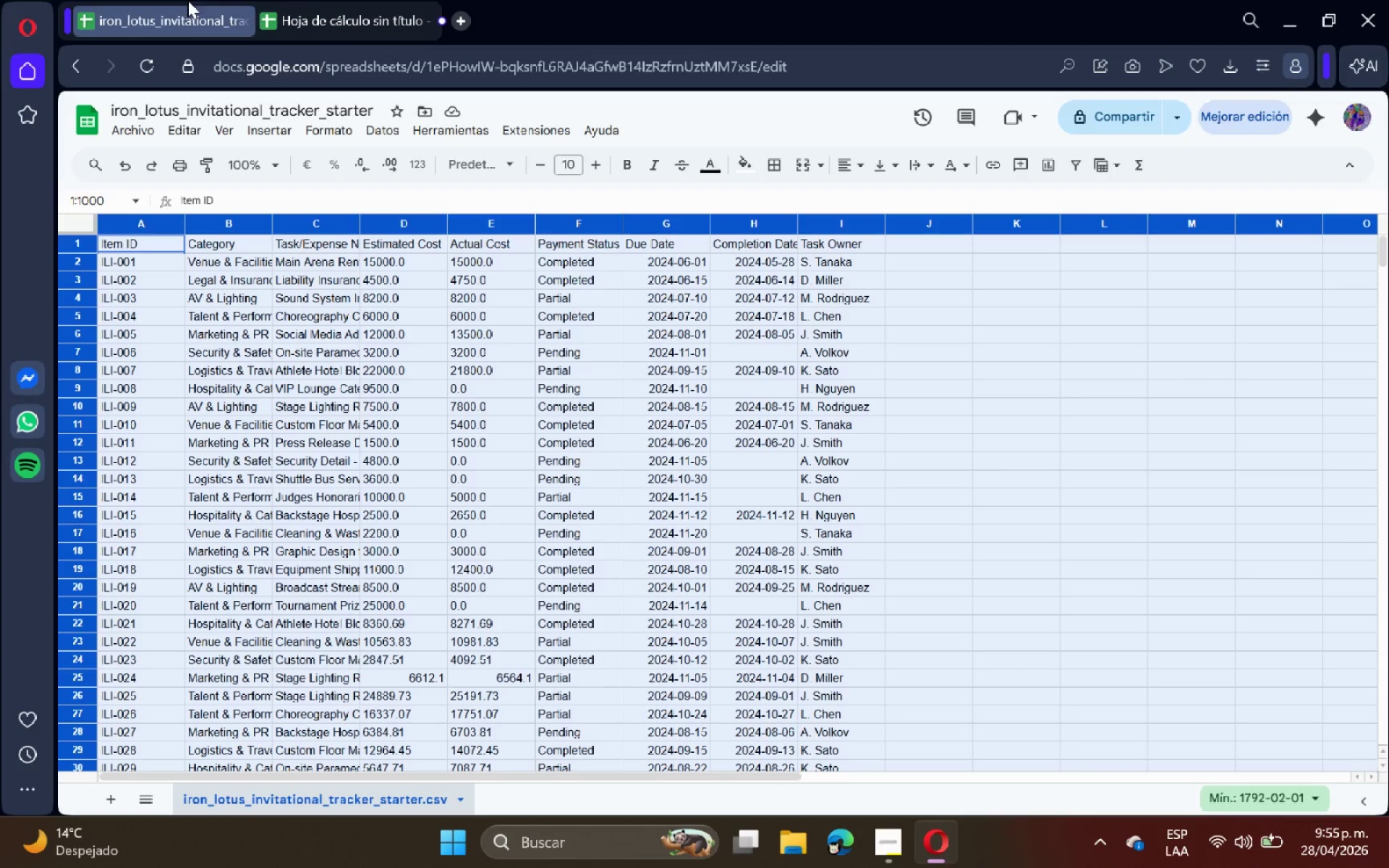 
left_click([488, 304])
 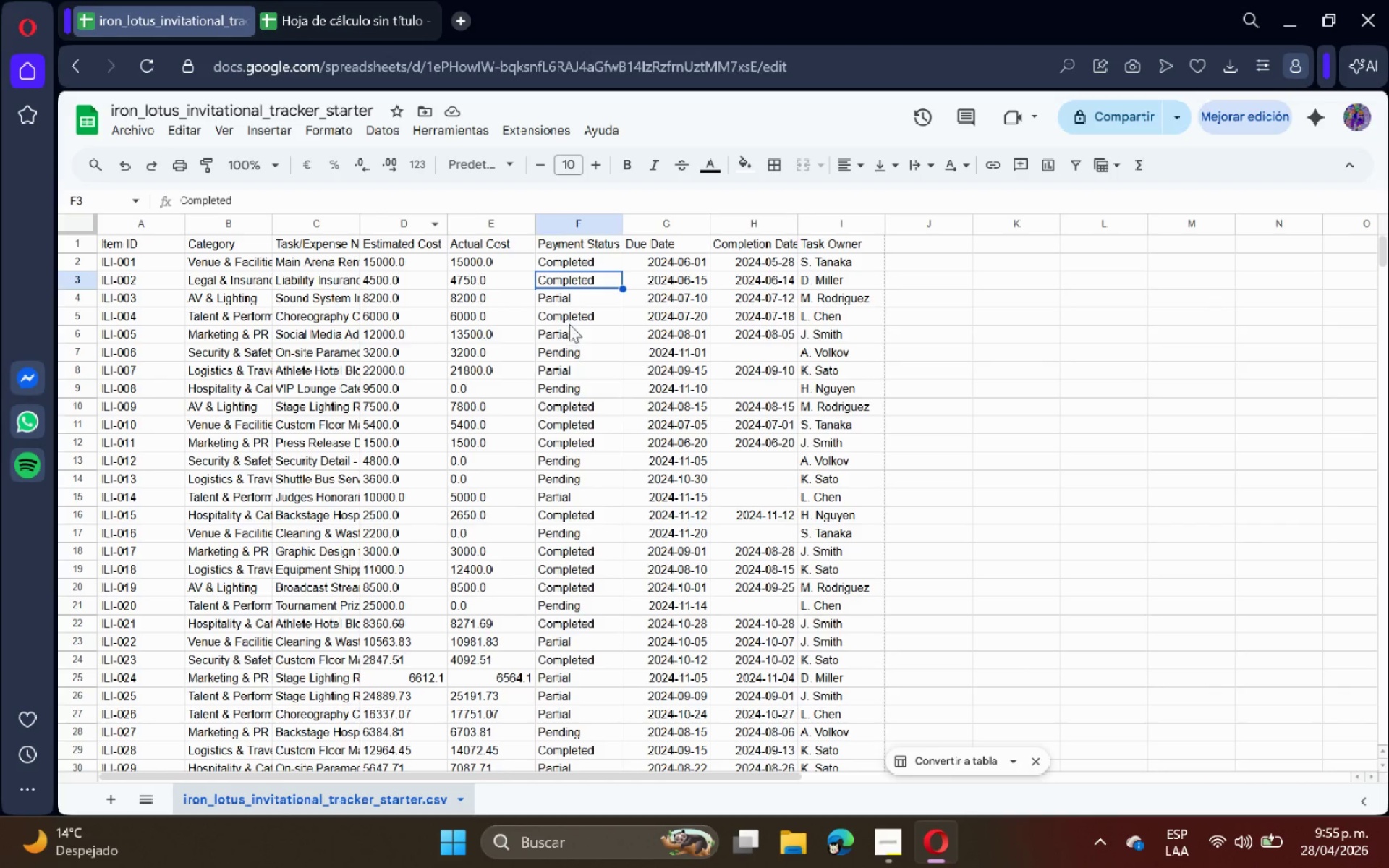 
scroll: coordinate [568, 336], scroll_direction: down, amount: 5.0
 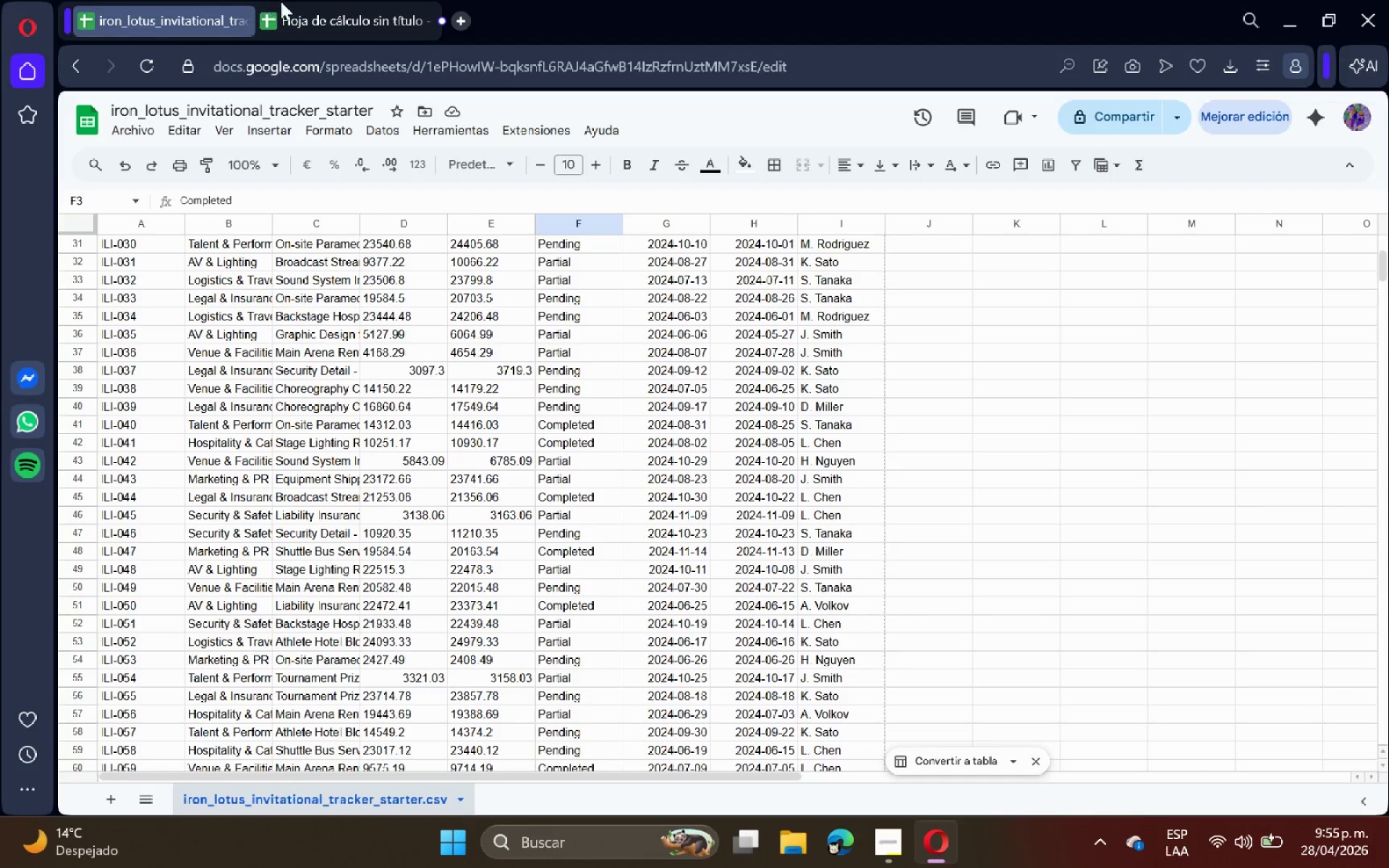 
left_click([292, 4])
 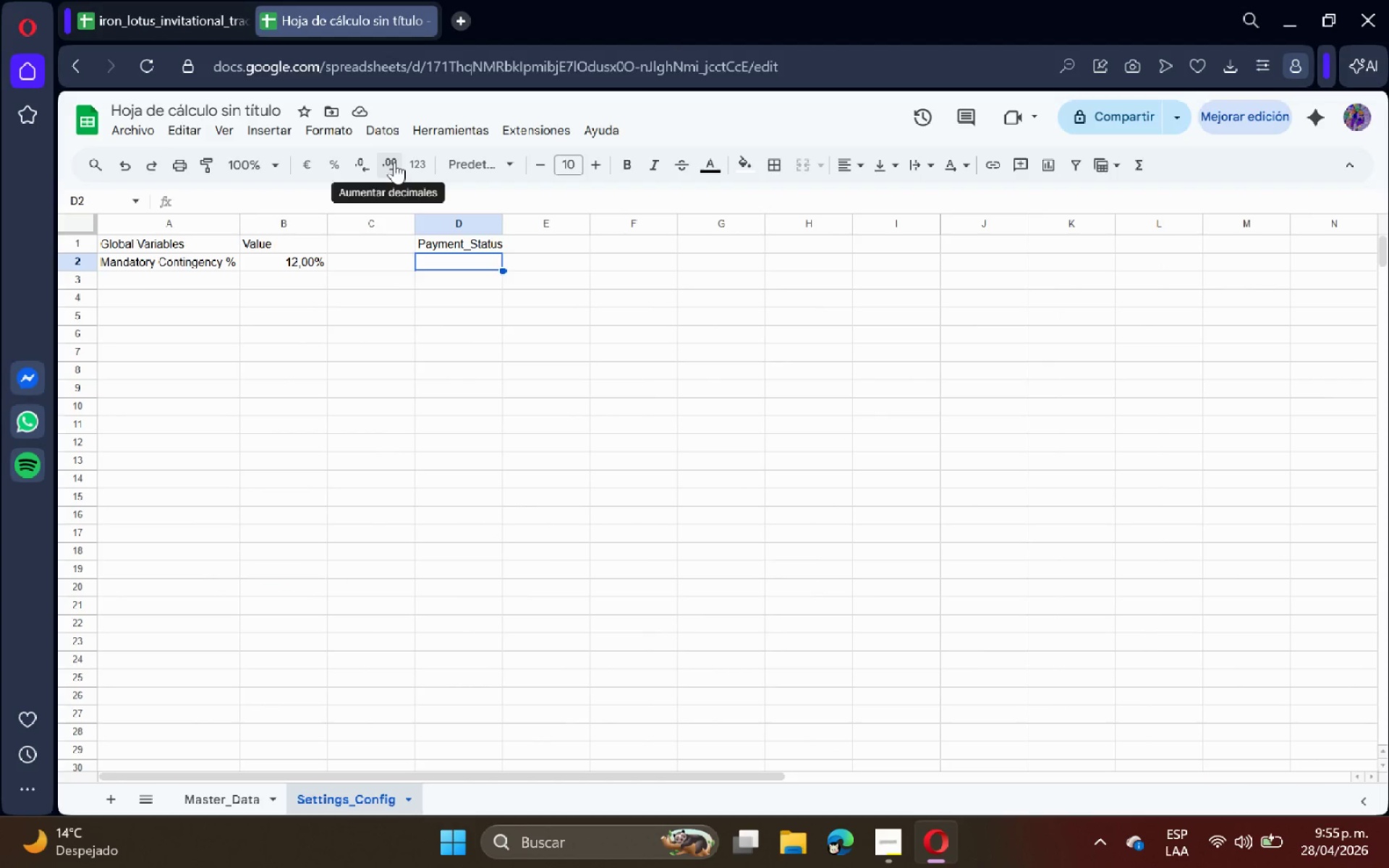 
type(Completed)
 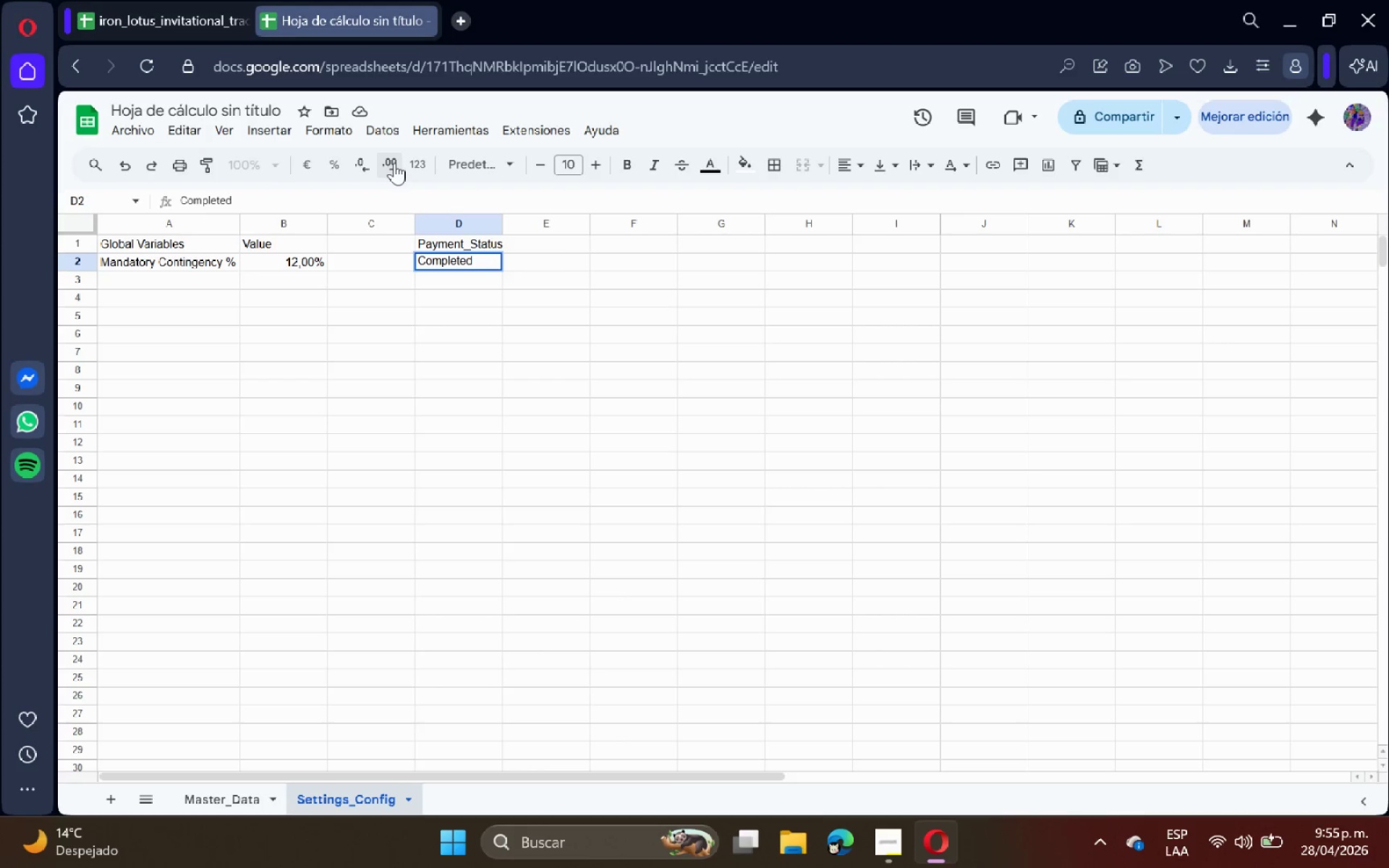 
key(Enter)
 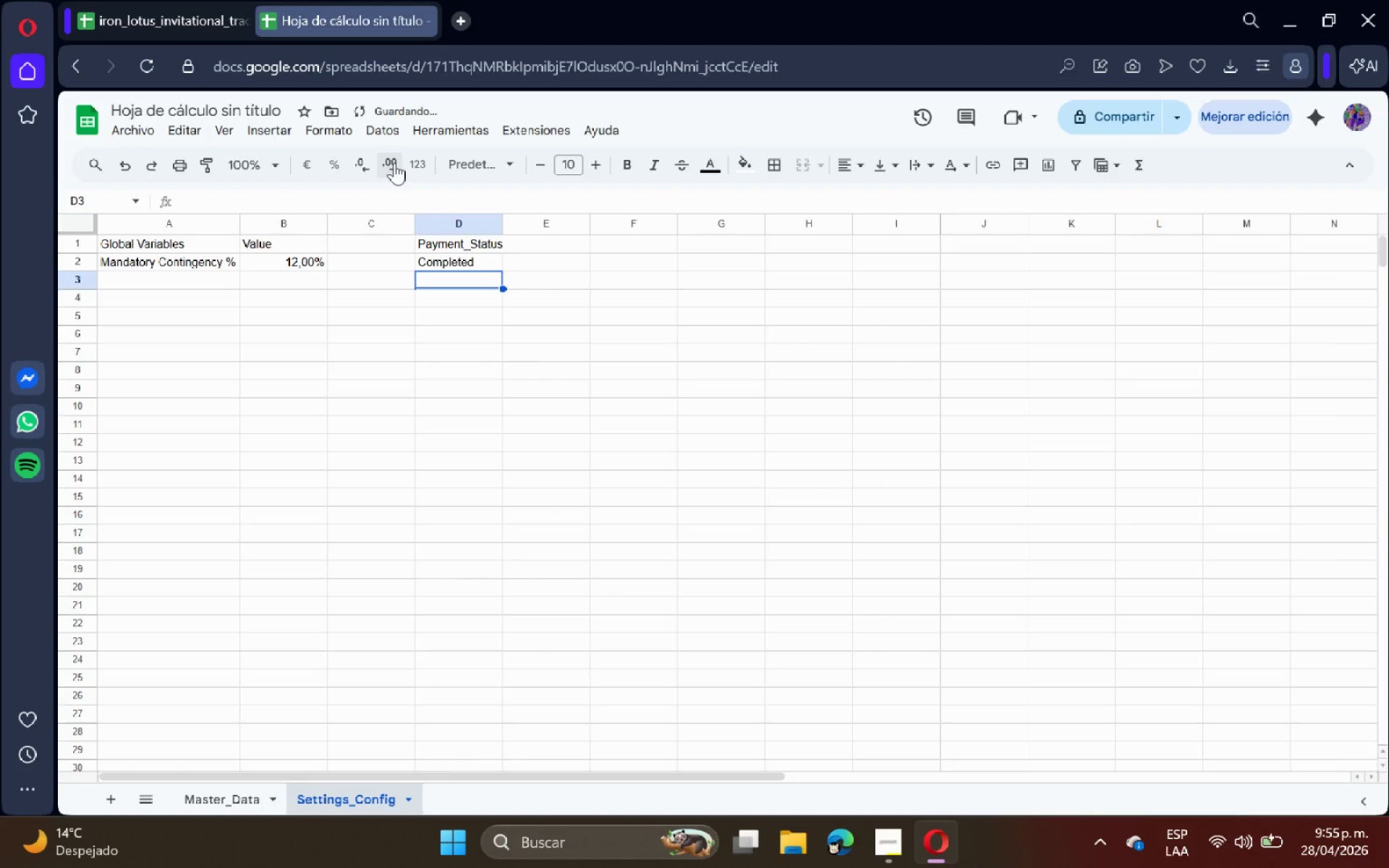 
type(Partial)
 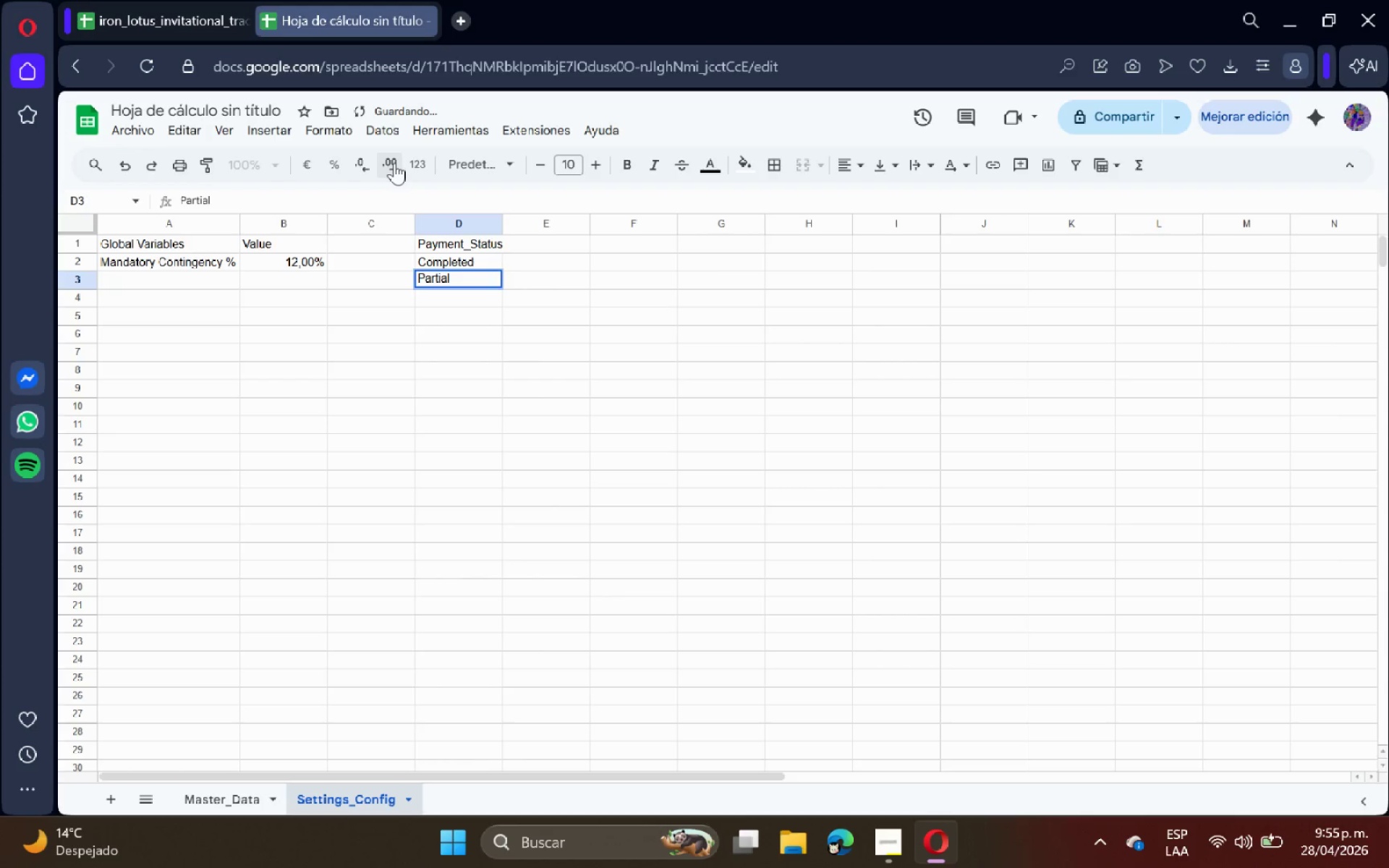 
key(Enter)
 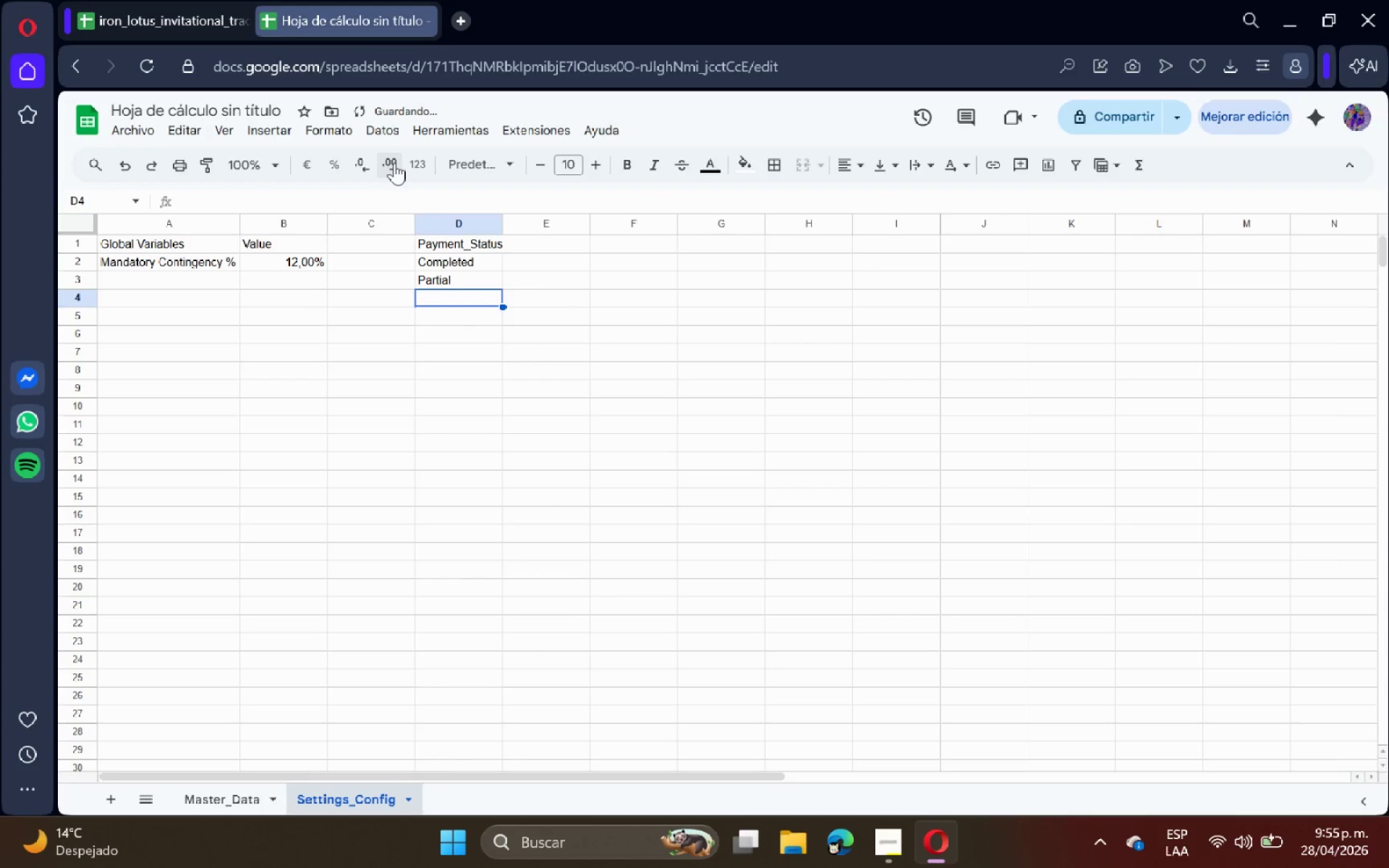 
type(Pending)
 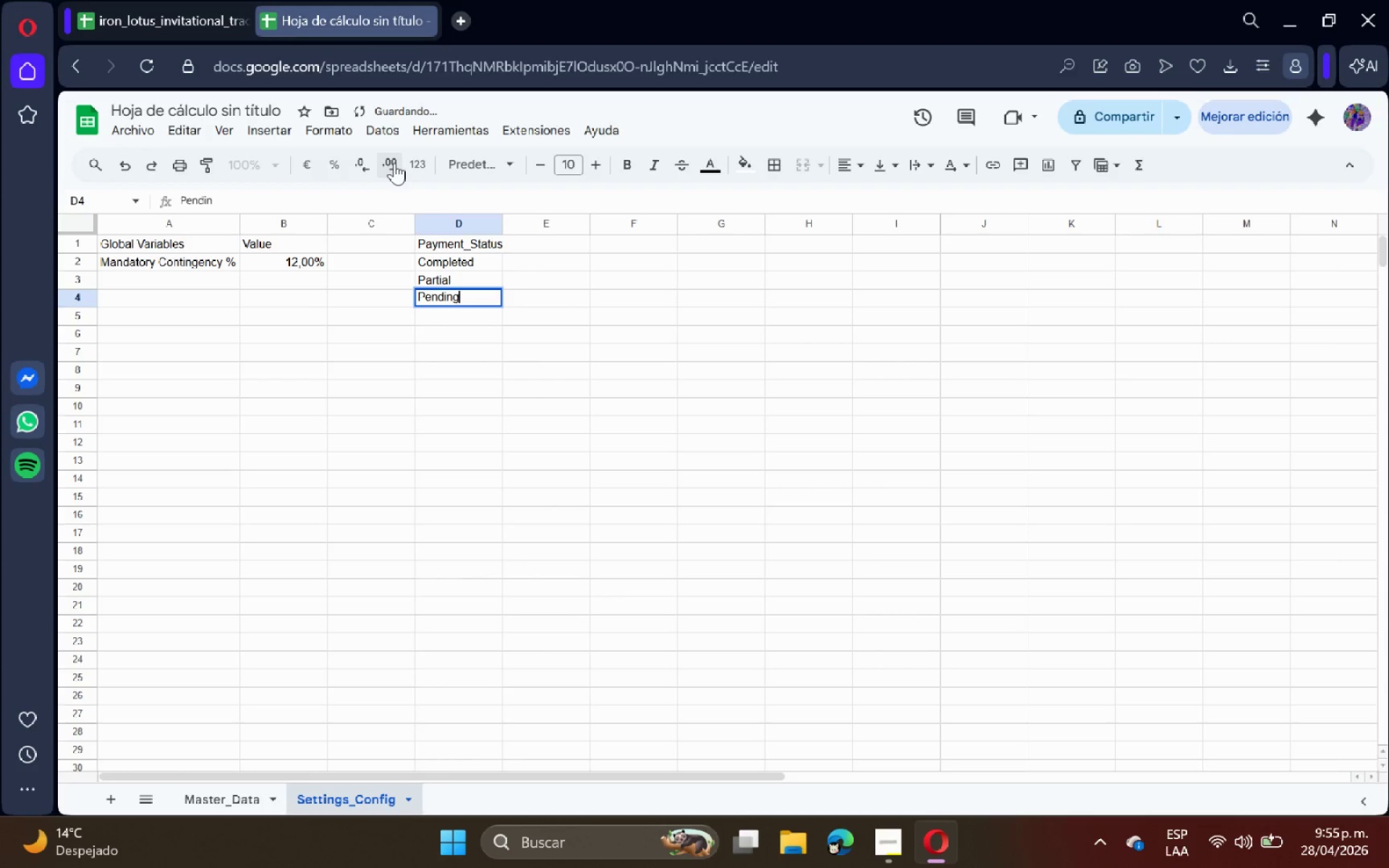 
key(Enter)
 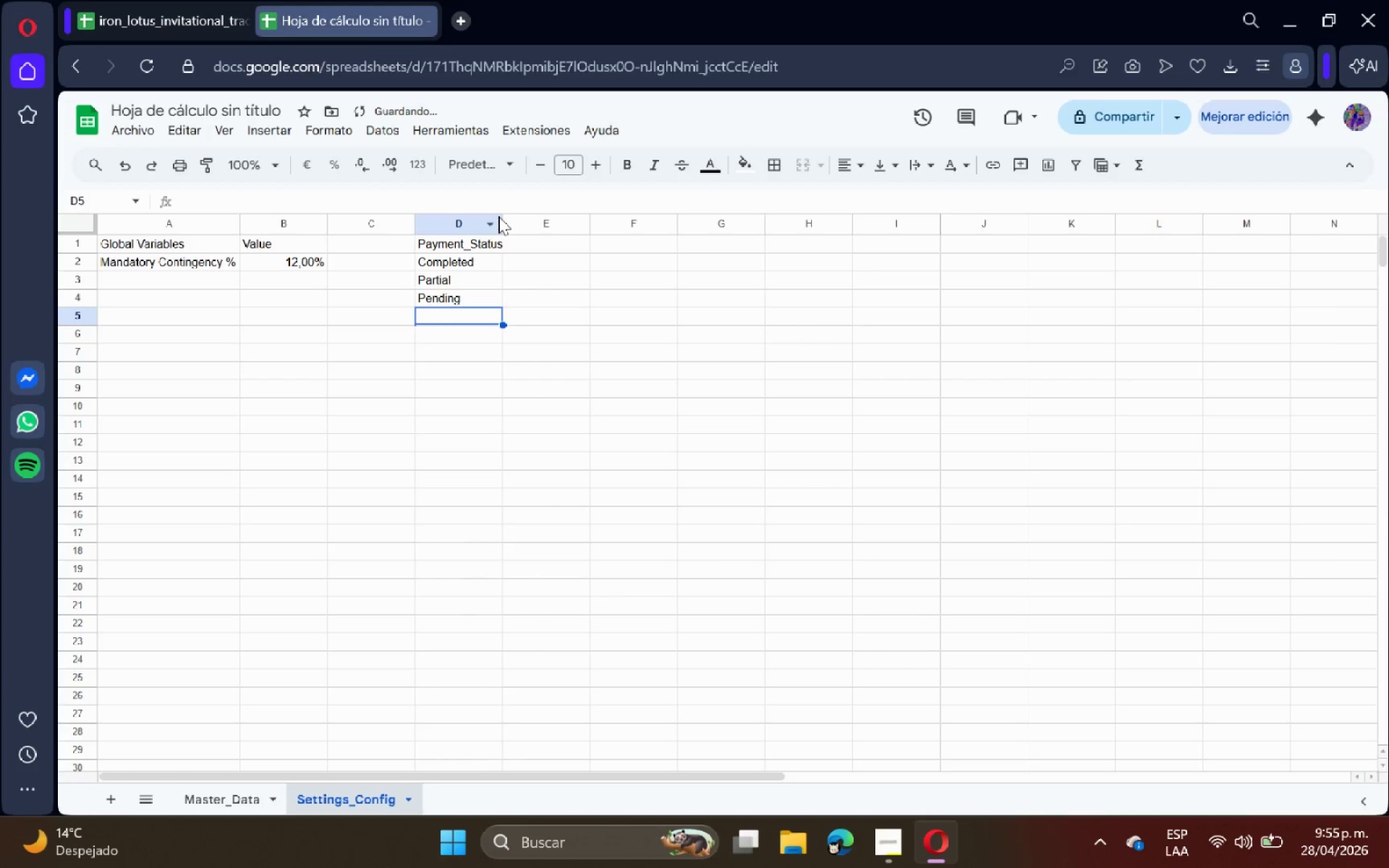 
double_click([501, 221])
 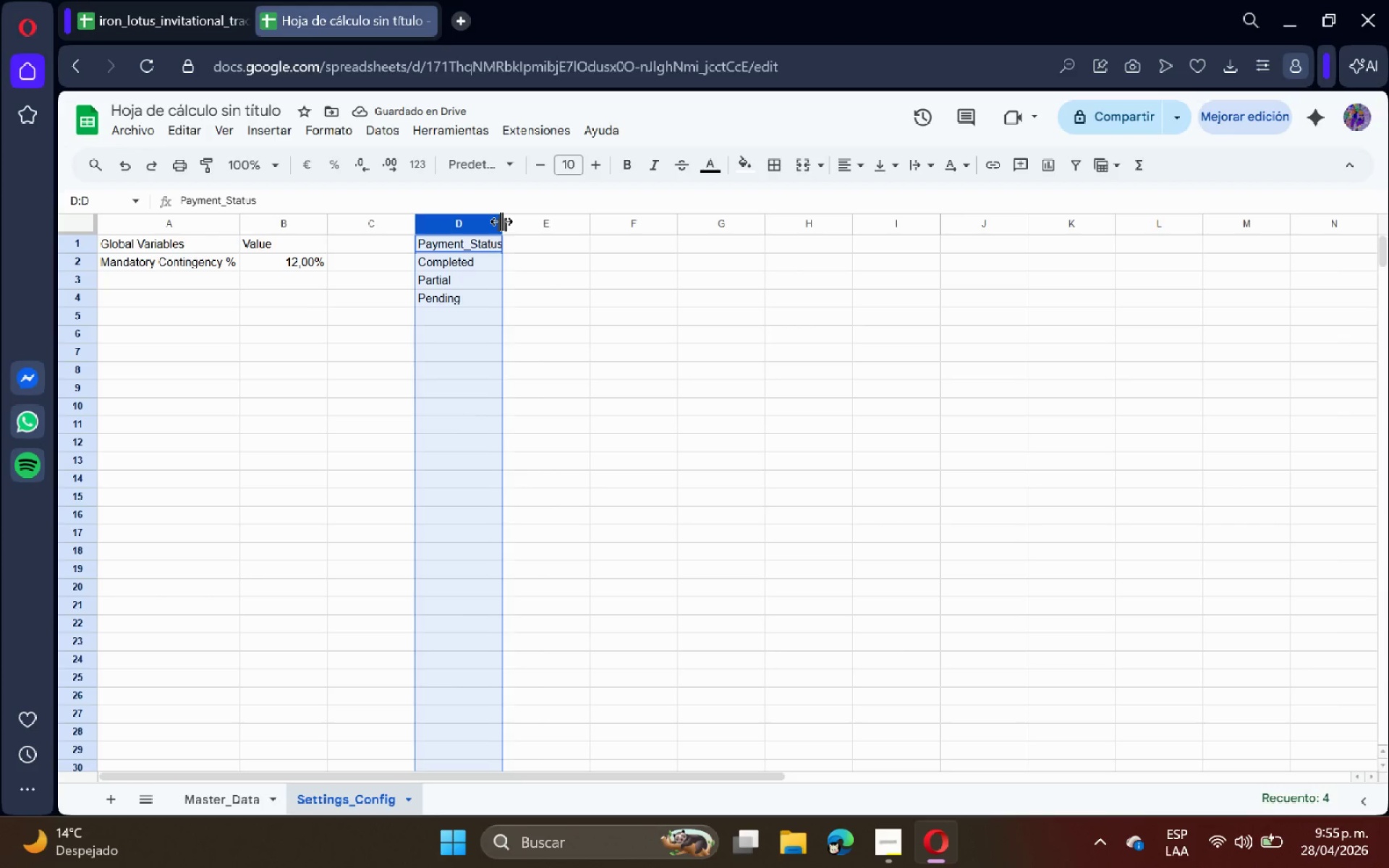 
triple_click([501, 221])
 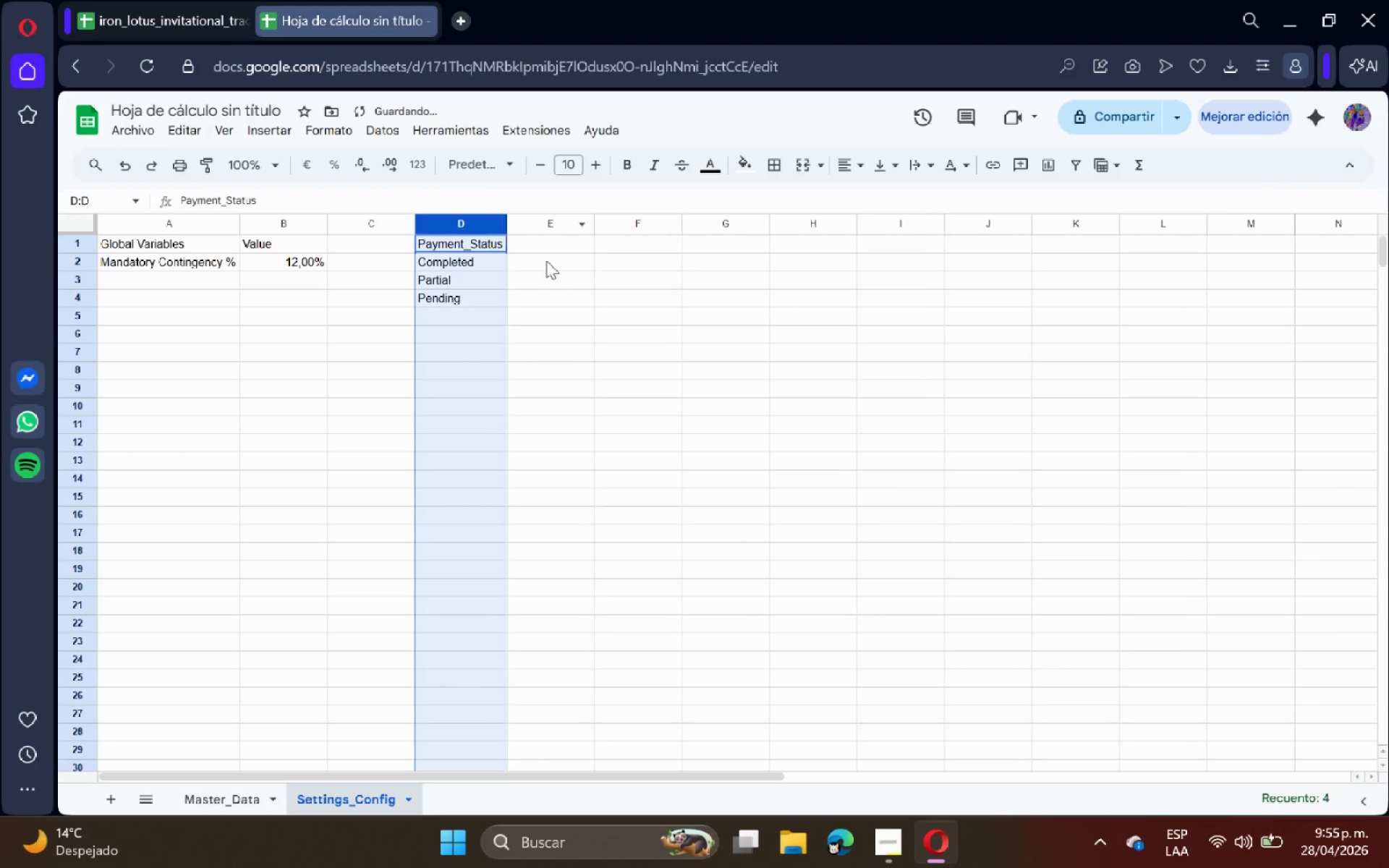 
triple_click([546, 260])
 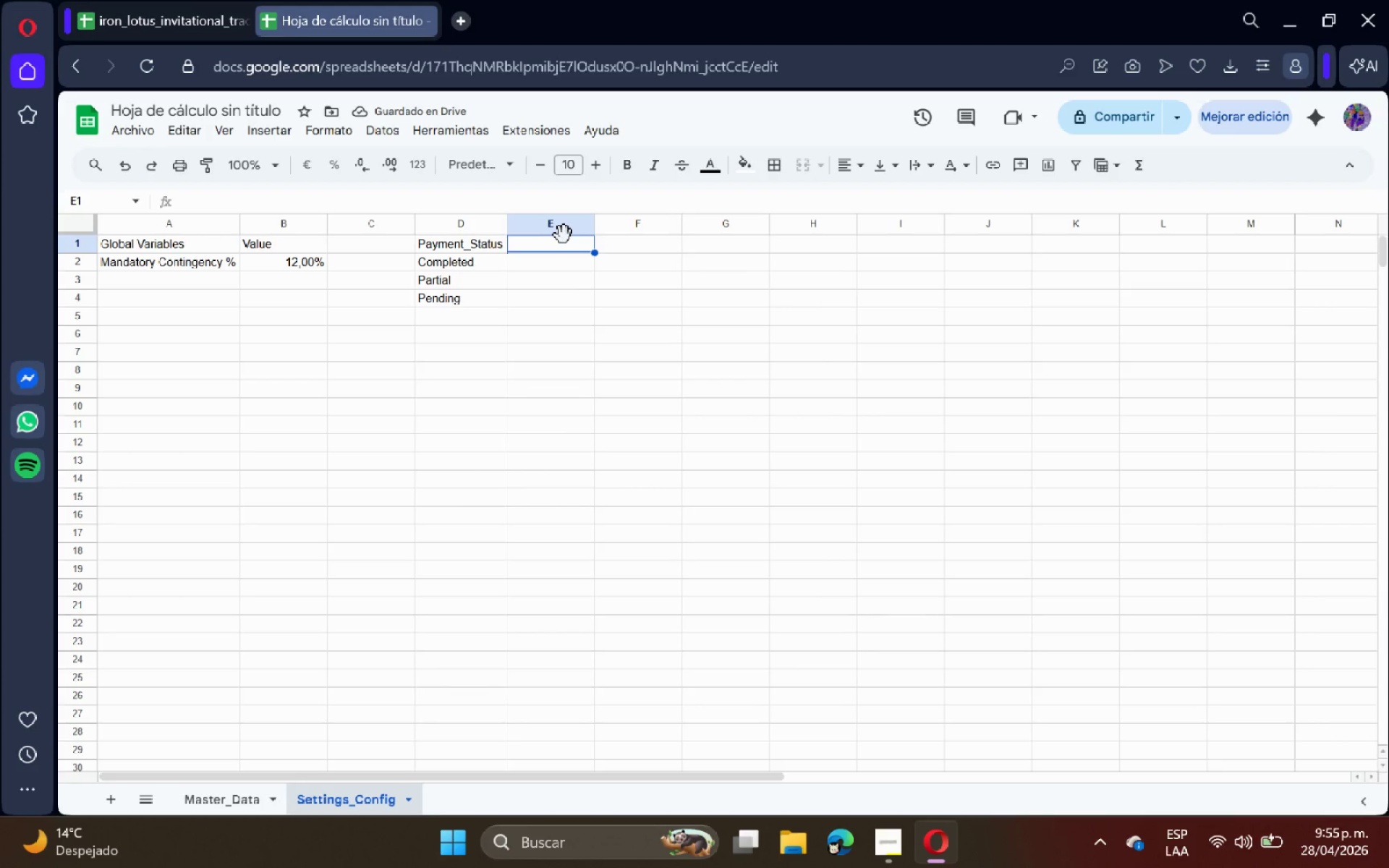 
type(Task__Owners)
 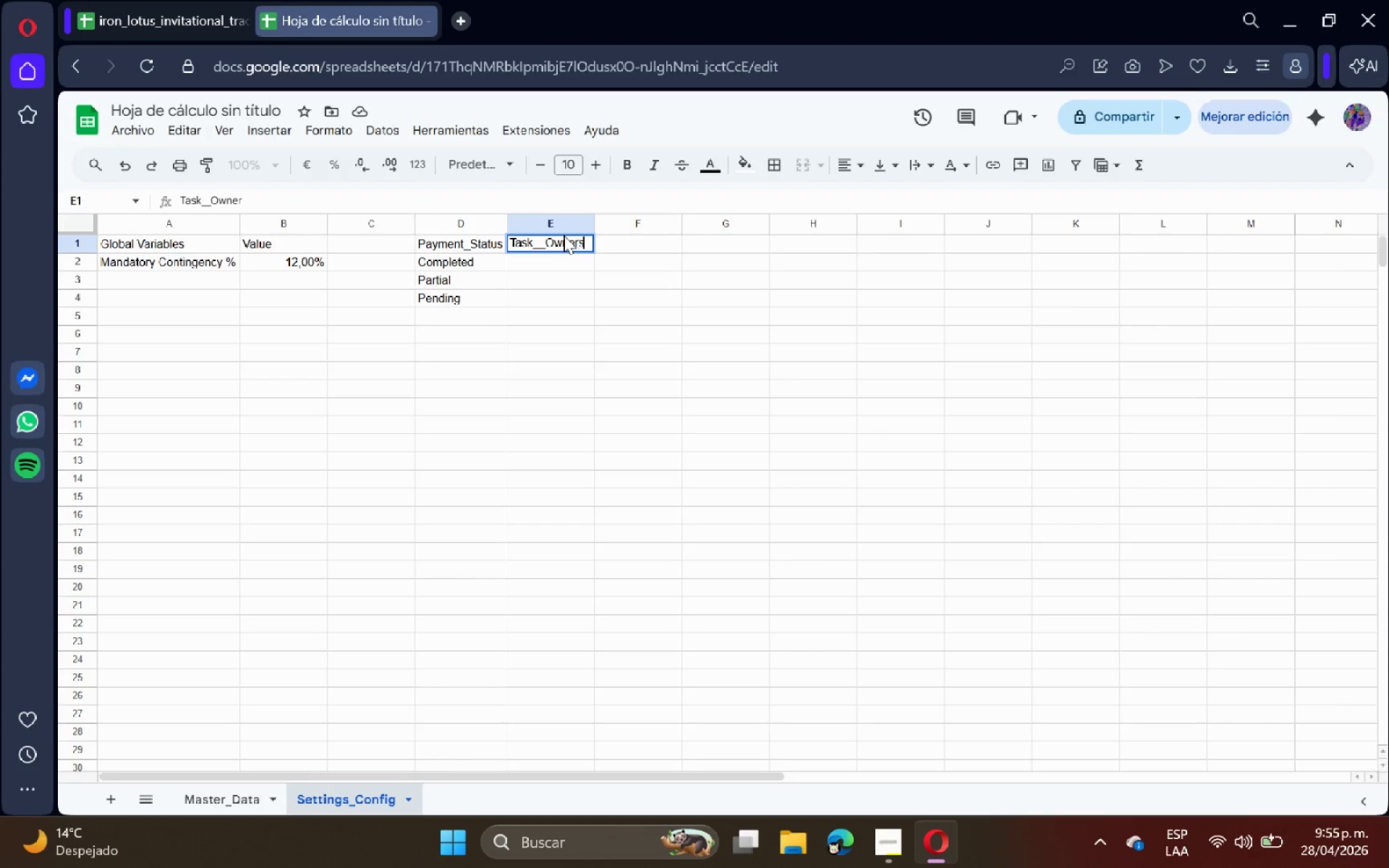 
key(Enter)
 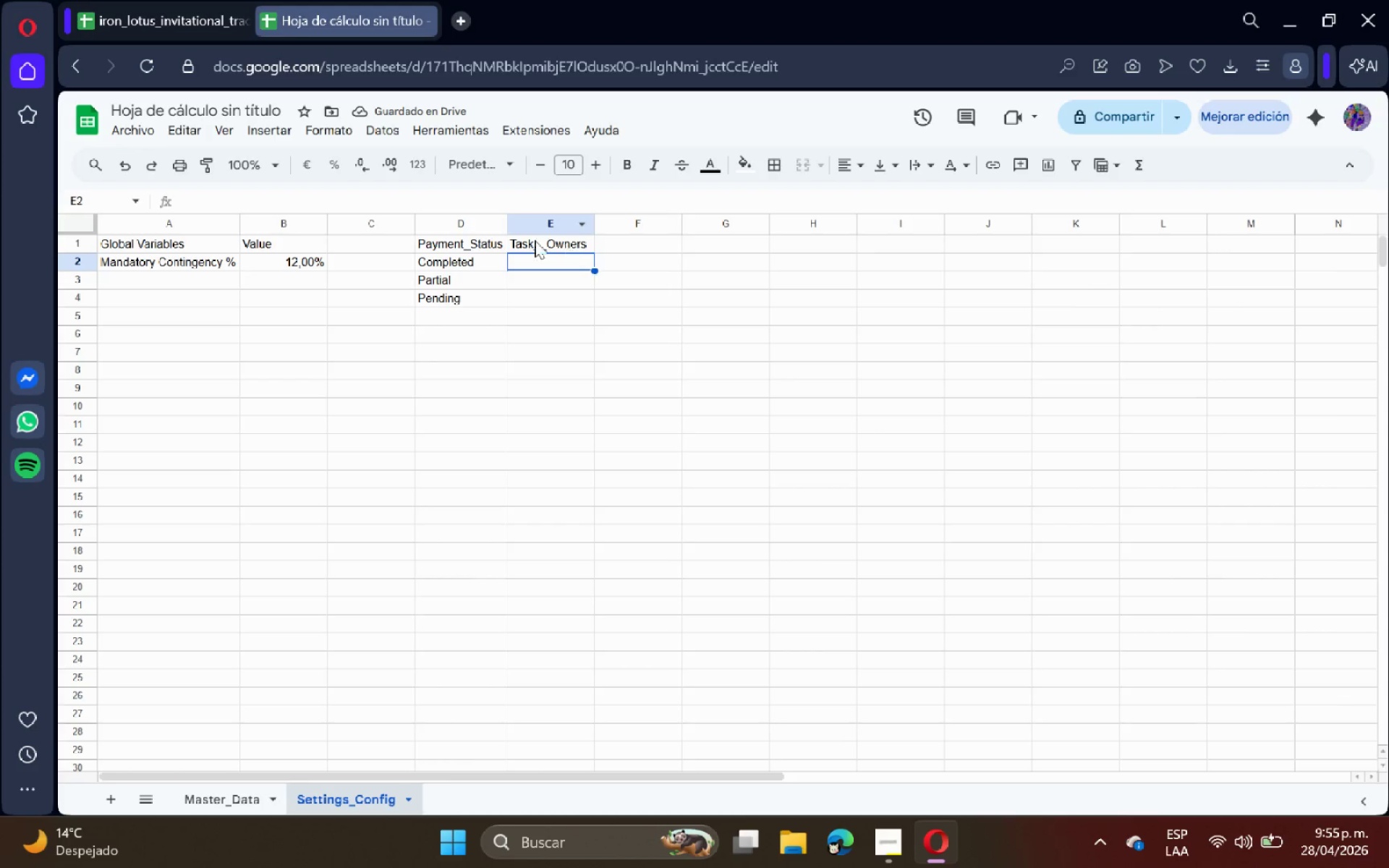 
wait(6.39)
 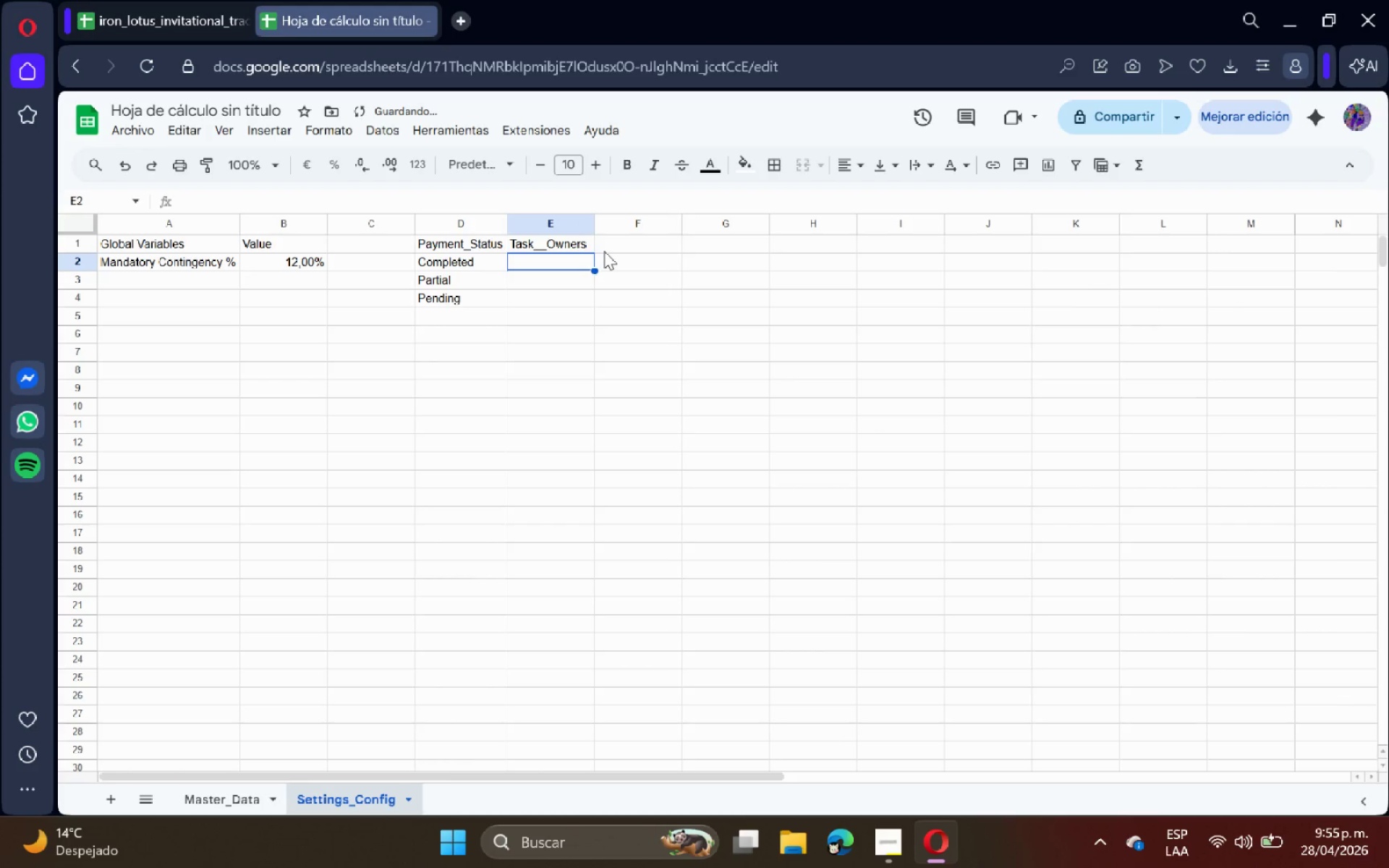 
scroll: coordinate [870, 321], scroll_direction: up, amount: 14.0
 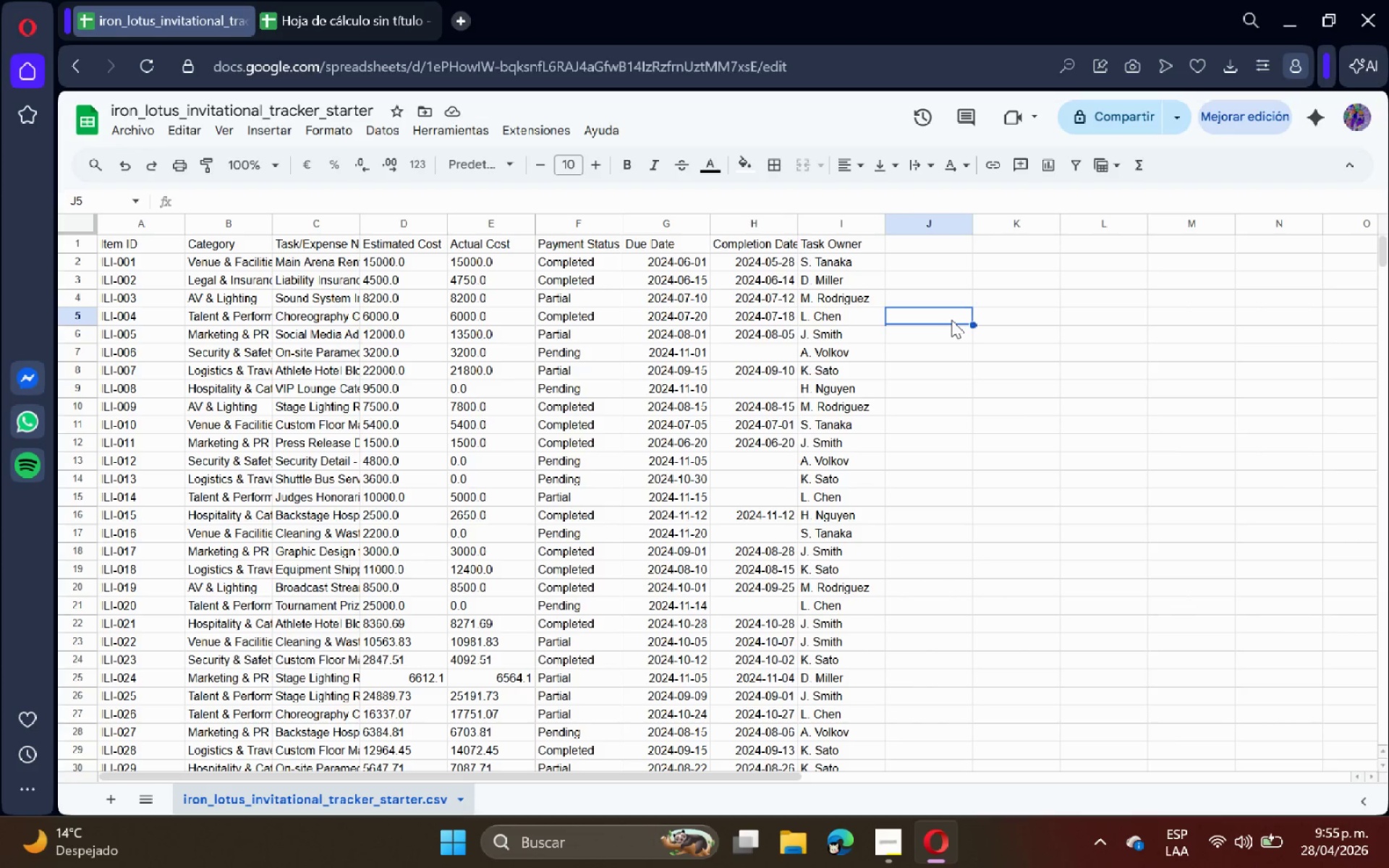 
type()UNI)
key(Tab)
 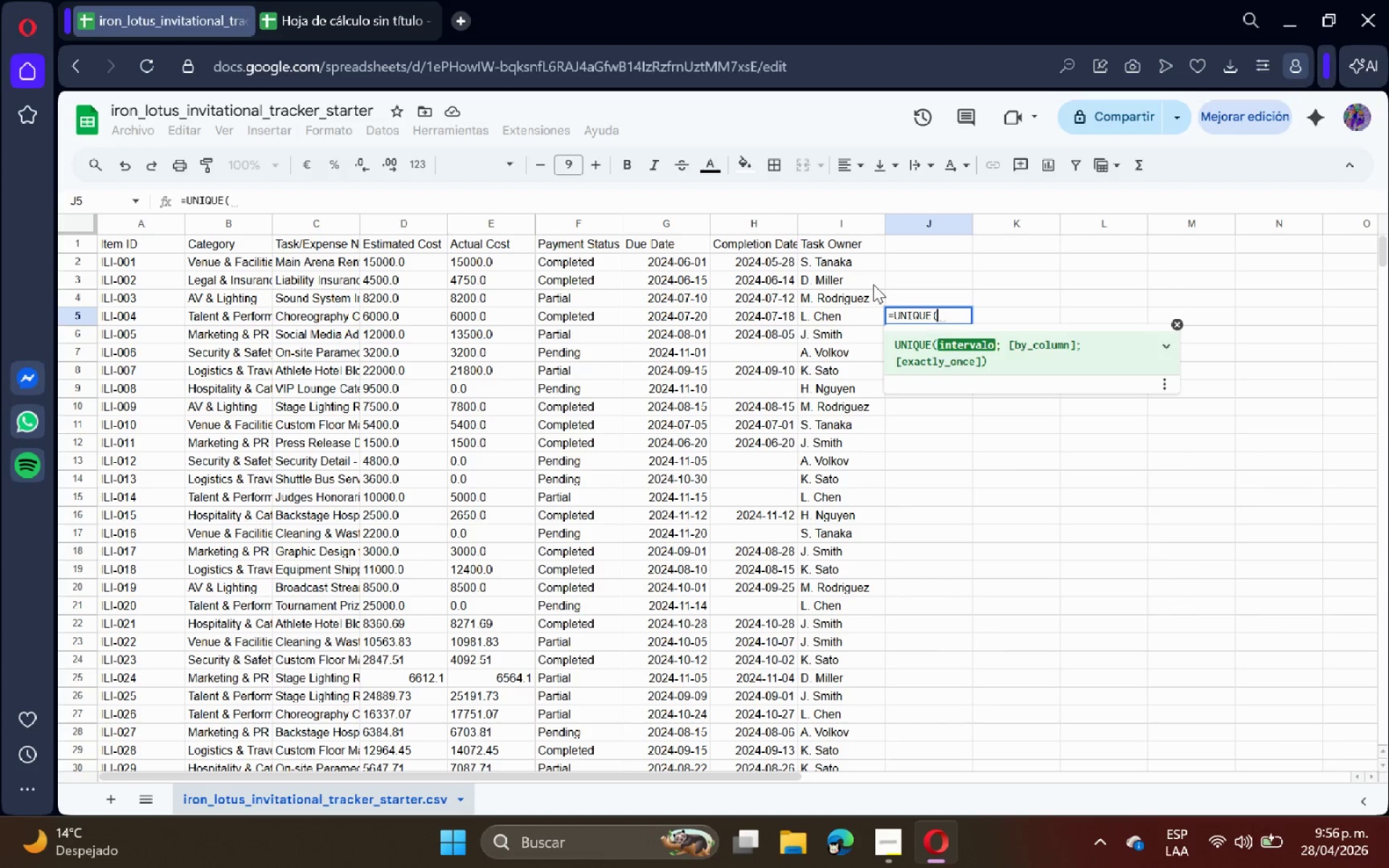 
left_click([856, 265])
 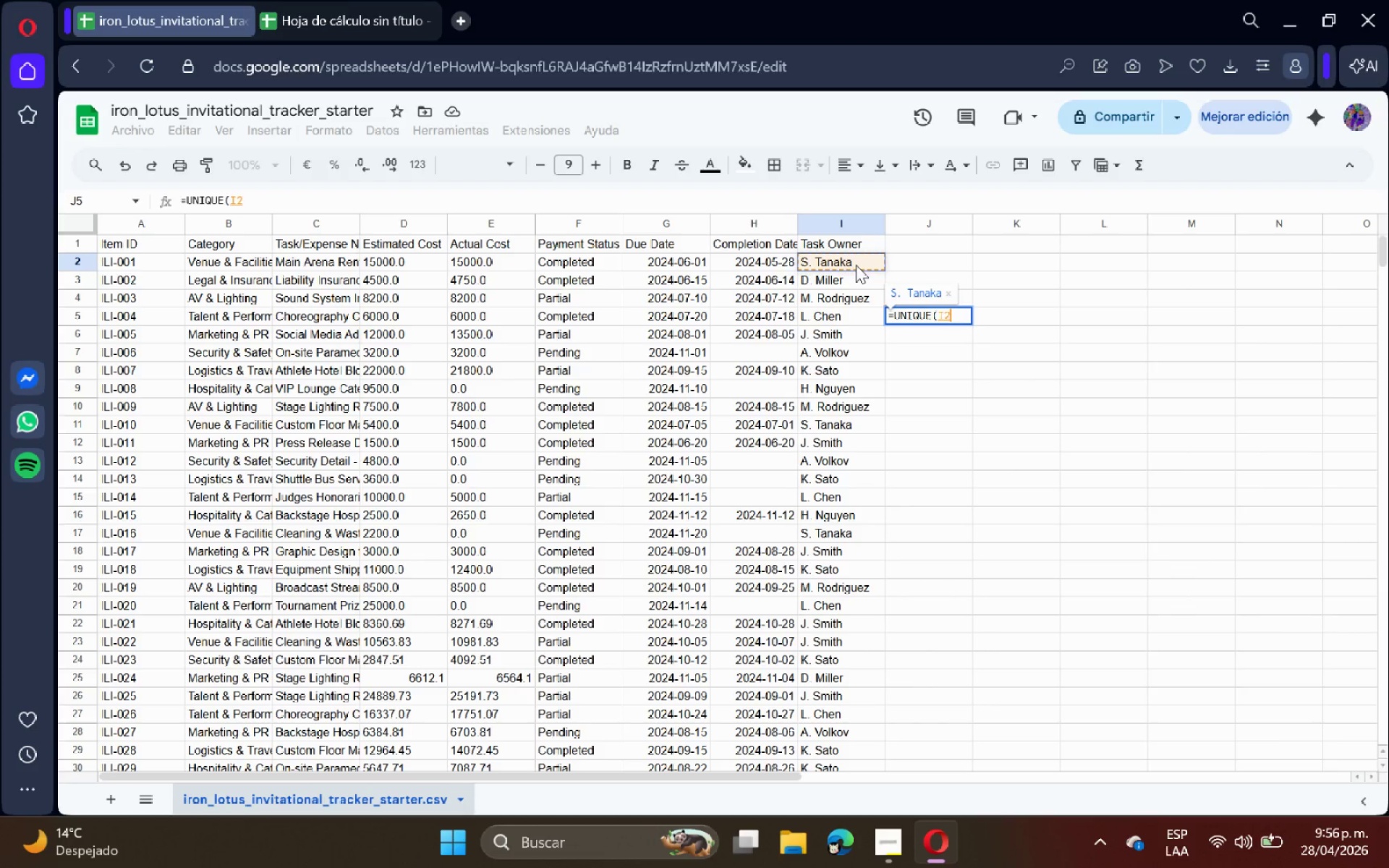 
key(Control+Shift+ArrowDown)
 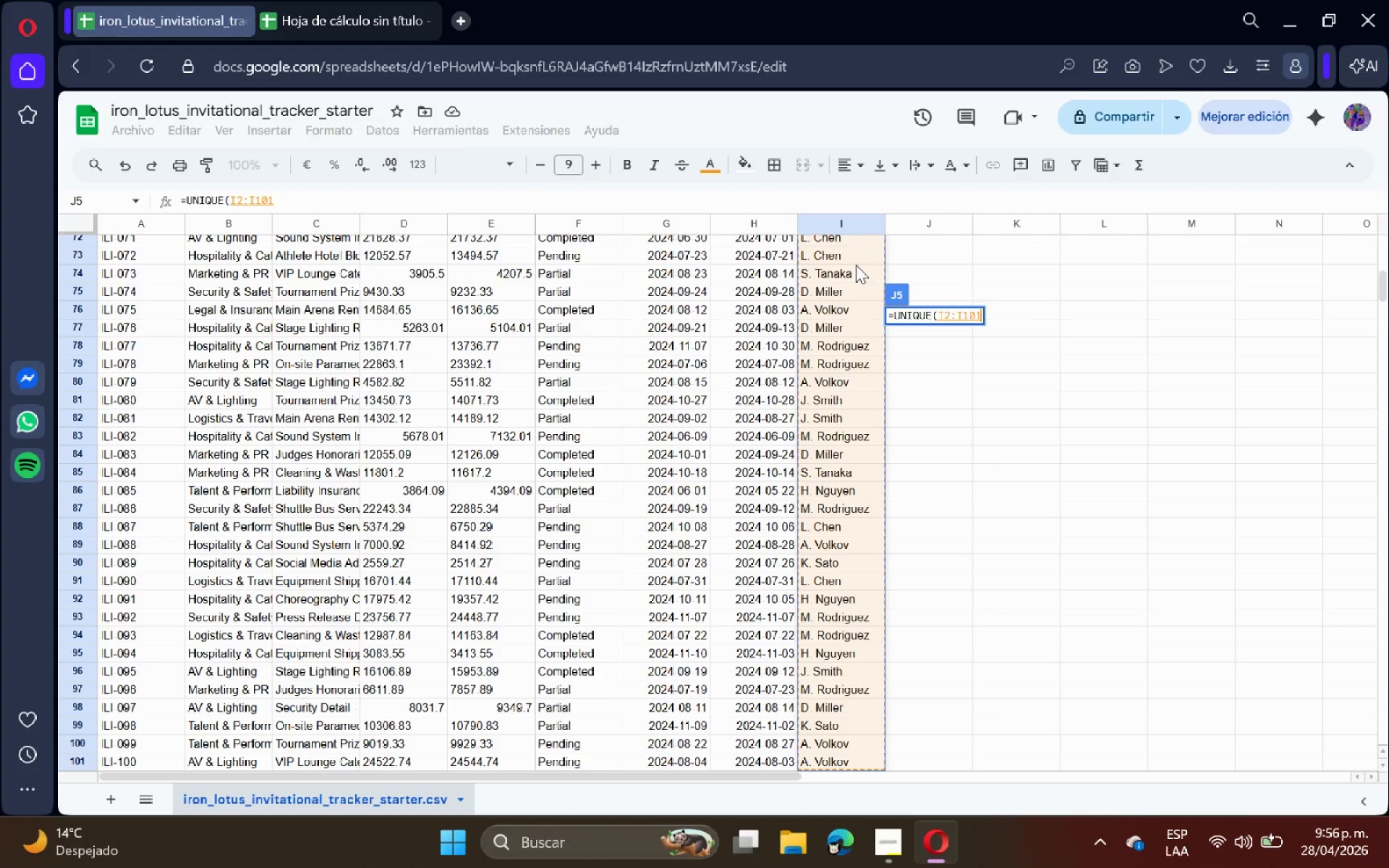 
key(Shift+ShiftRight)
 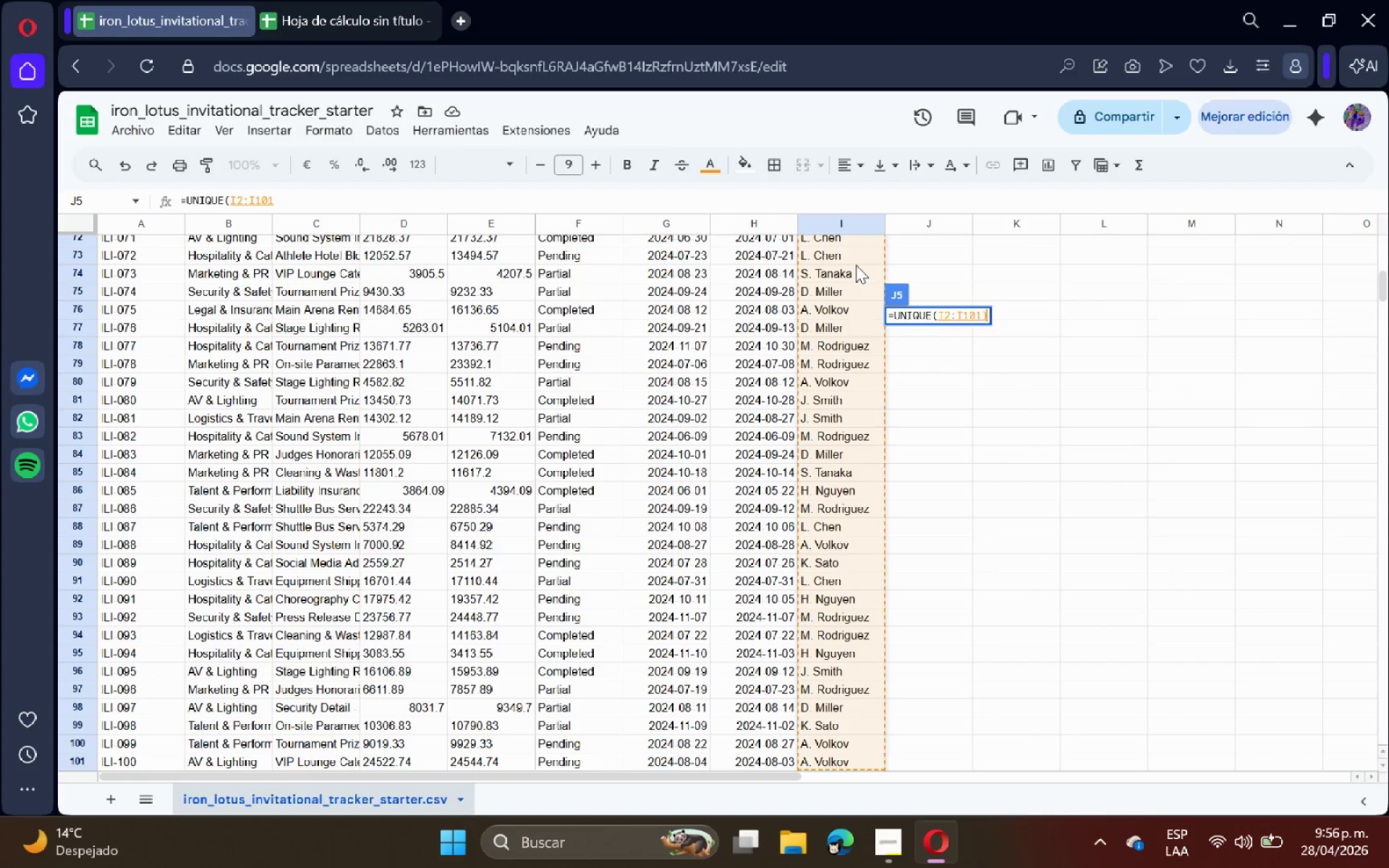 
key(Shift+9)
 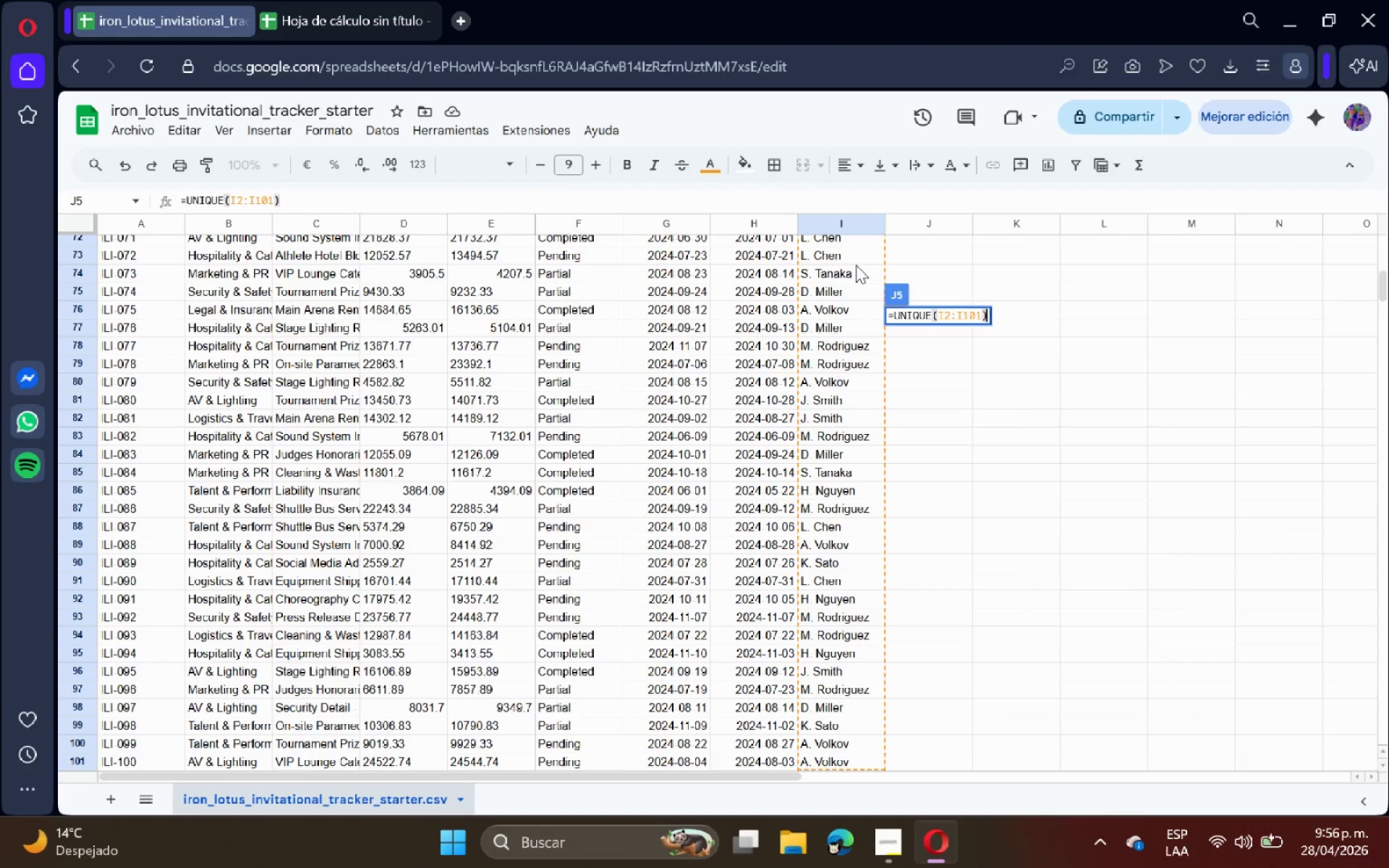 
key(Enter)
 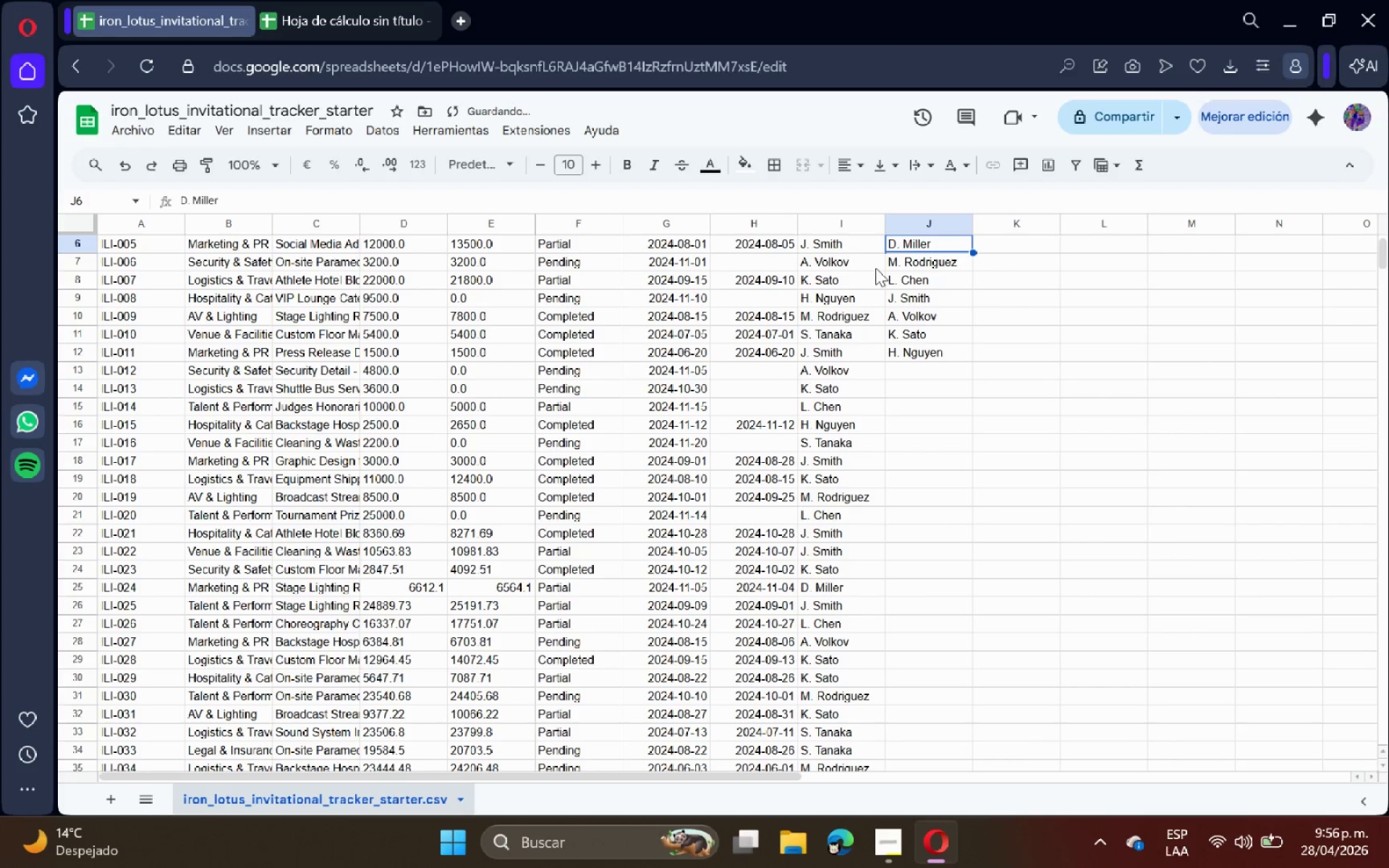 
scroll: coordinate [919, 295], scroll_direction: up, amount: 6.0
 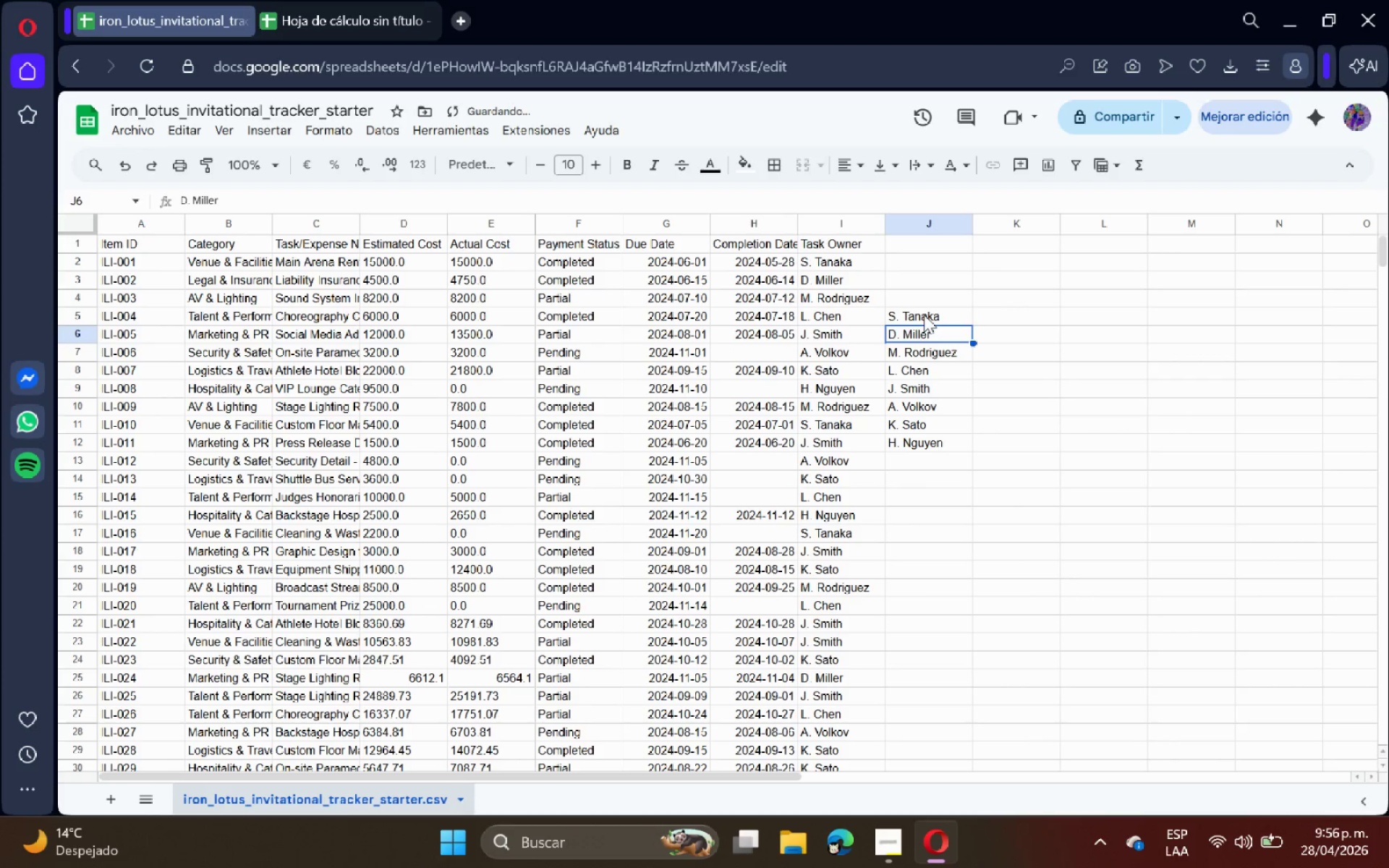 
left_click_drag(start_coordinate=[925, 312], to_coordinate=[930, 442])
 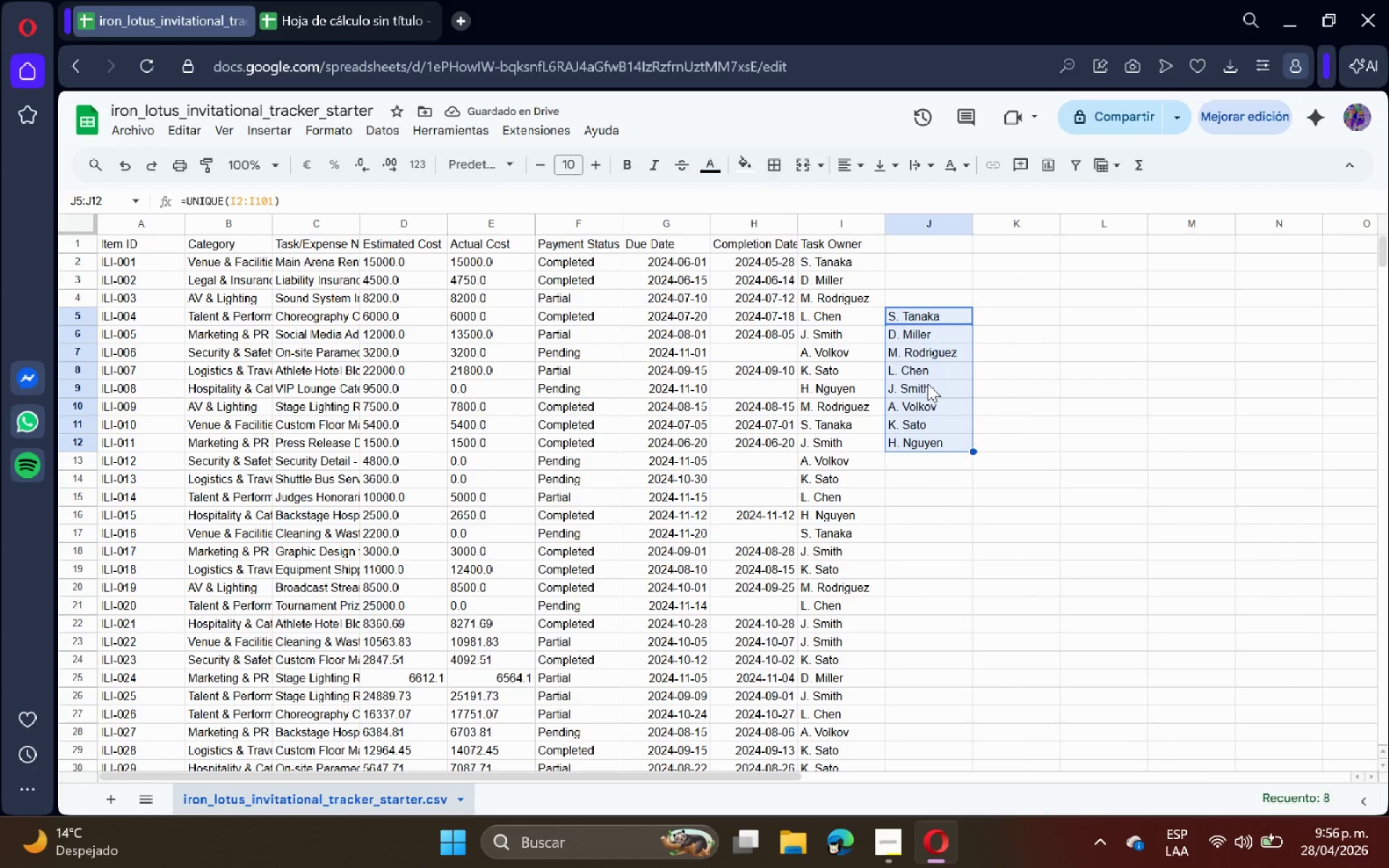 
right_click([927, 383])
 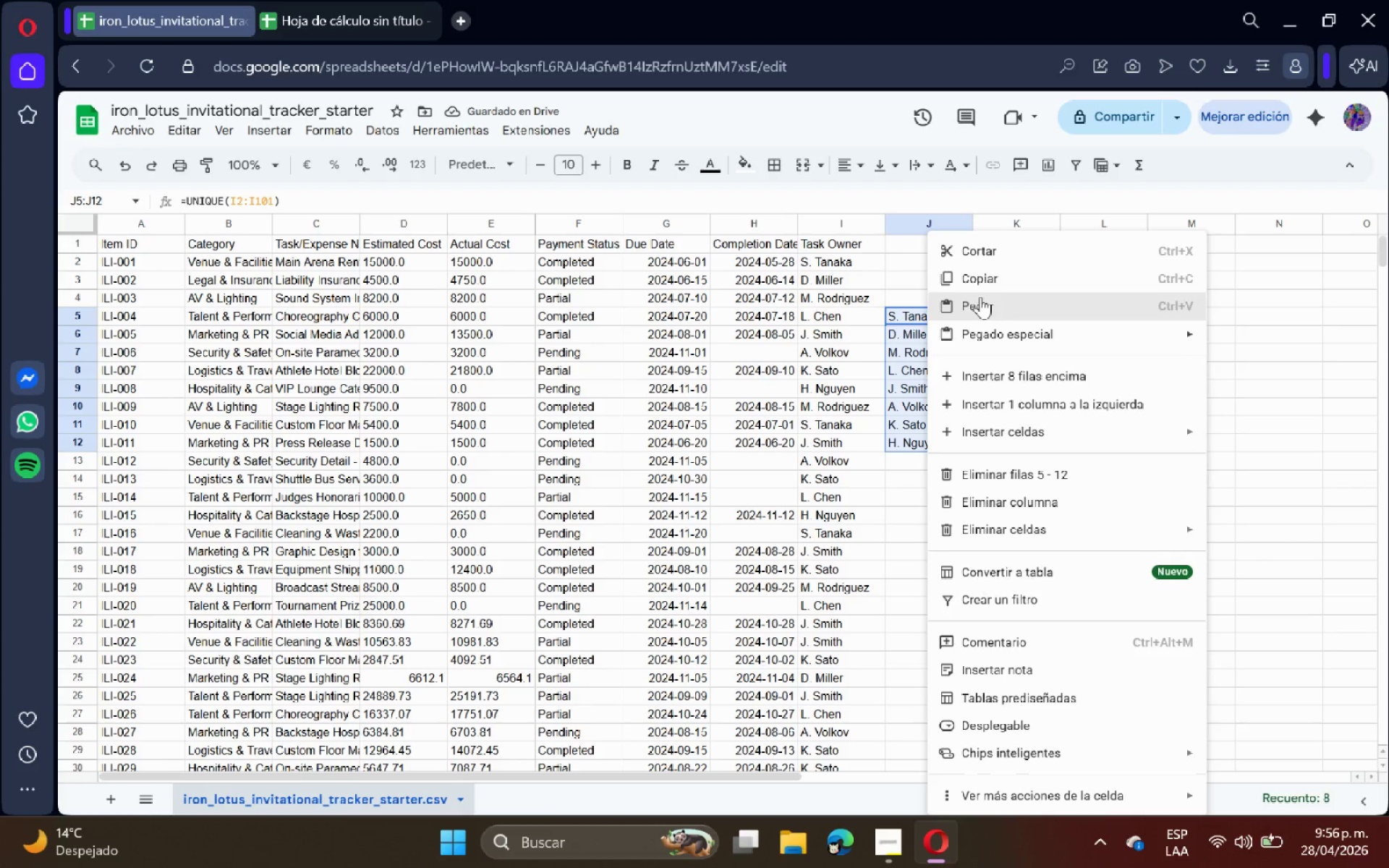 
left_click([988, 284])
 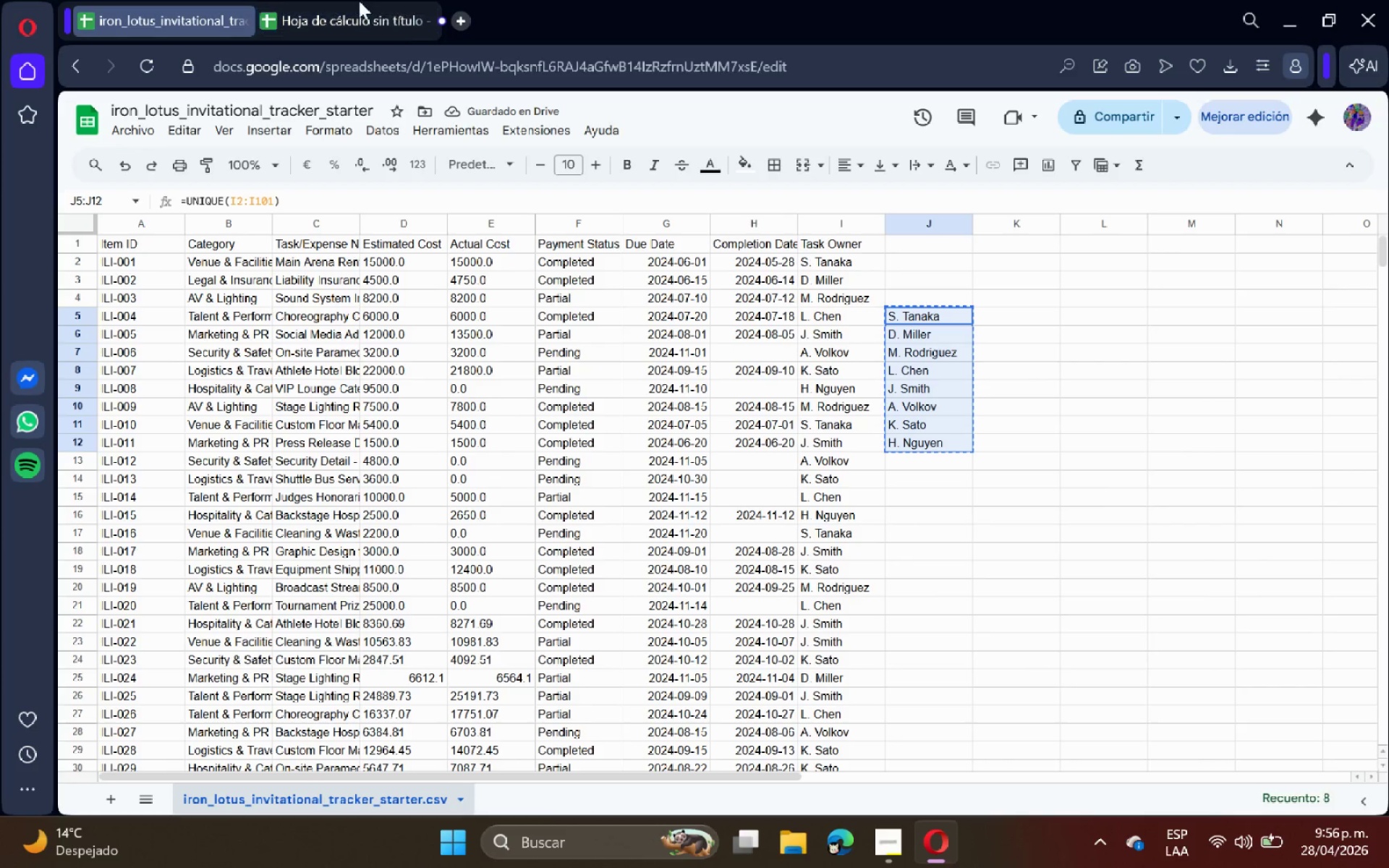 
left_click([355, 0])
 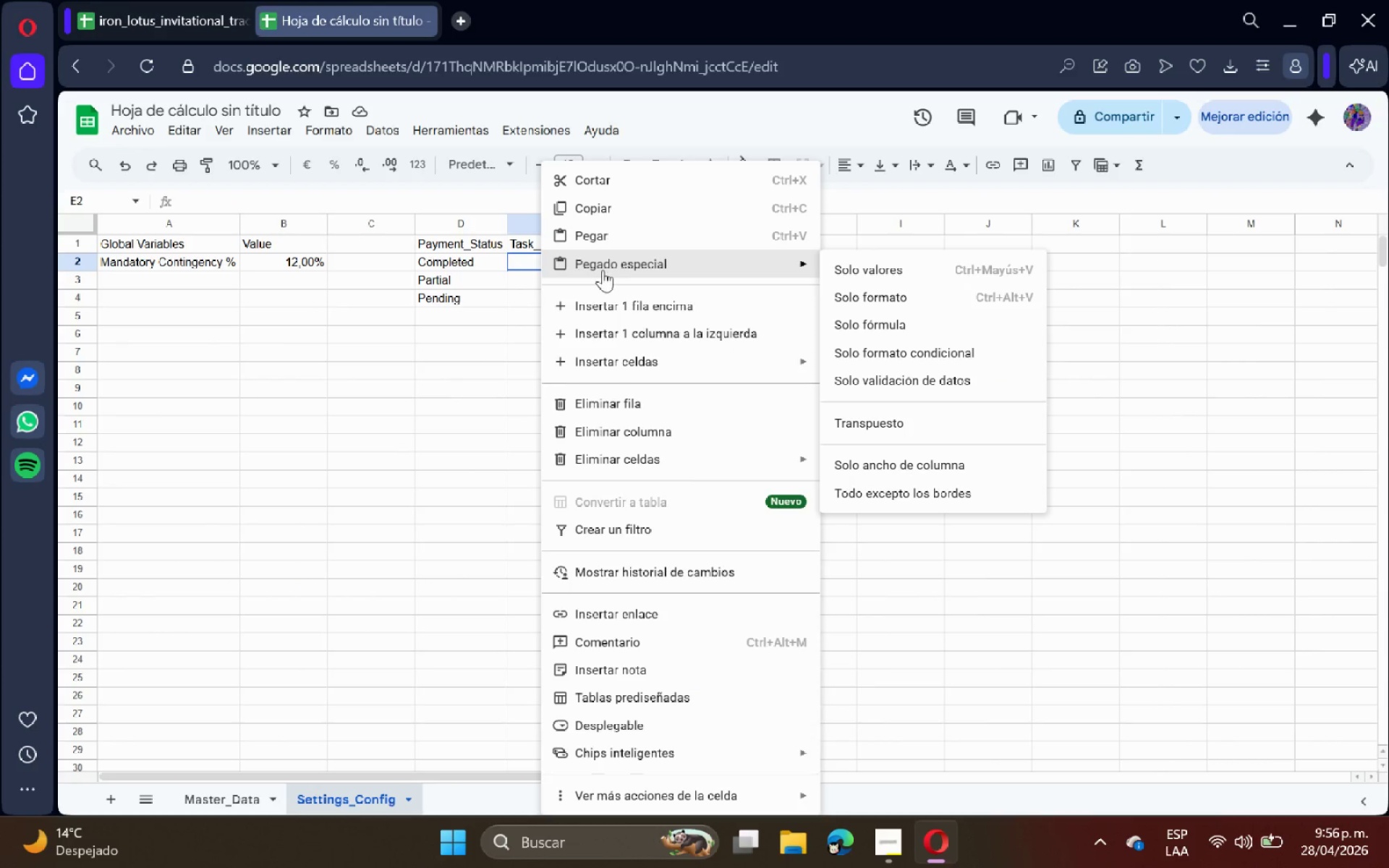 
left_click([842, 267])
 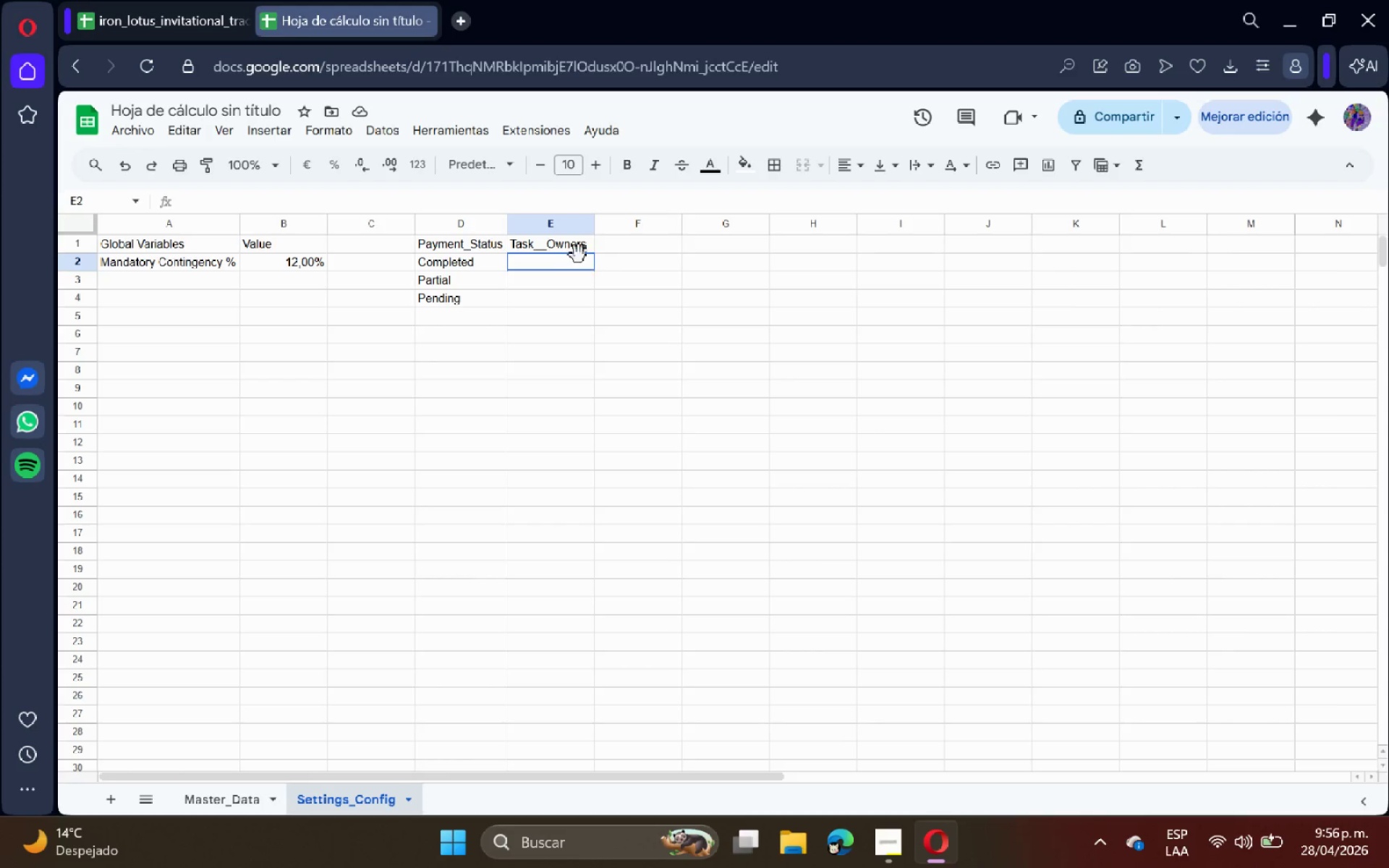 
right_click([546, 262])
 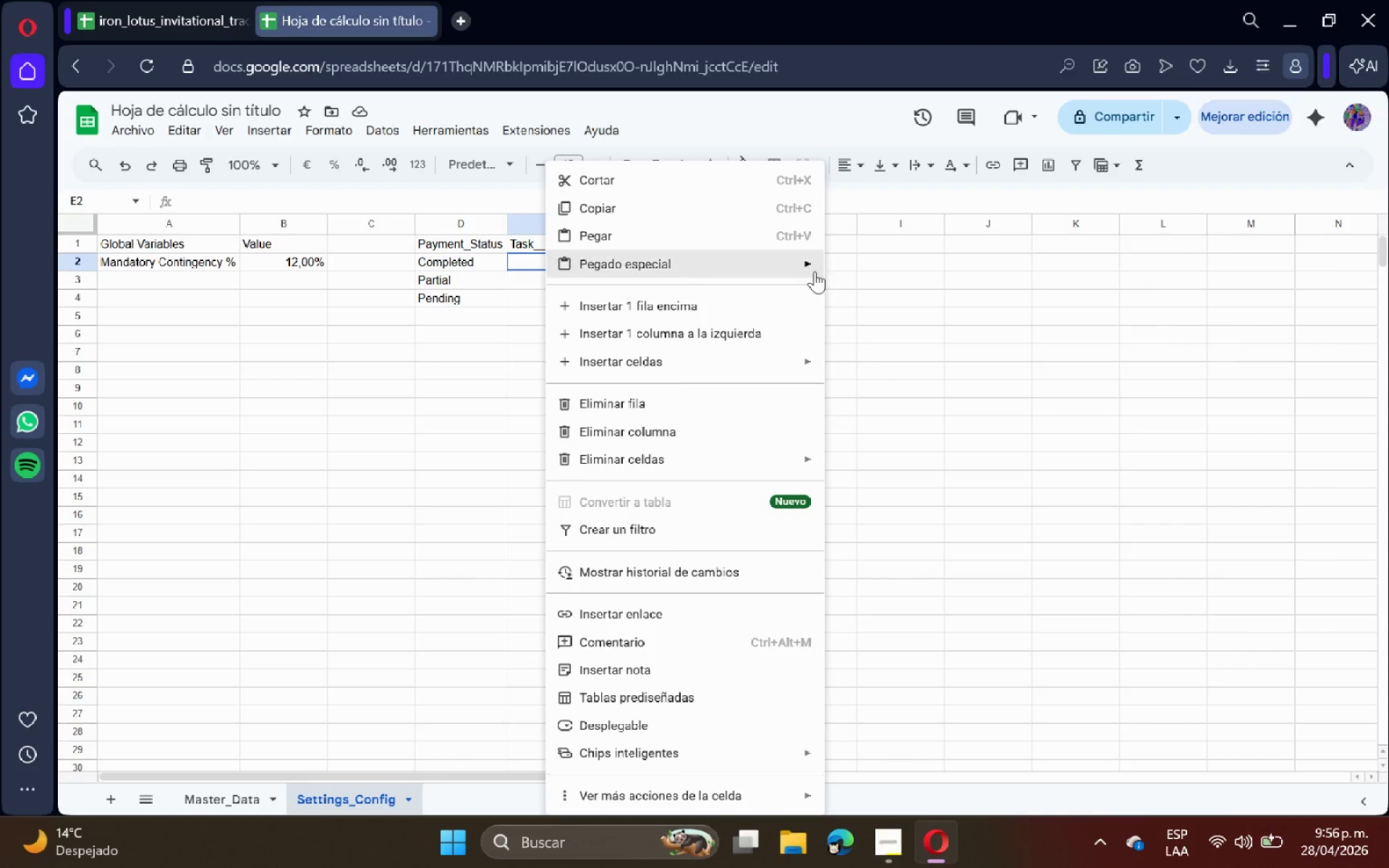 
left_click([874, 273])
 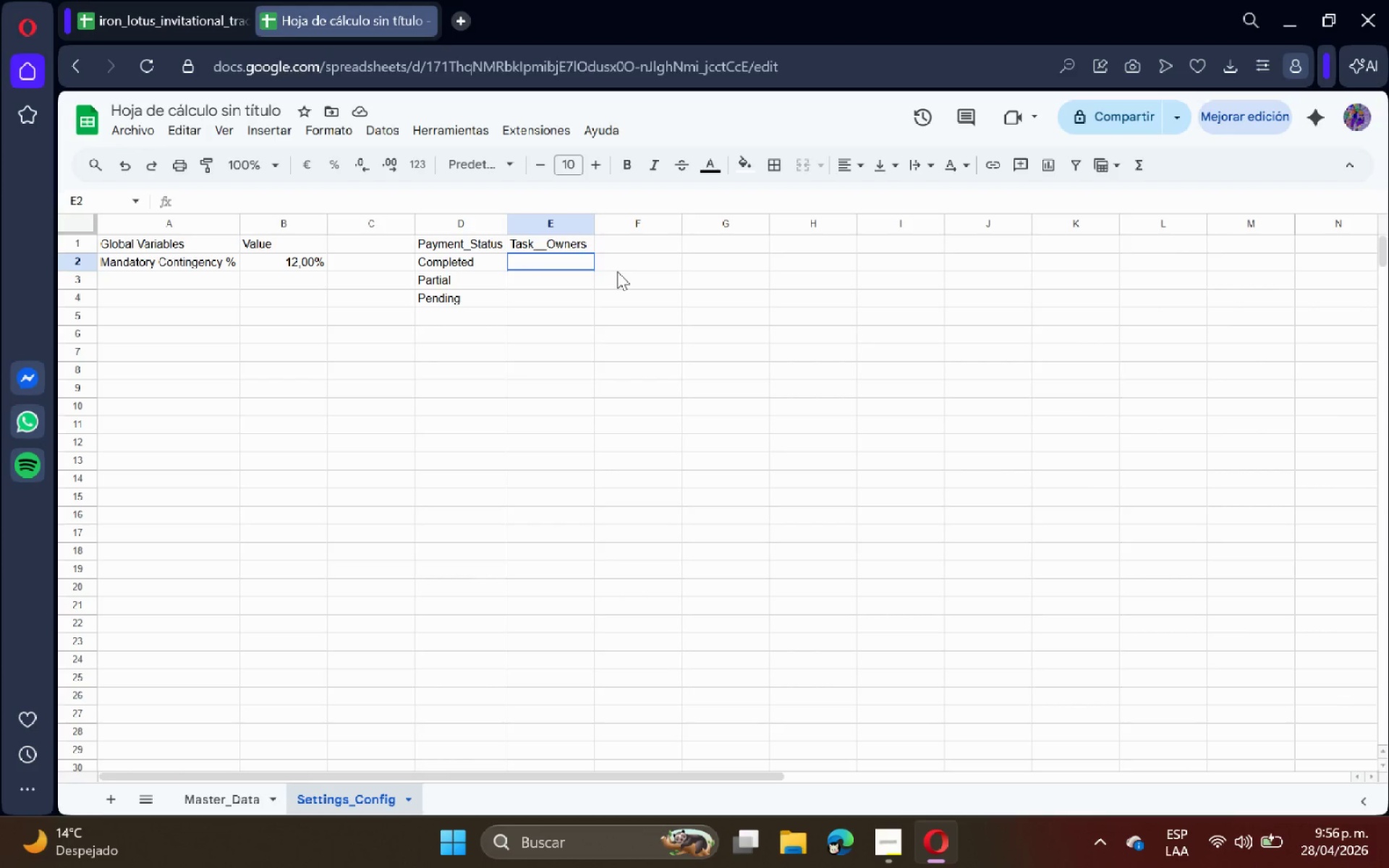 
hold_key(key=CapsLock, duration=0.86)
 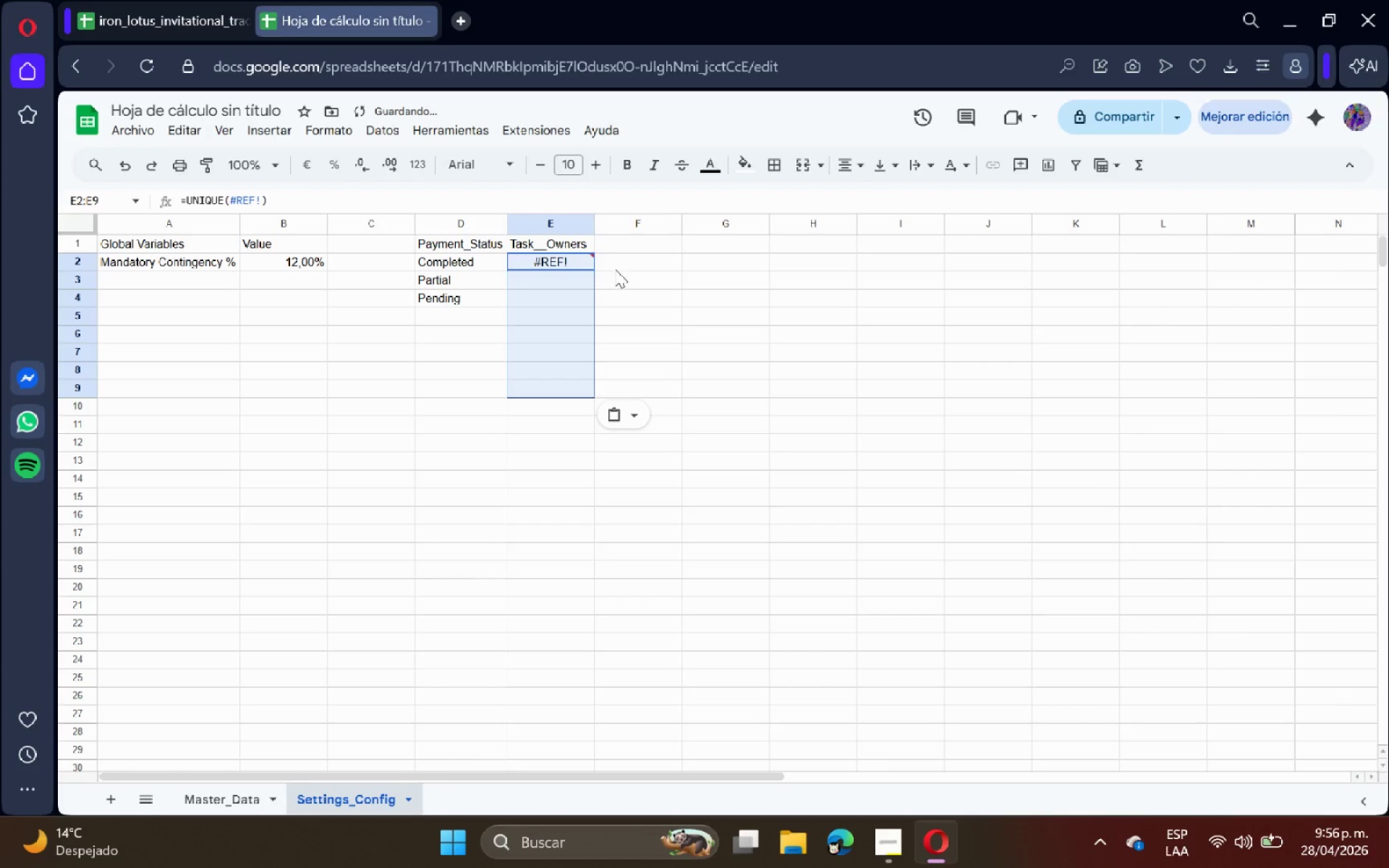 
key(Control+V)
 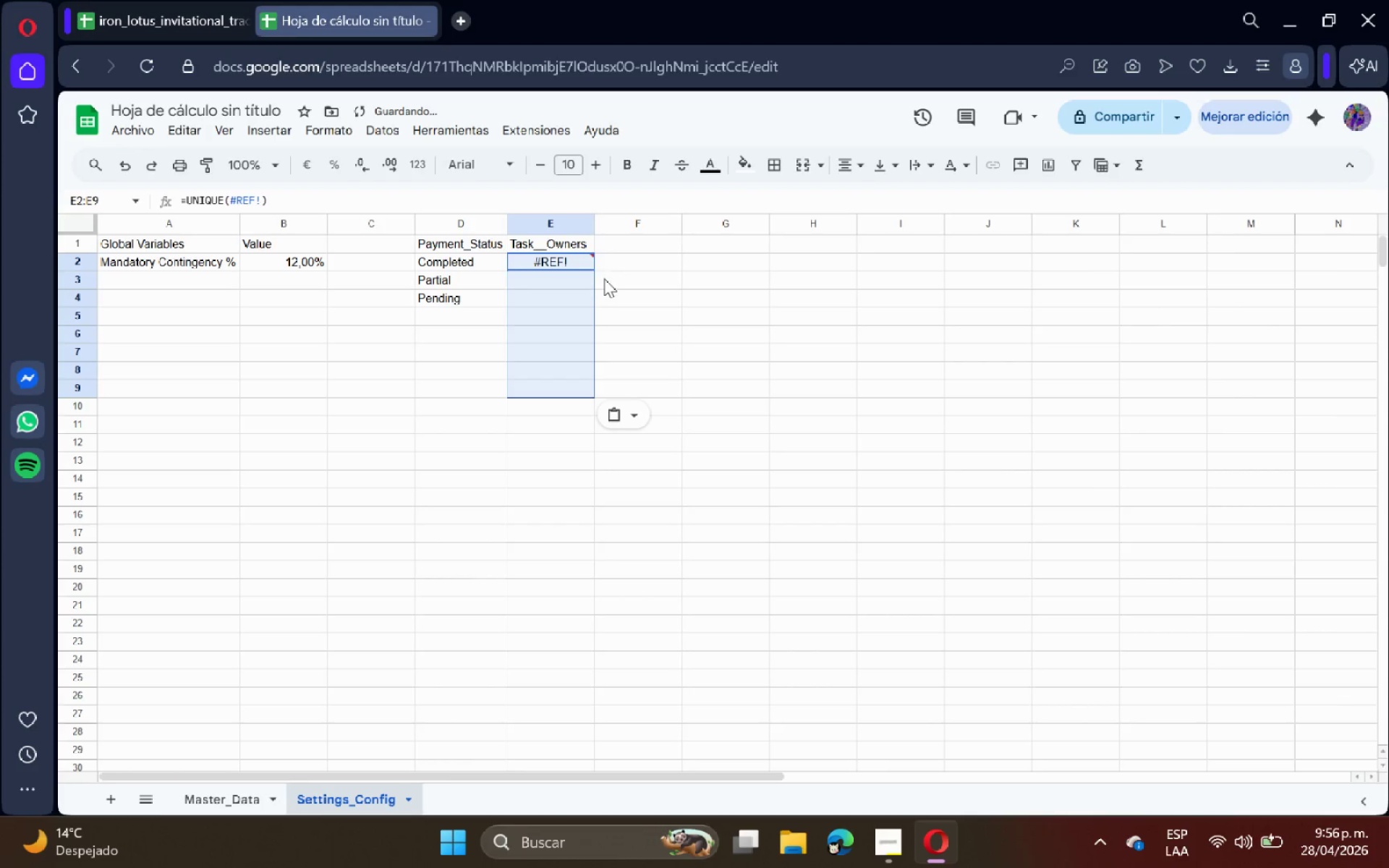 
double_click([573, 262])
 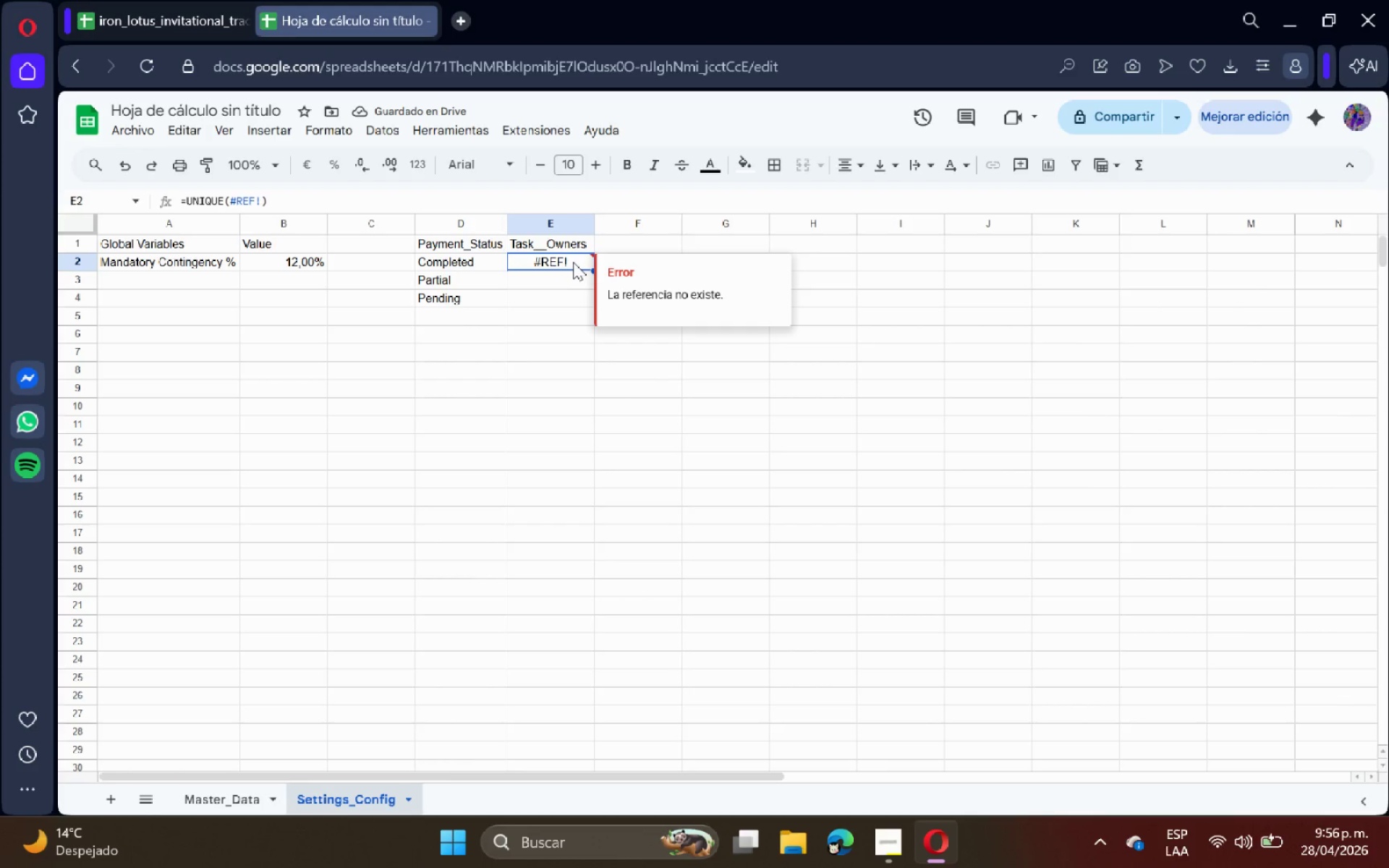 
double_click([573, 262])
 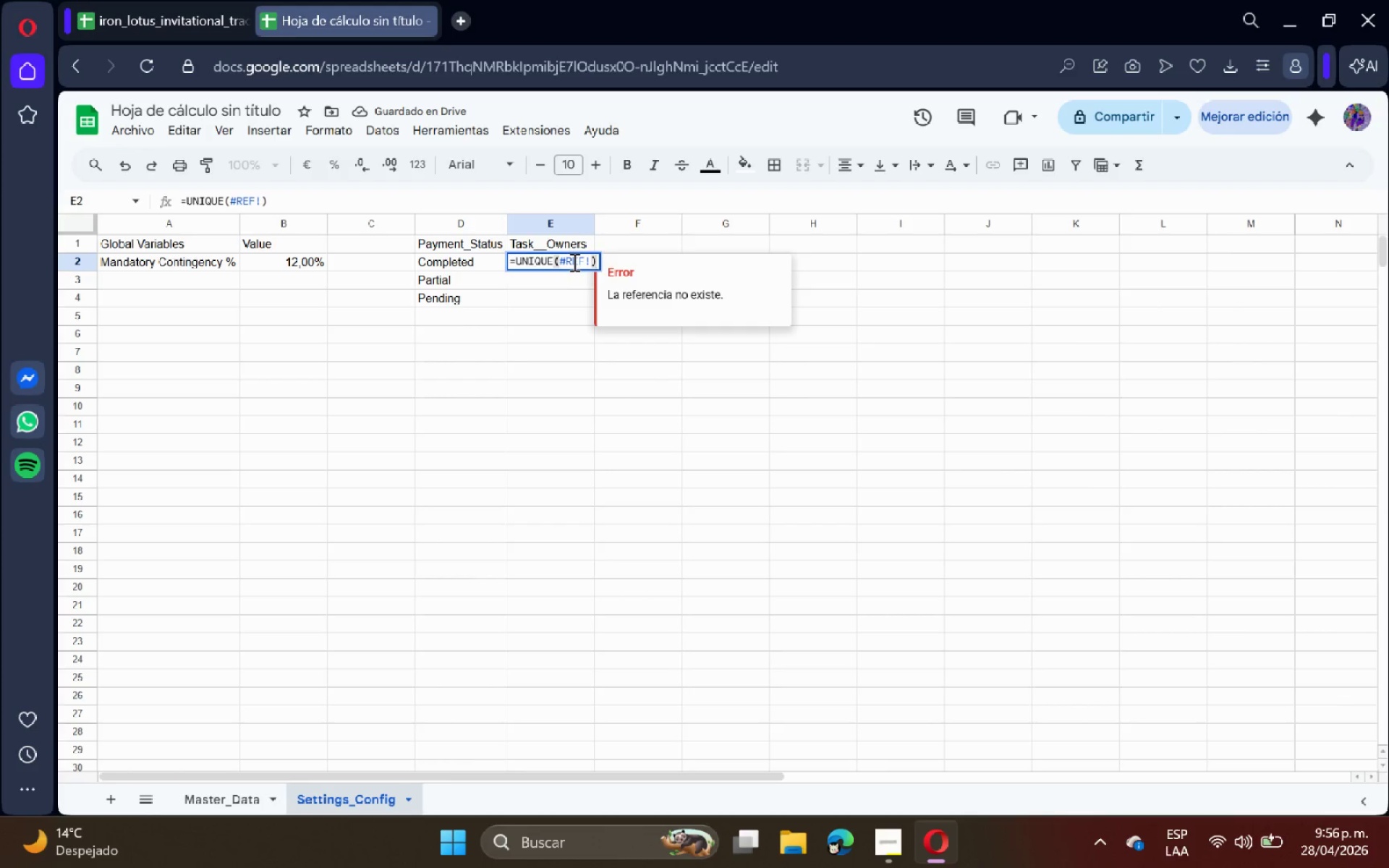 
key(Backspace)
 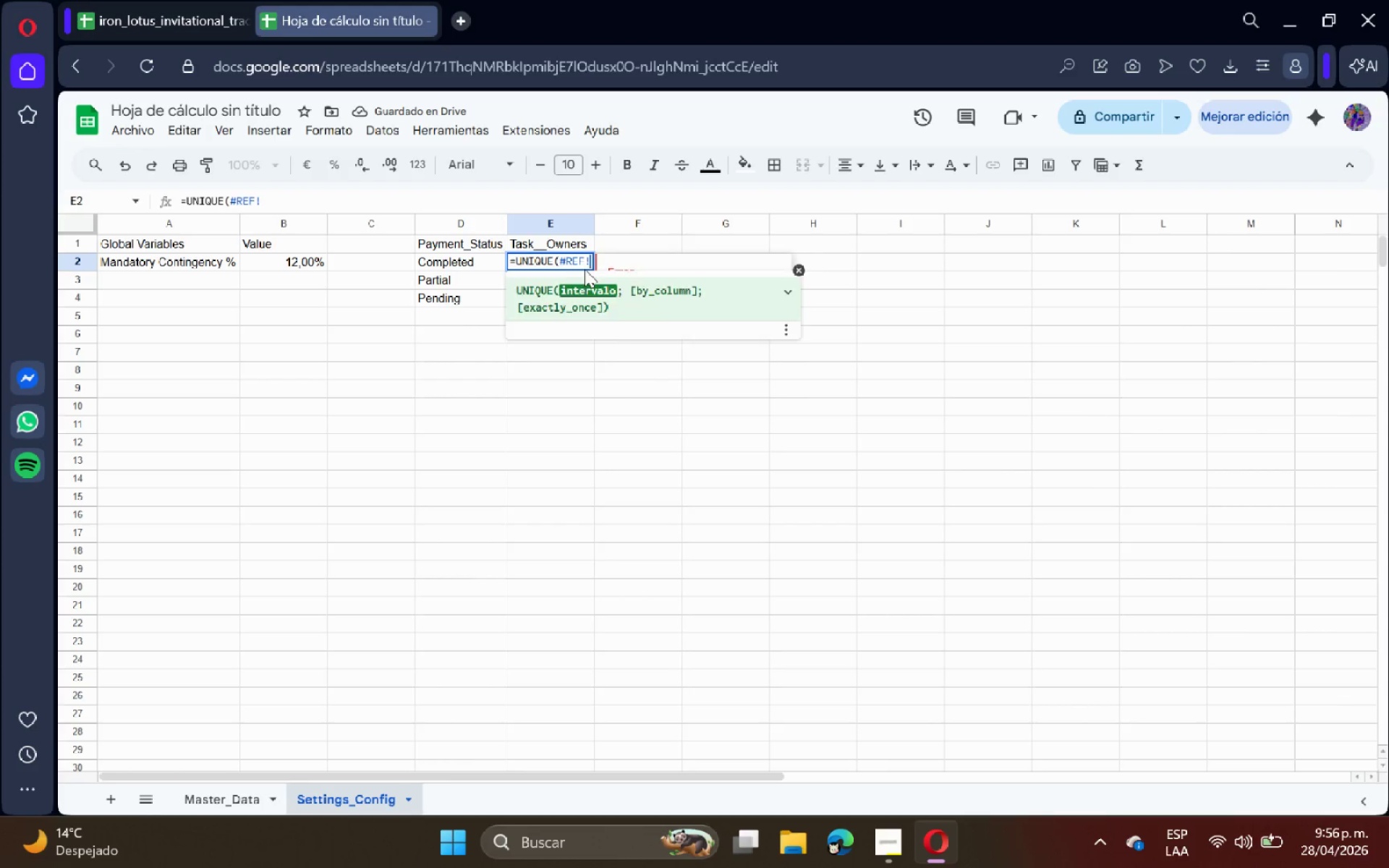 
key(Backspace)
 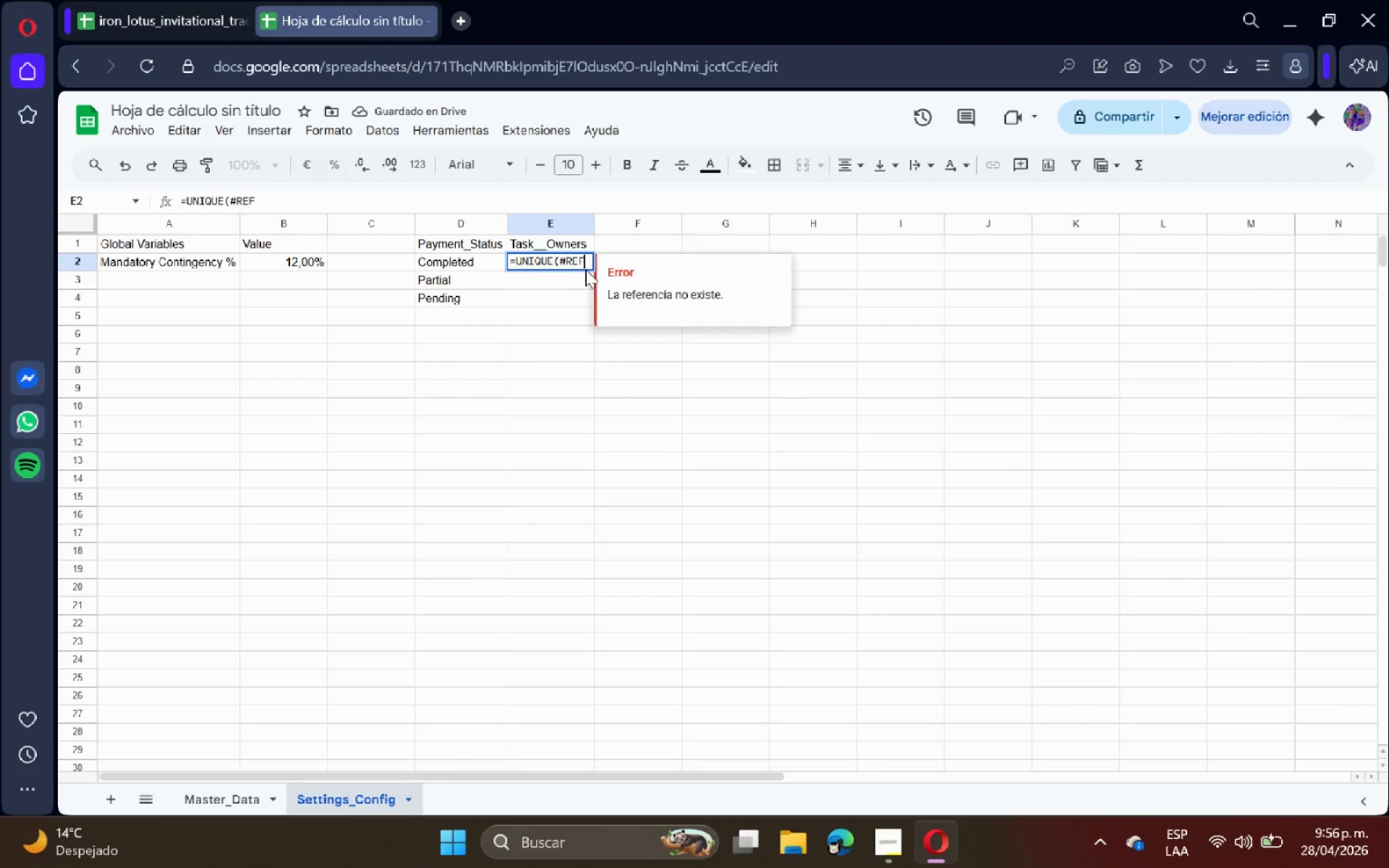 
key(Backspace)
 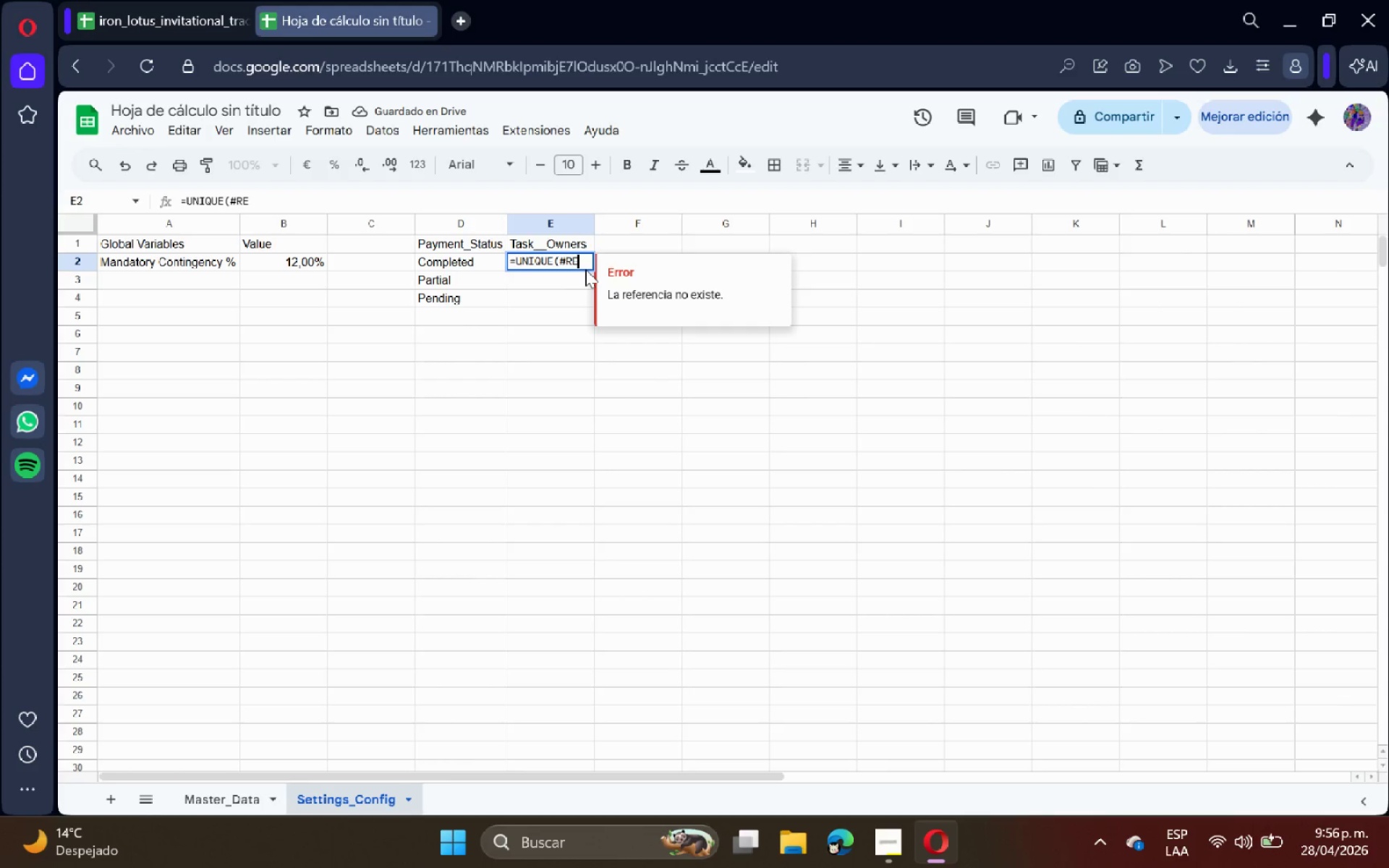 
key(Backspace)
 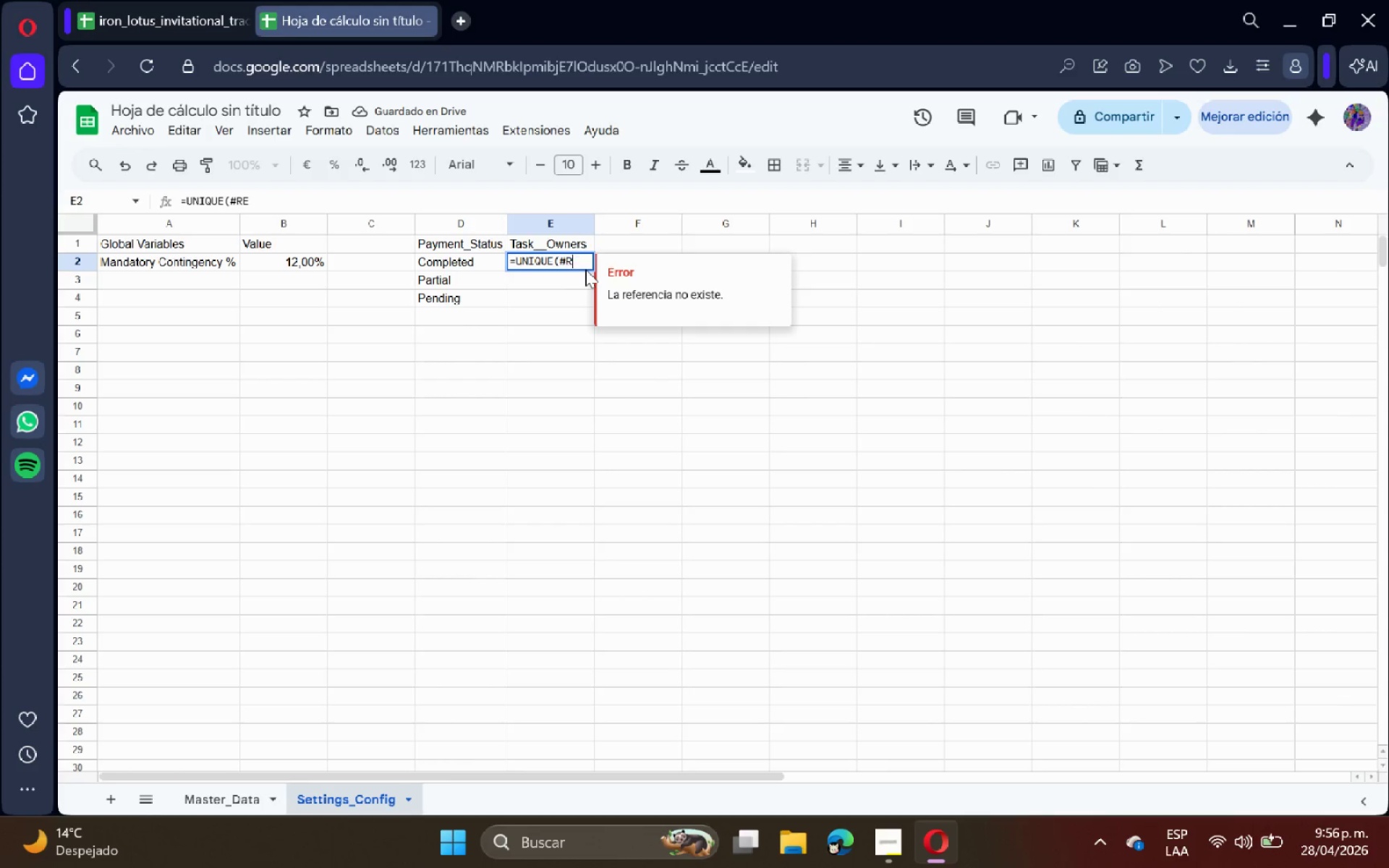 
hold_key(key=Backspace, duration=1.06)
 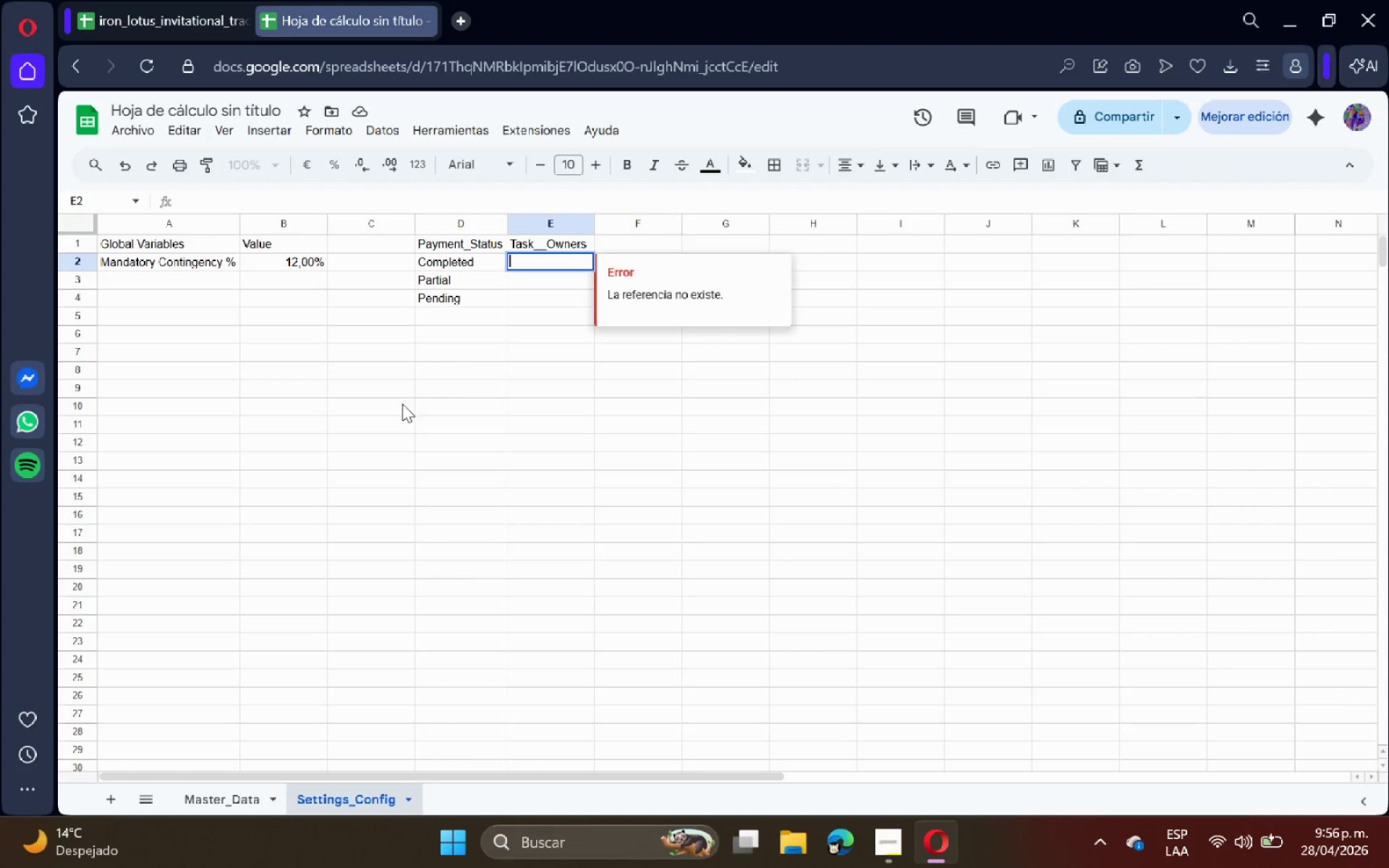 
left_click([402, 404])
 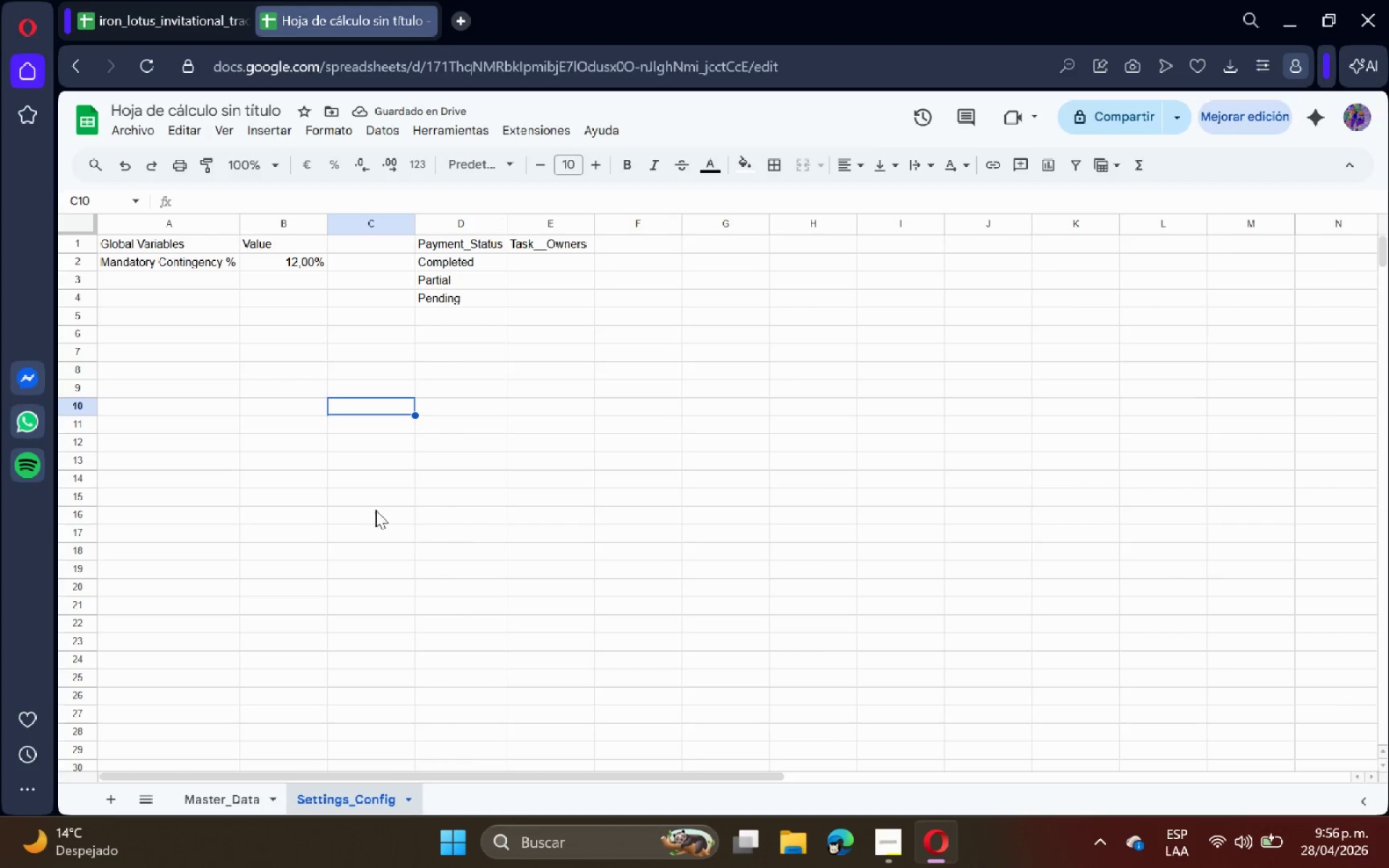 
left_click([227, 803])
 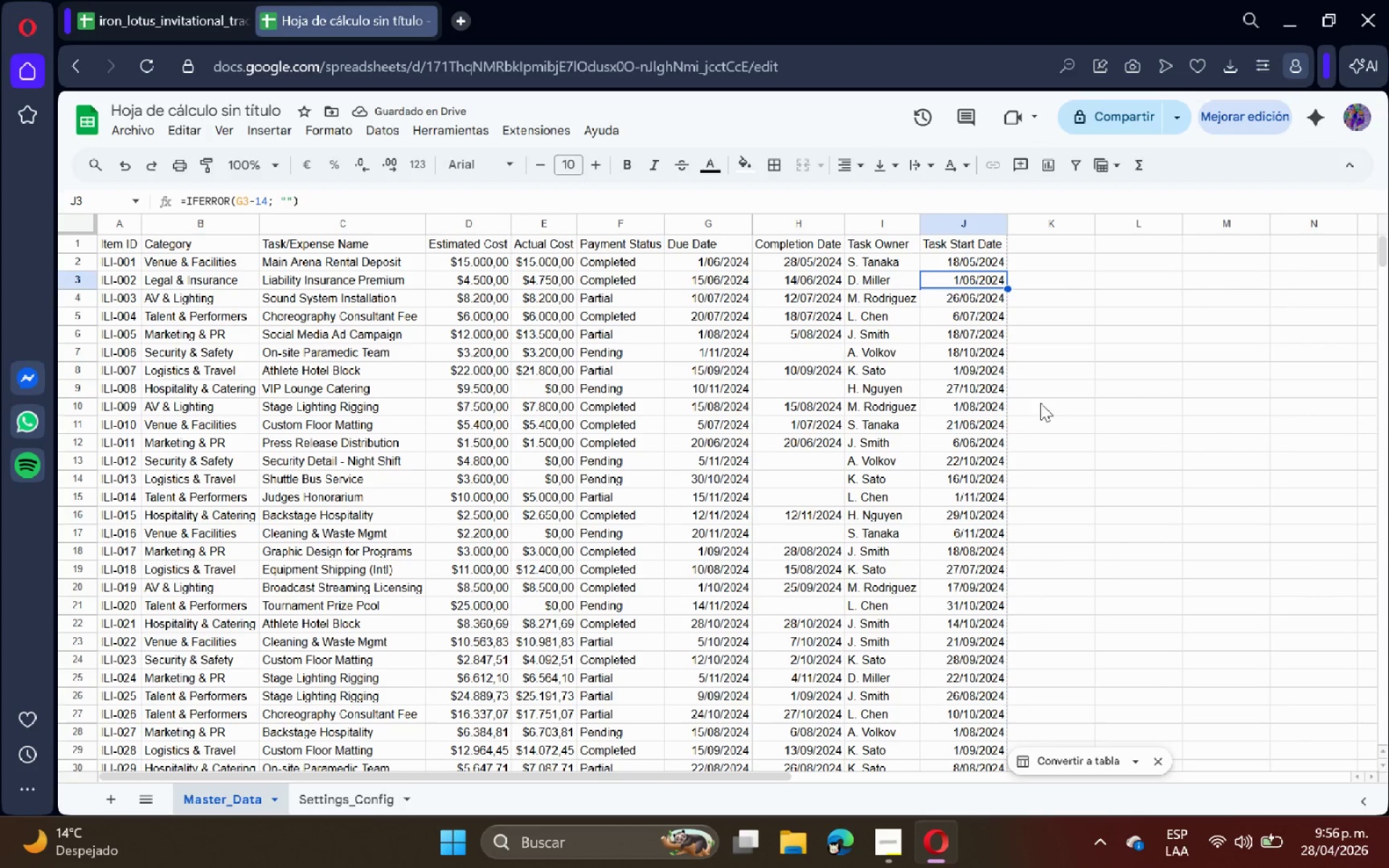 
scroll: coordinate [1048, 392], scroll_direction: up, amount: 3.0
 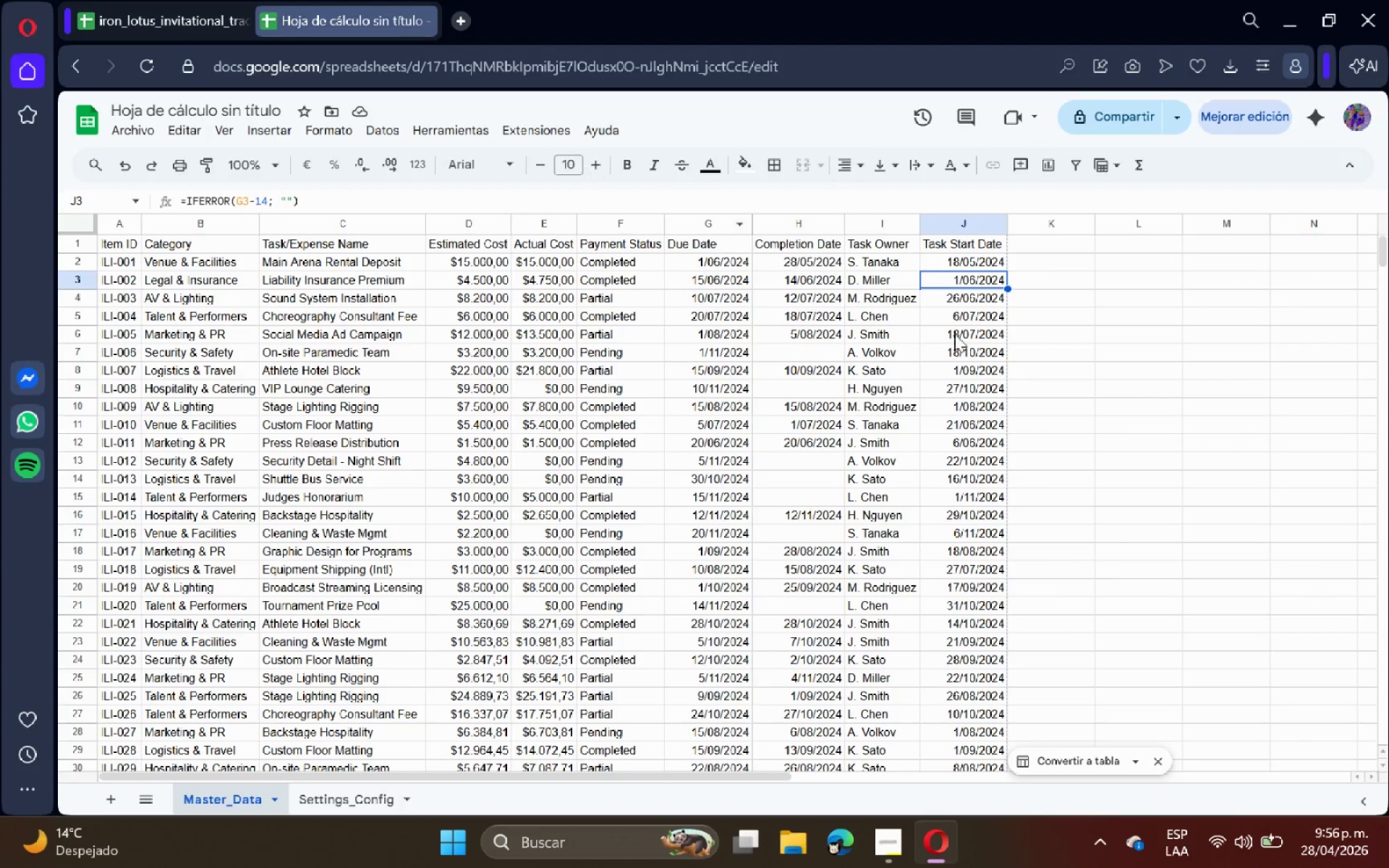 
left_click([1061, 331])
 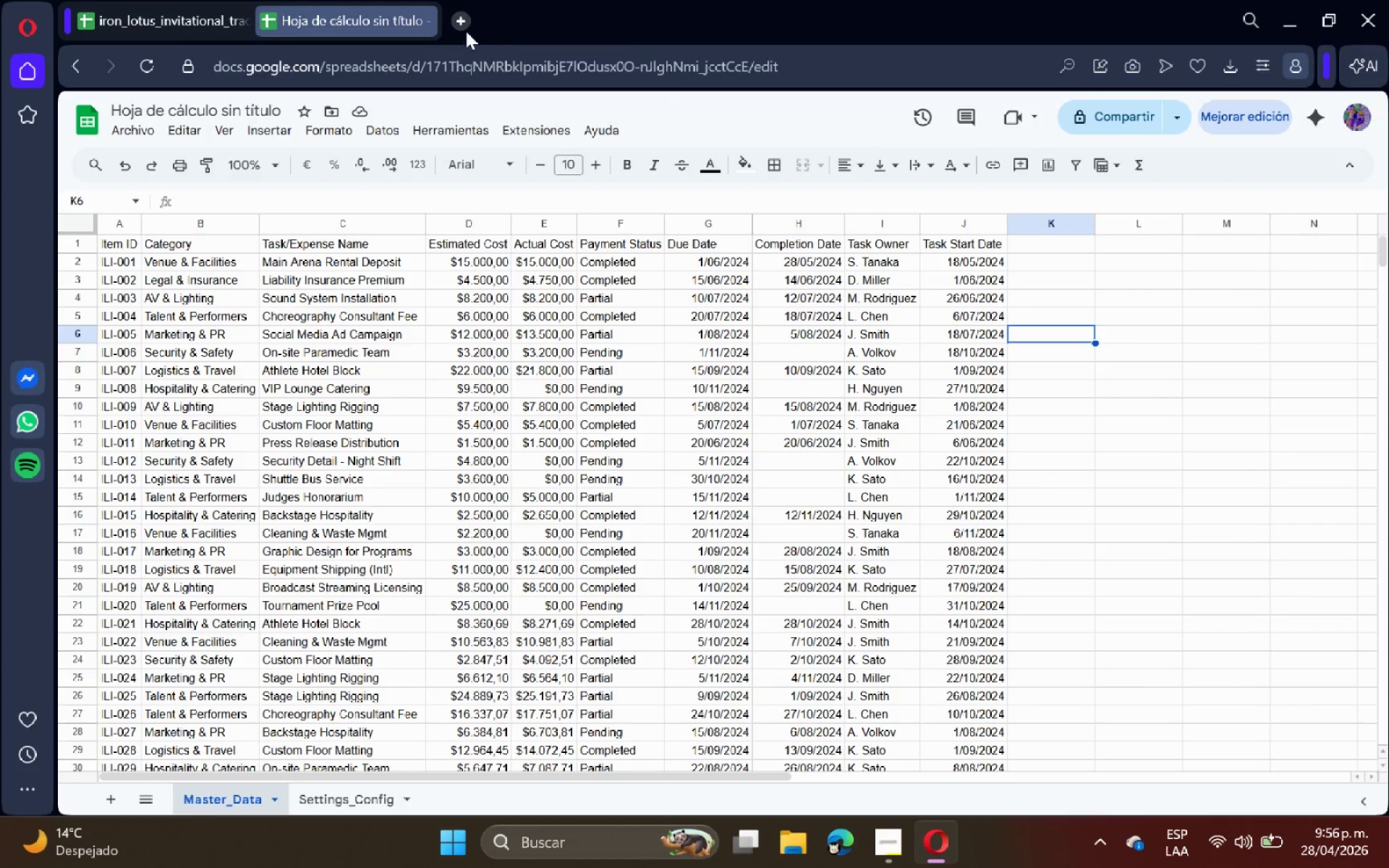 
left_click([371, 0])
 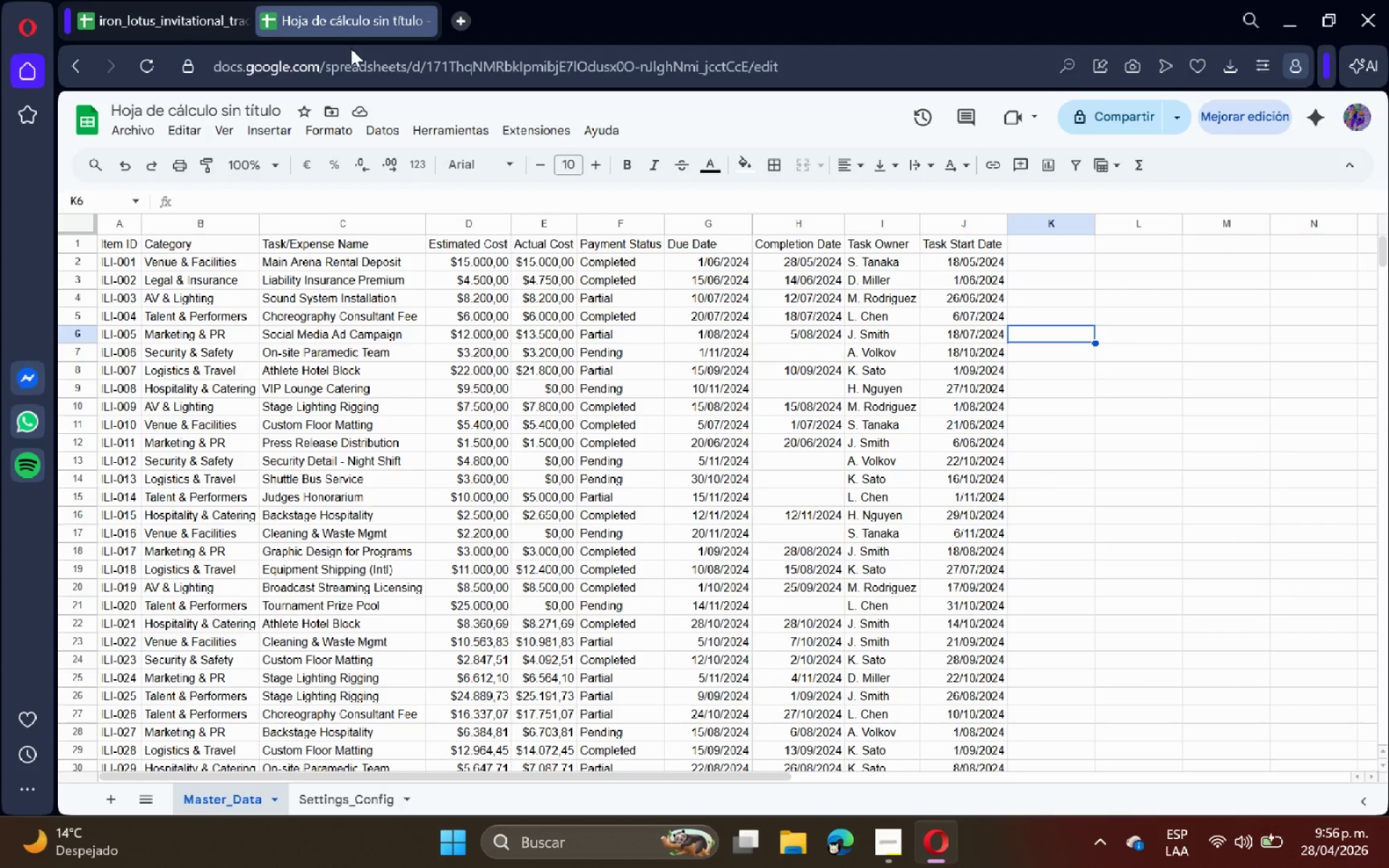 
left_click([325, 25])
 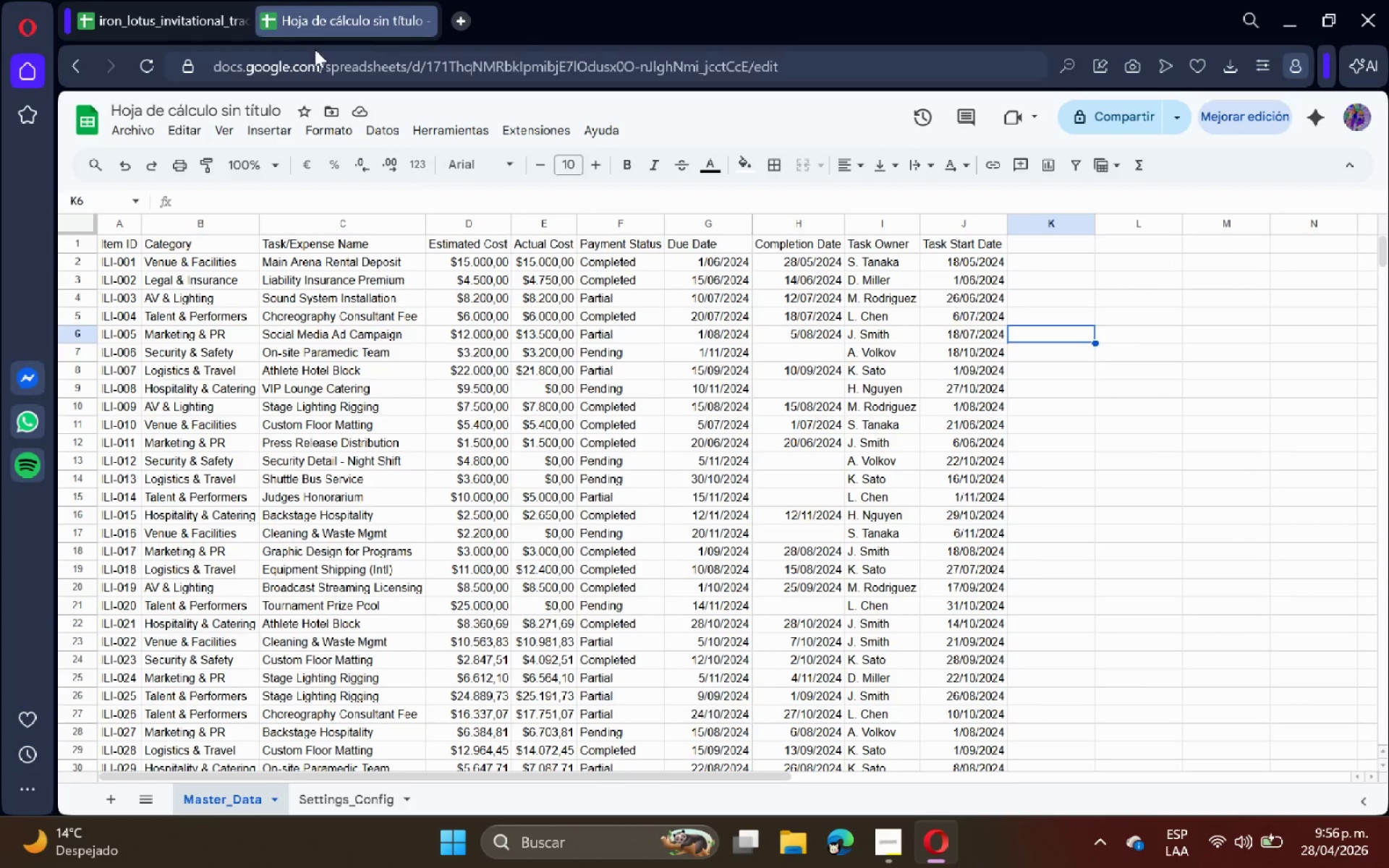 
left_click([324, 32])
 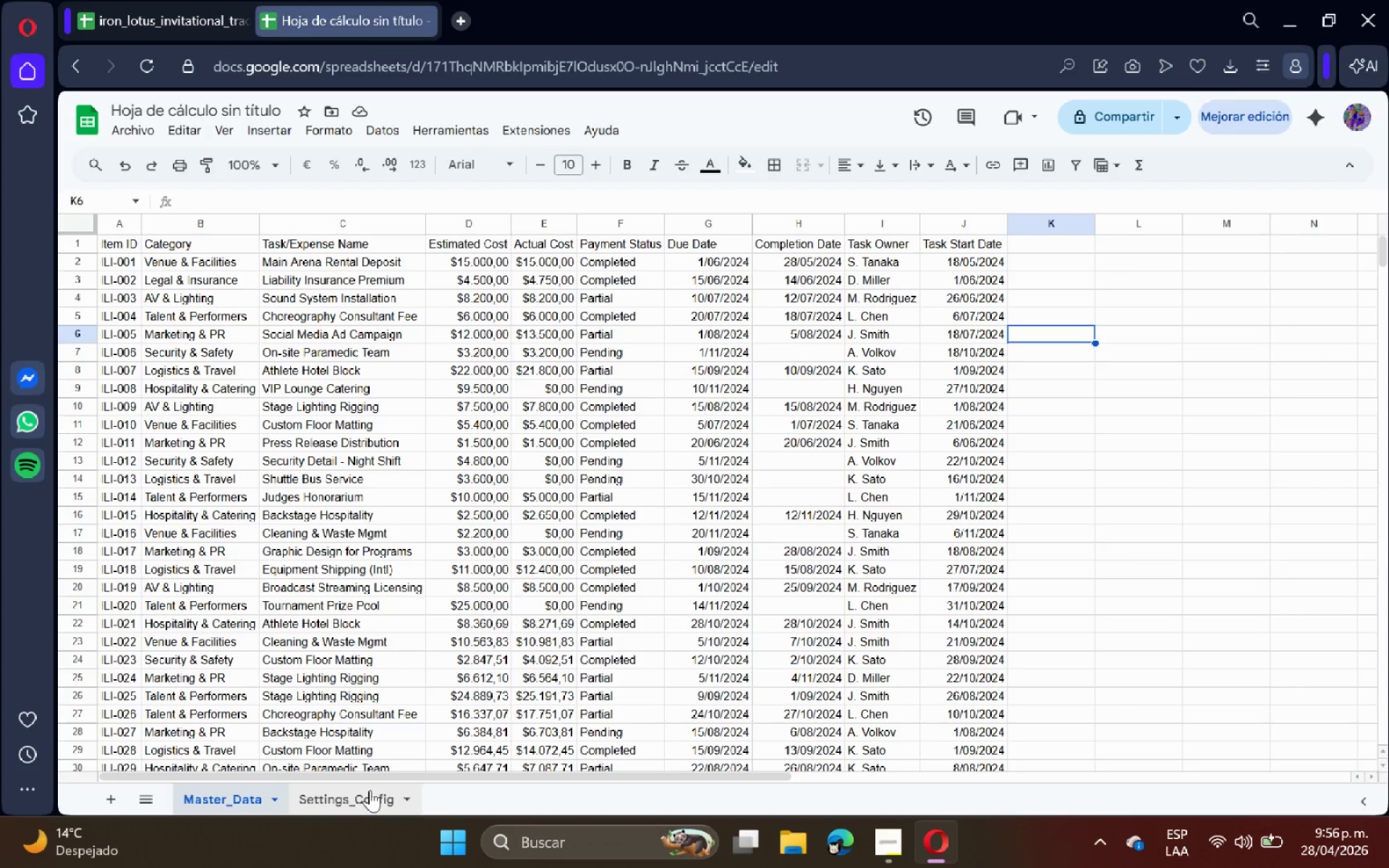 
left_click([369, 791])
 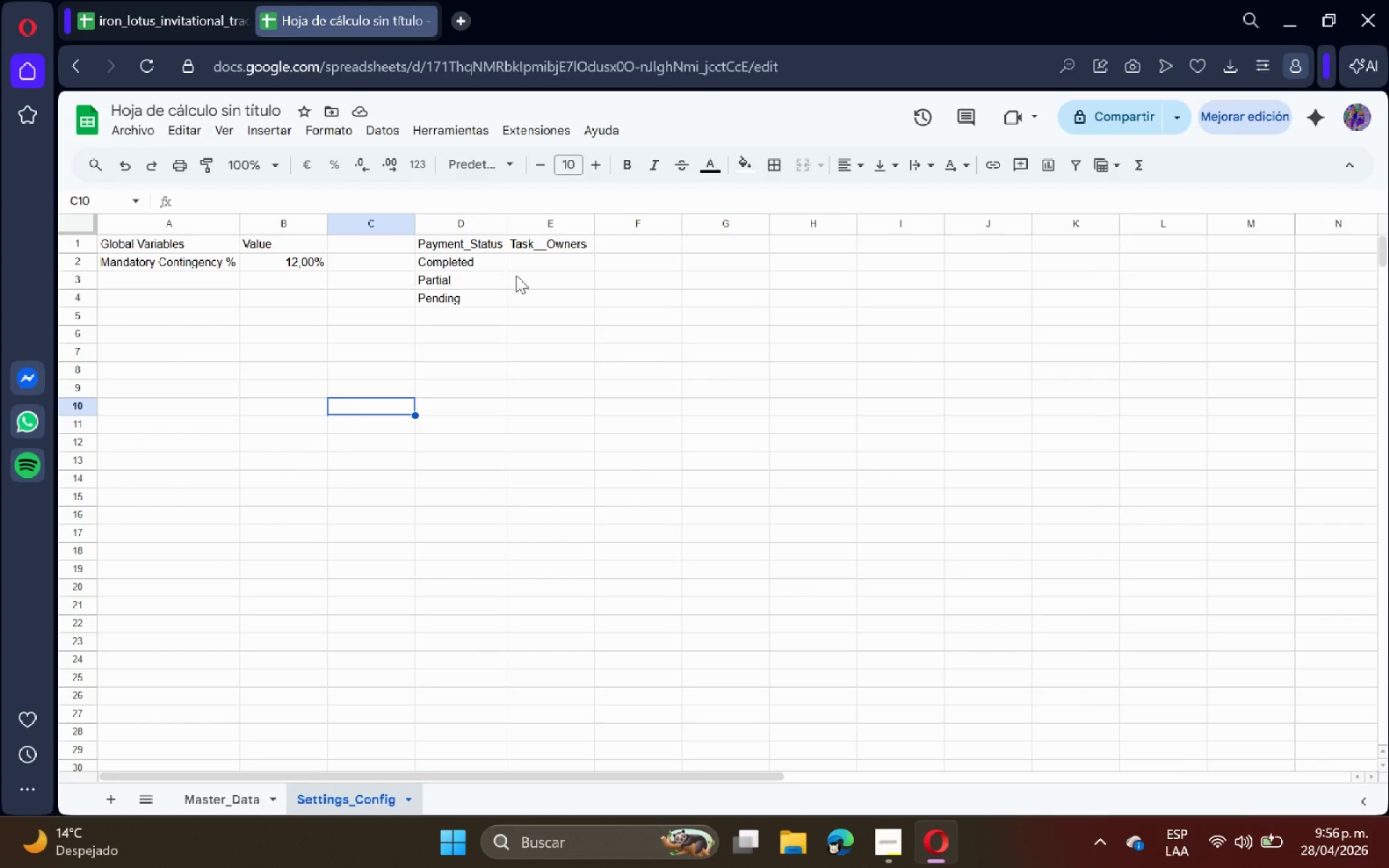 
left_click([532, 265])
 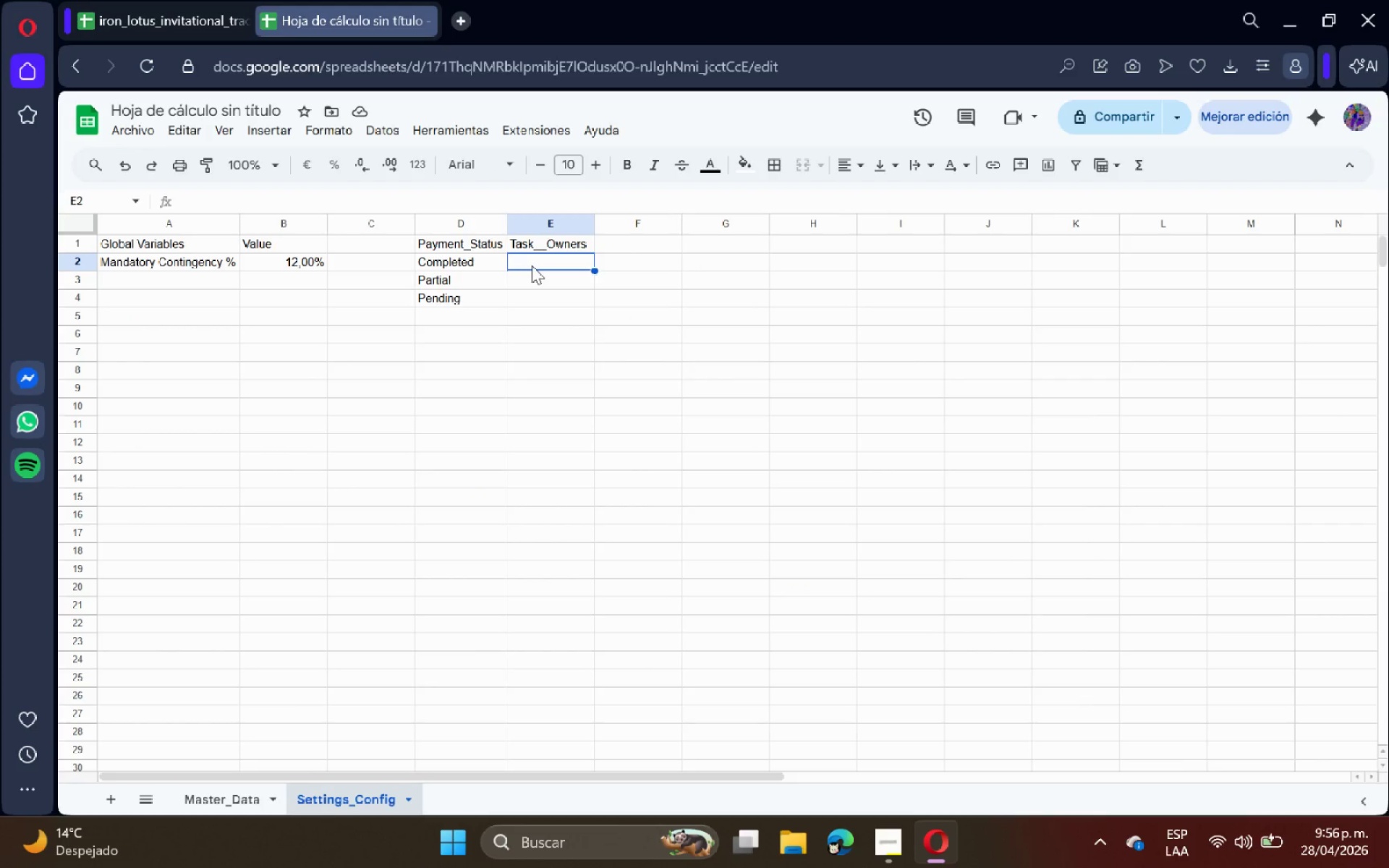 
type(S. Tanaka)
 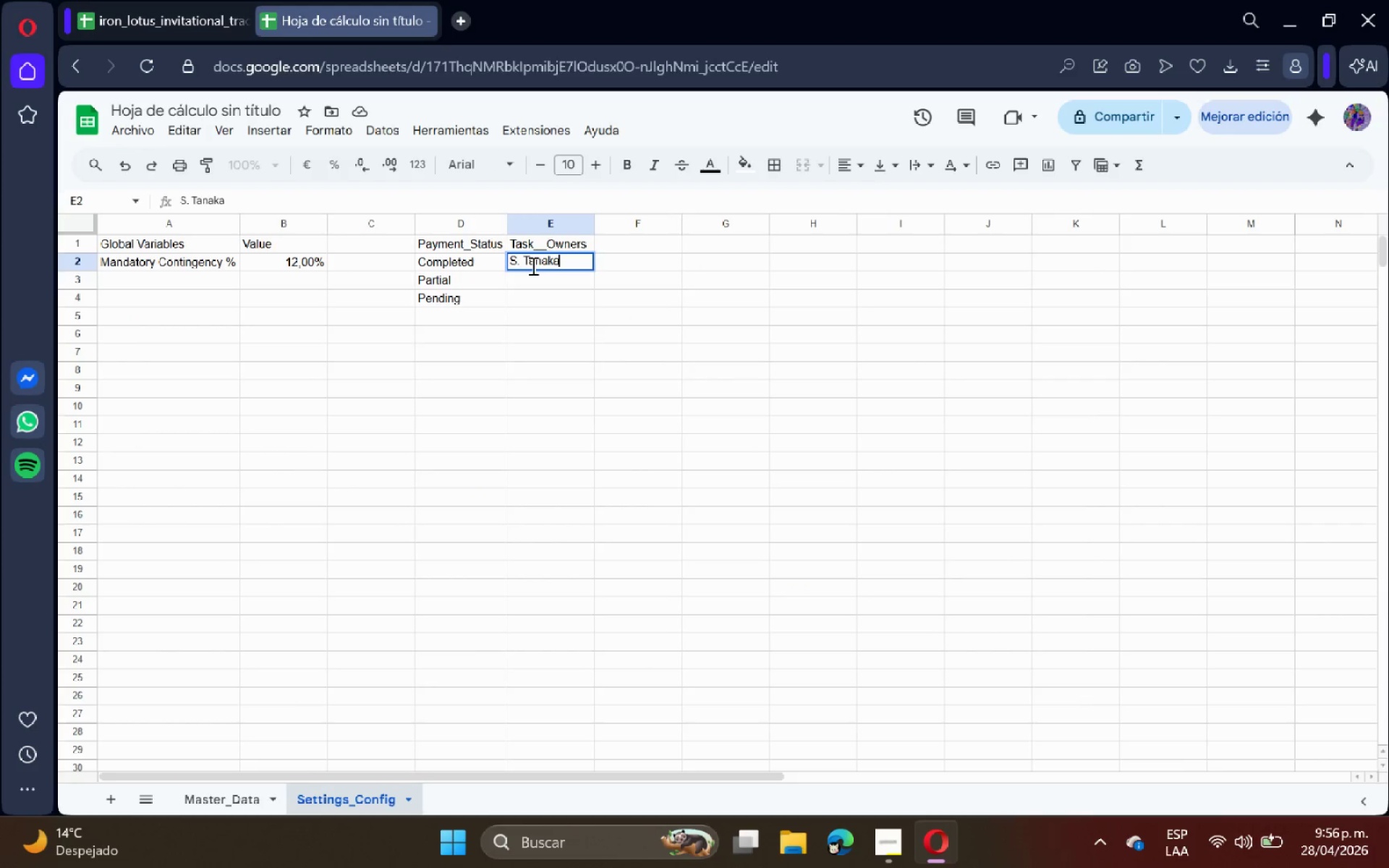 
key(Enter)
 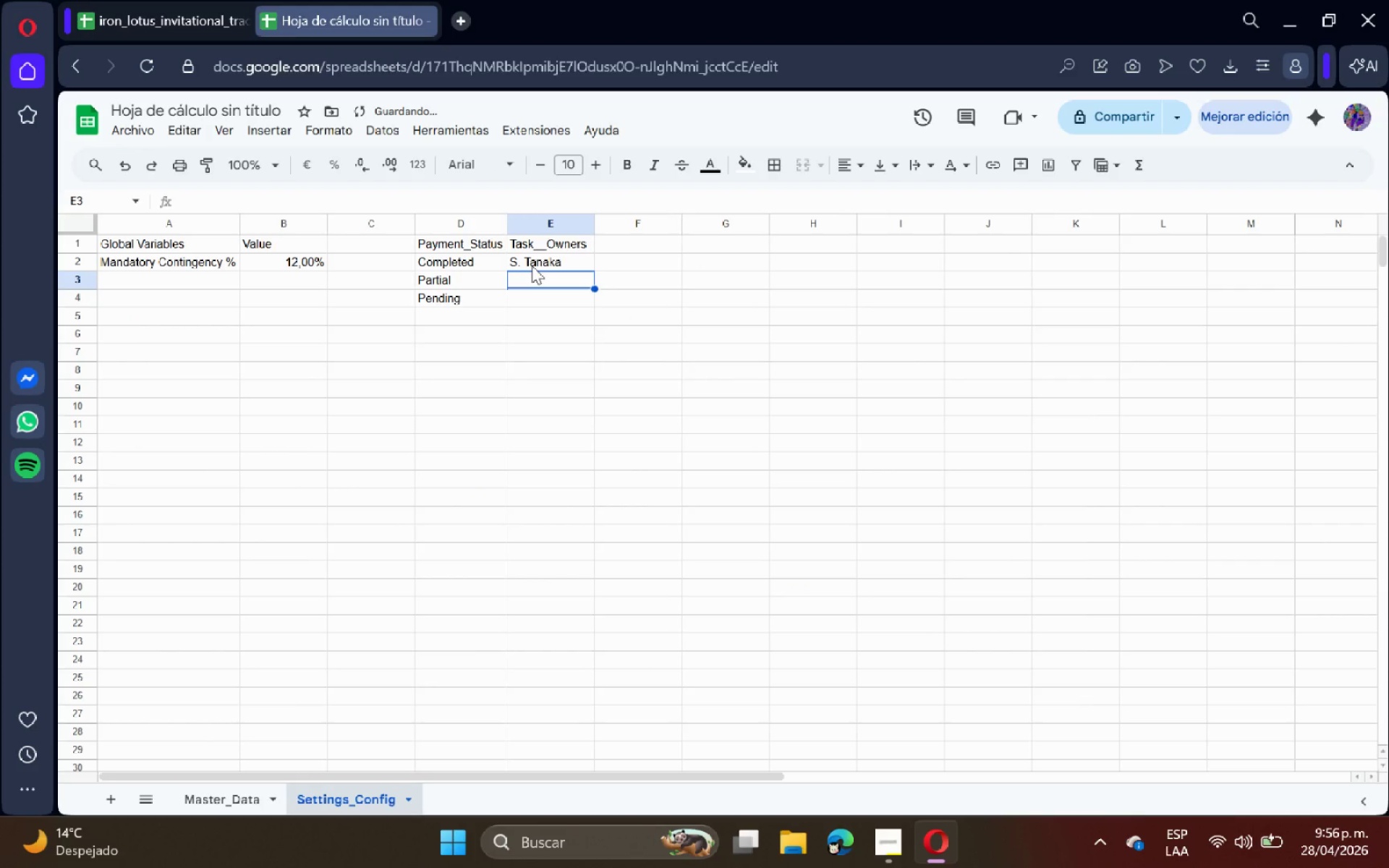 
type(D. Miller)
 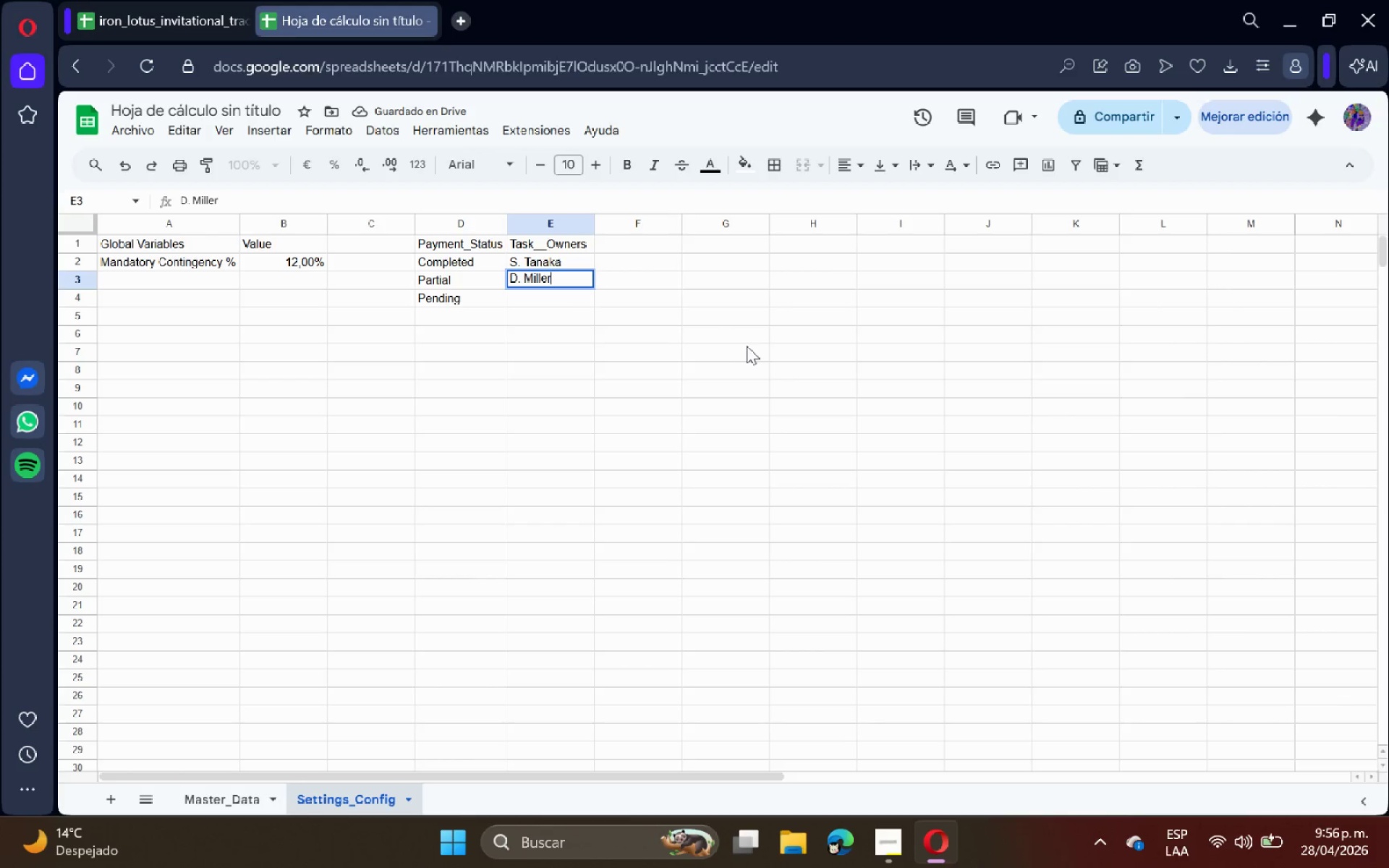 
key(Enter)
 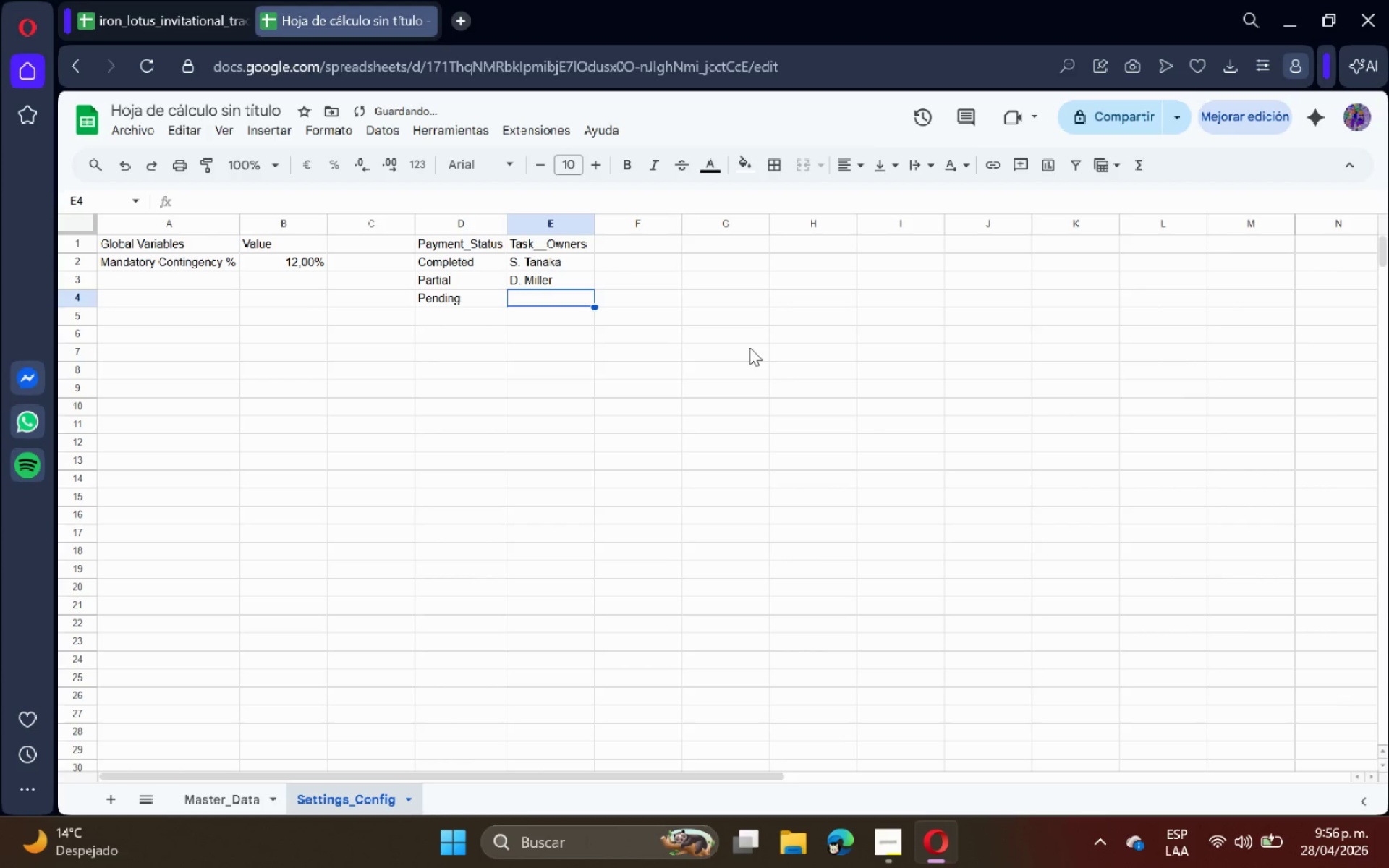 
type(M. Rodrg)
key(Backspace)
type(iguez)
 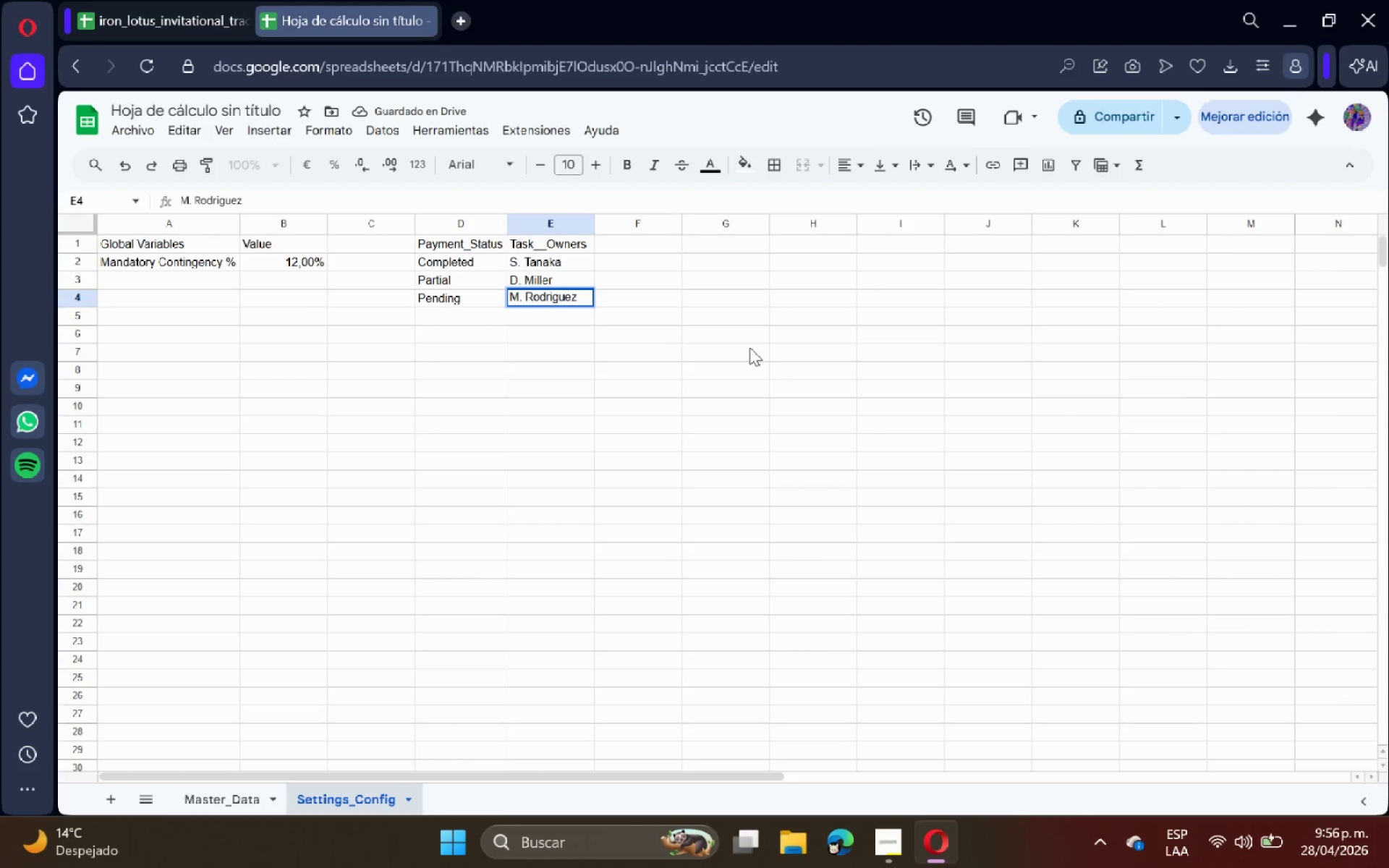 
key(Enter)
 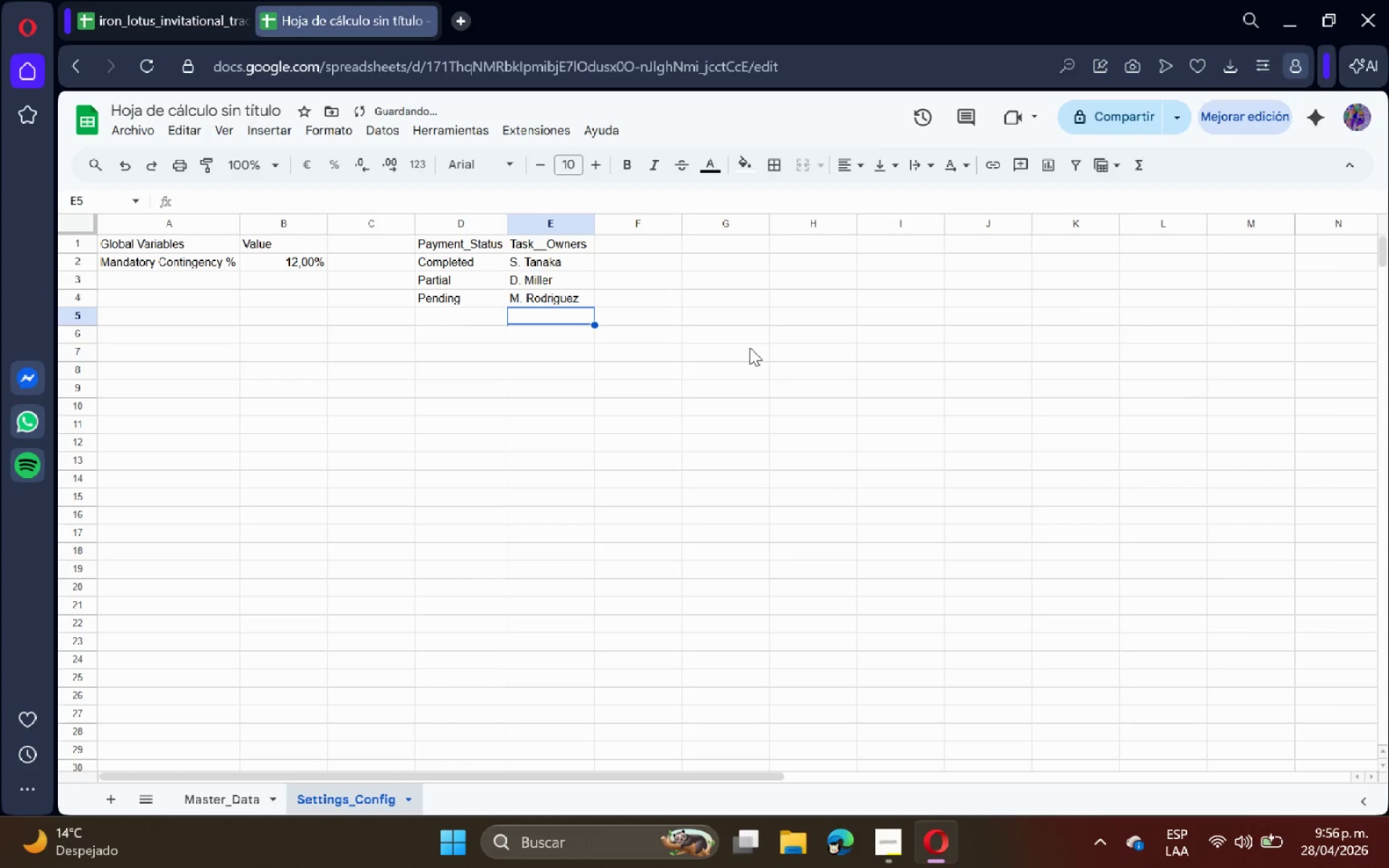 
type(L. Chen)
 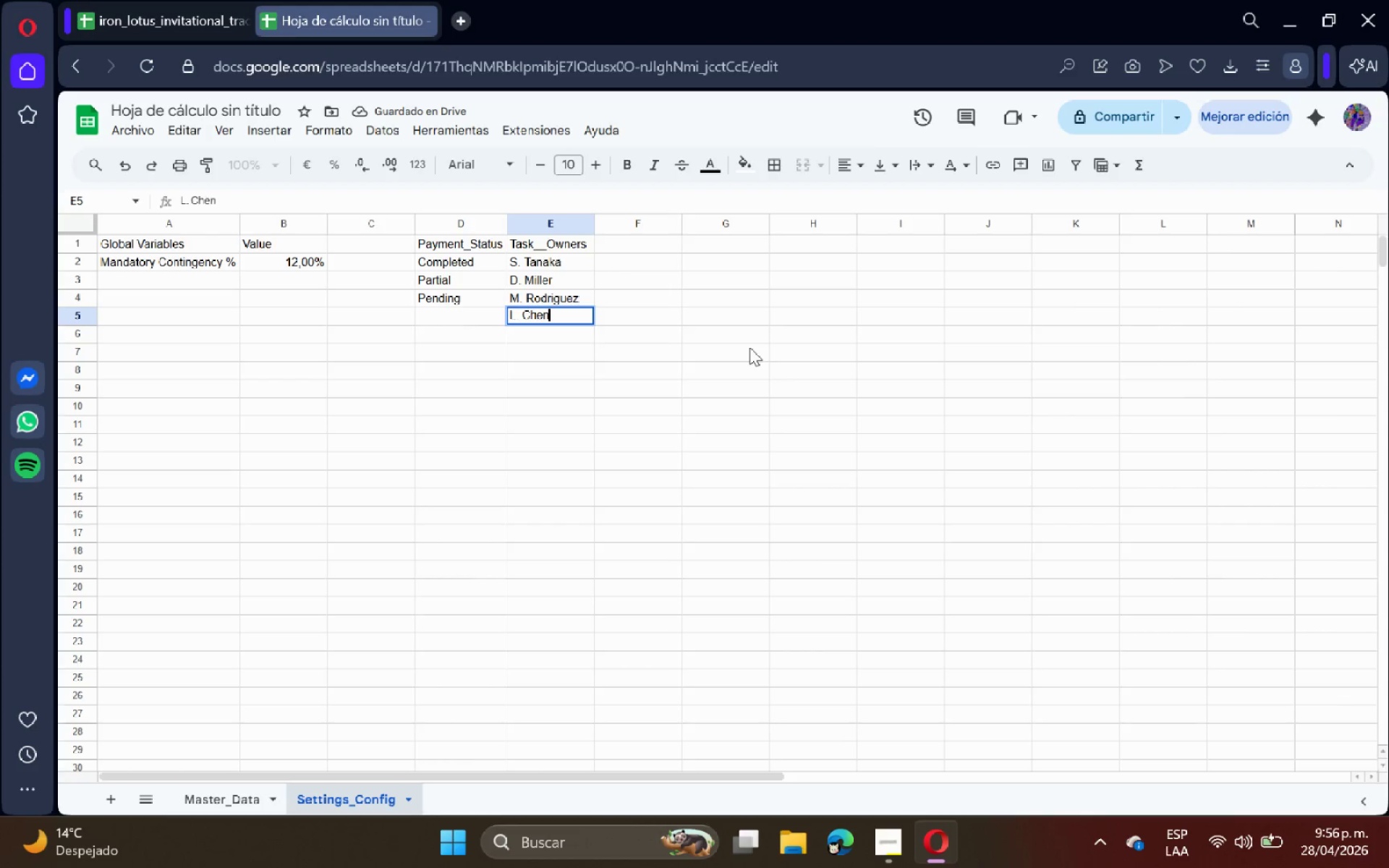 
key(Enter)
 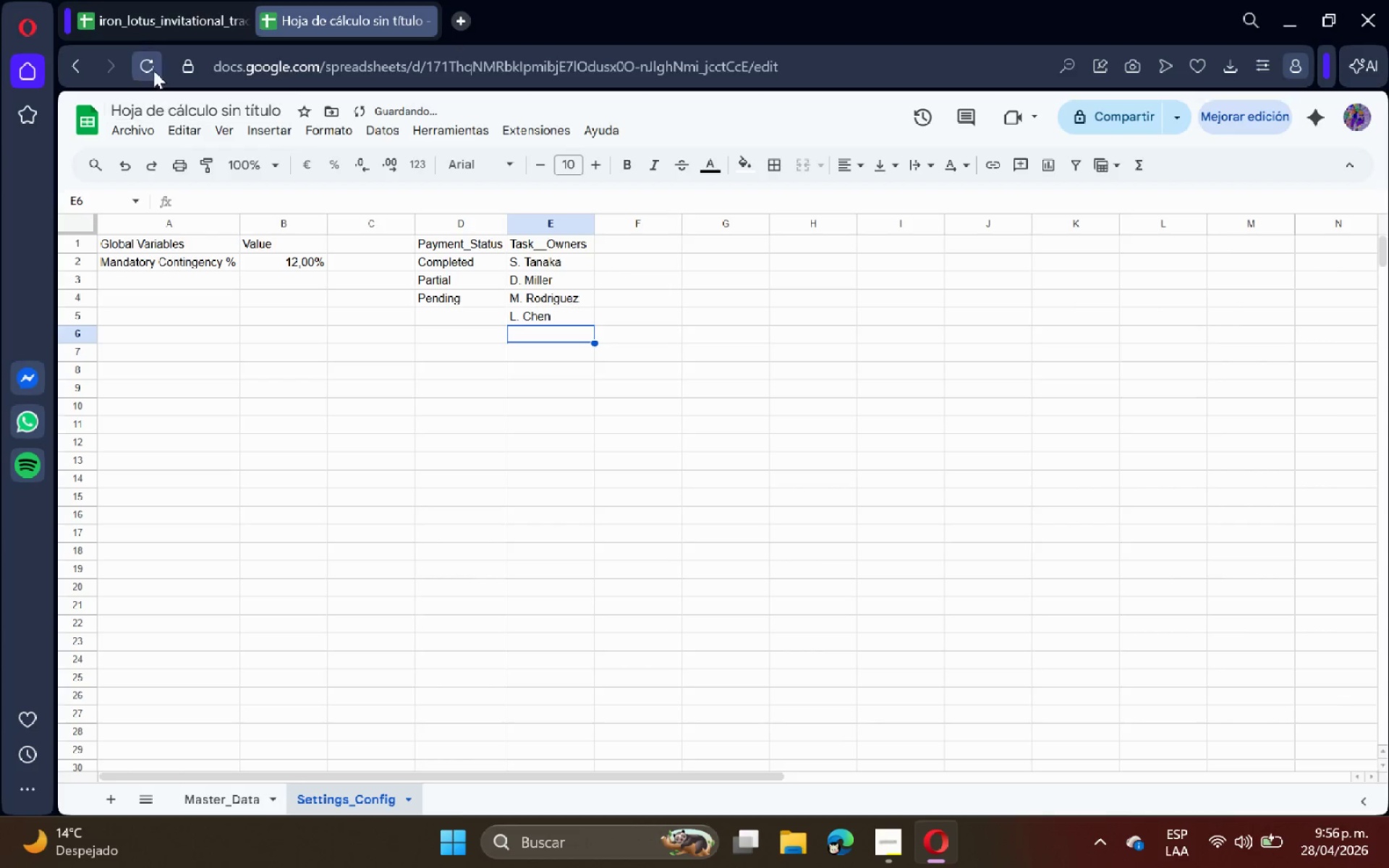 
left_click([153, 0])
 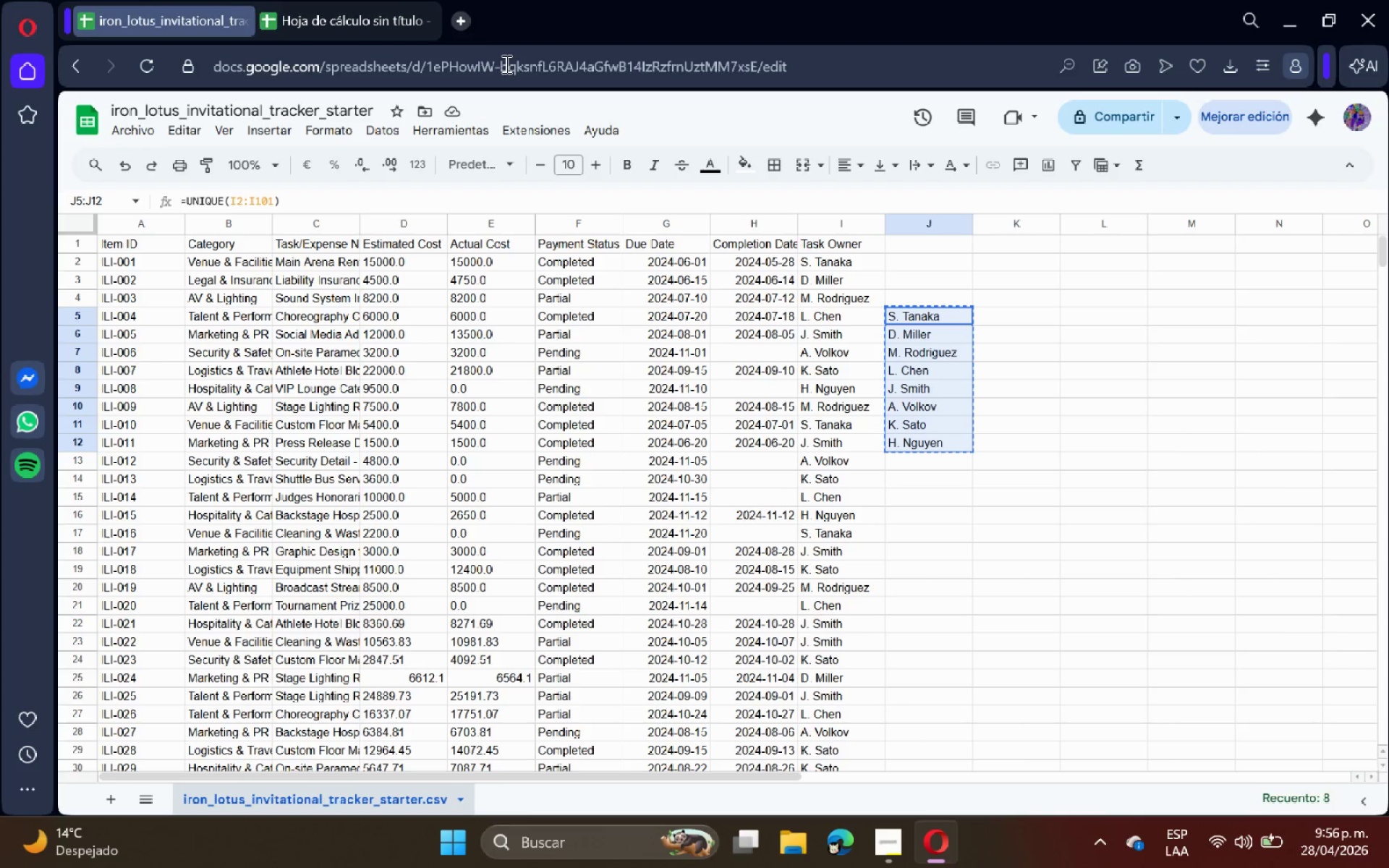 
left_click([386, 0])
 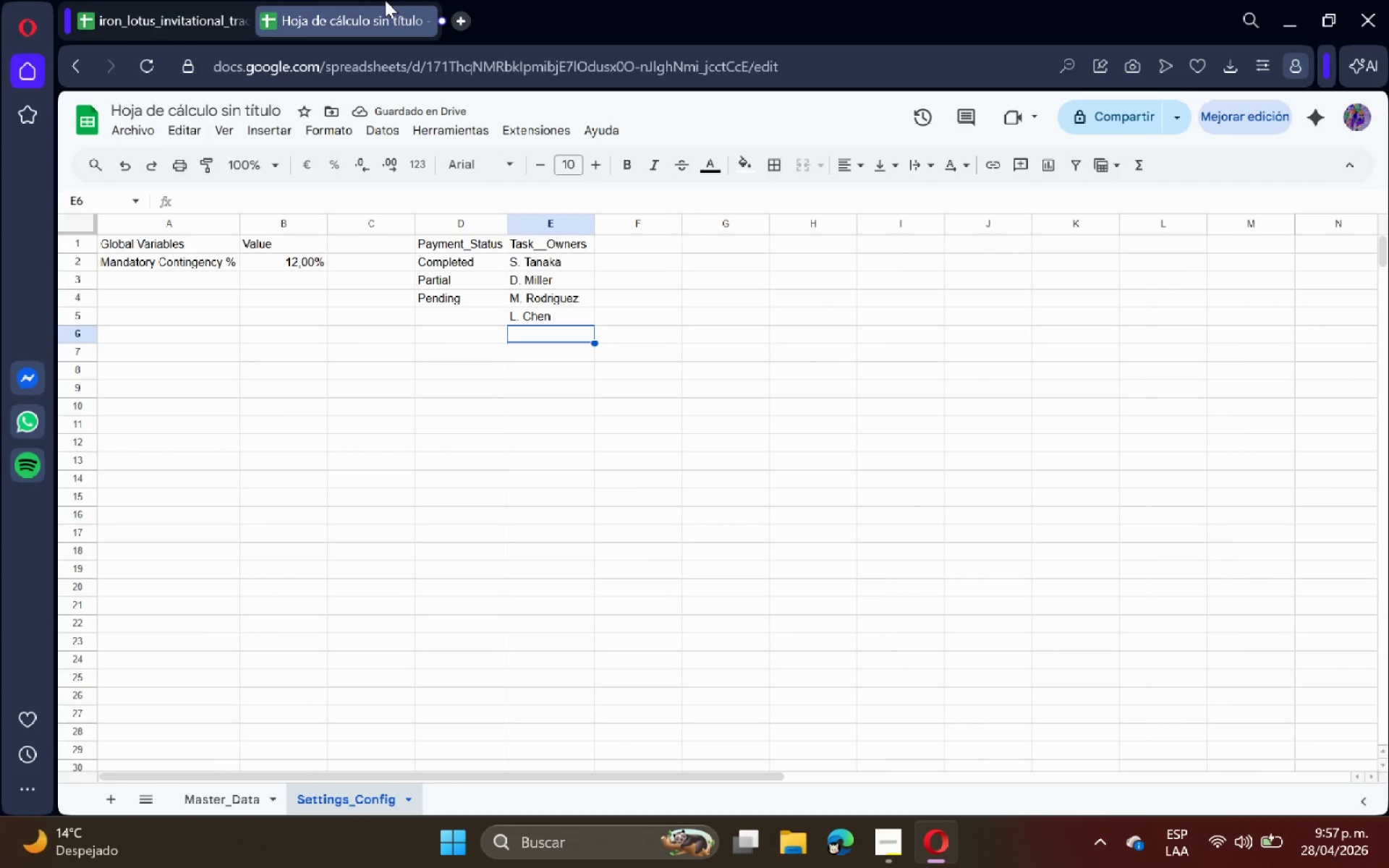 
type(J. smith)
key(Backspace)
key(Backspace)
key(Backspace)
key(Backspace)
key(Backspace)
type(Smith)
 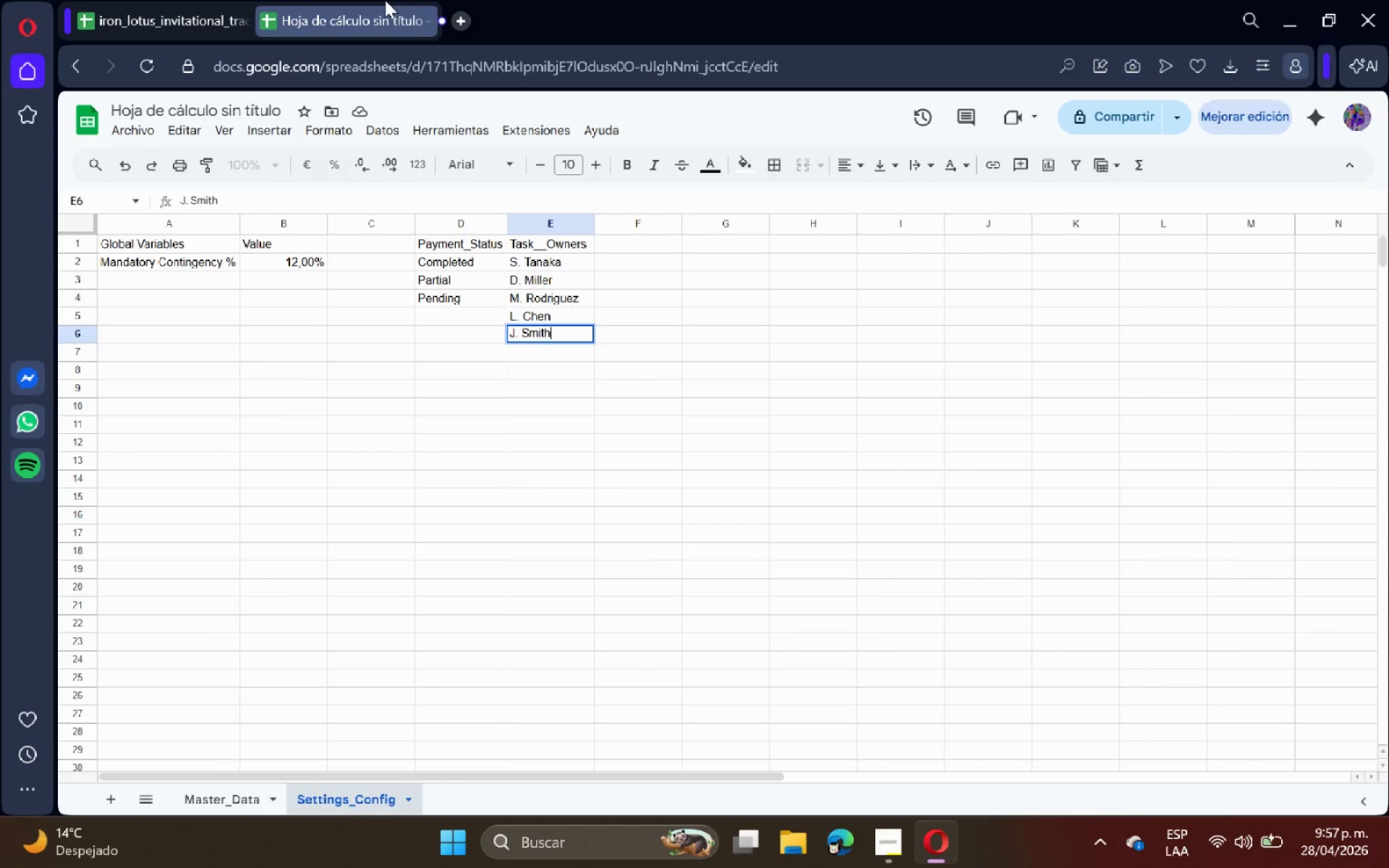 
key(Enter)
 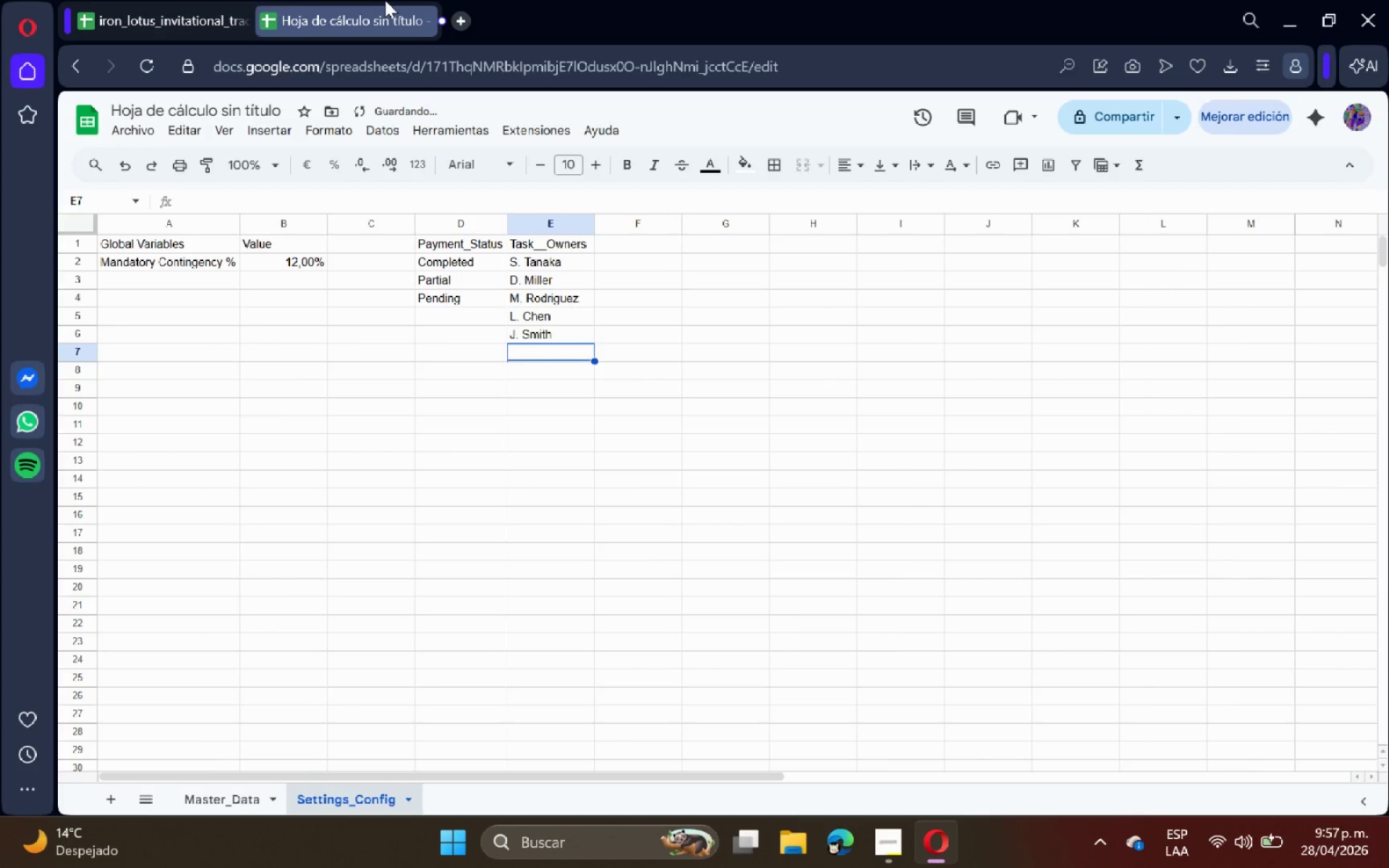 
type(A. Volkov)
 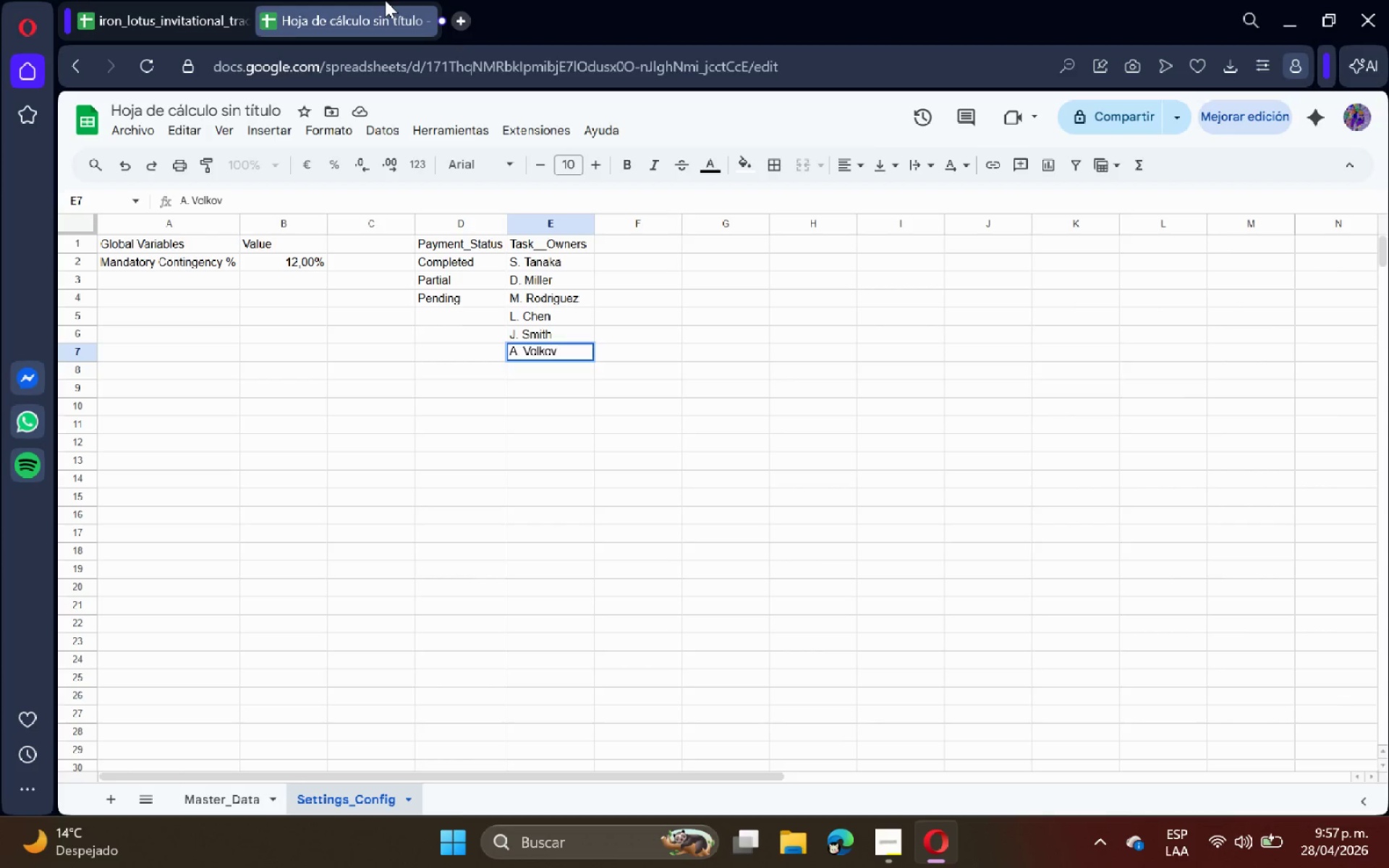 
key(Enter)
 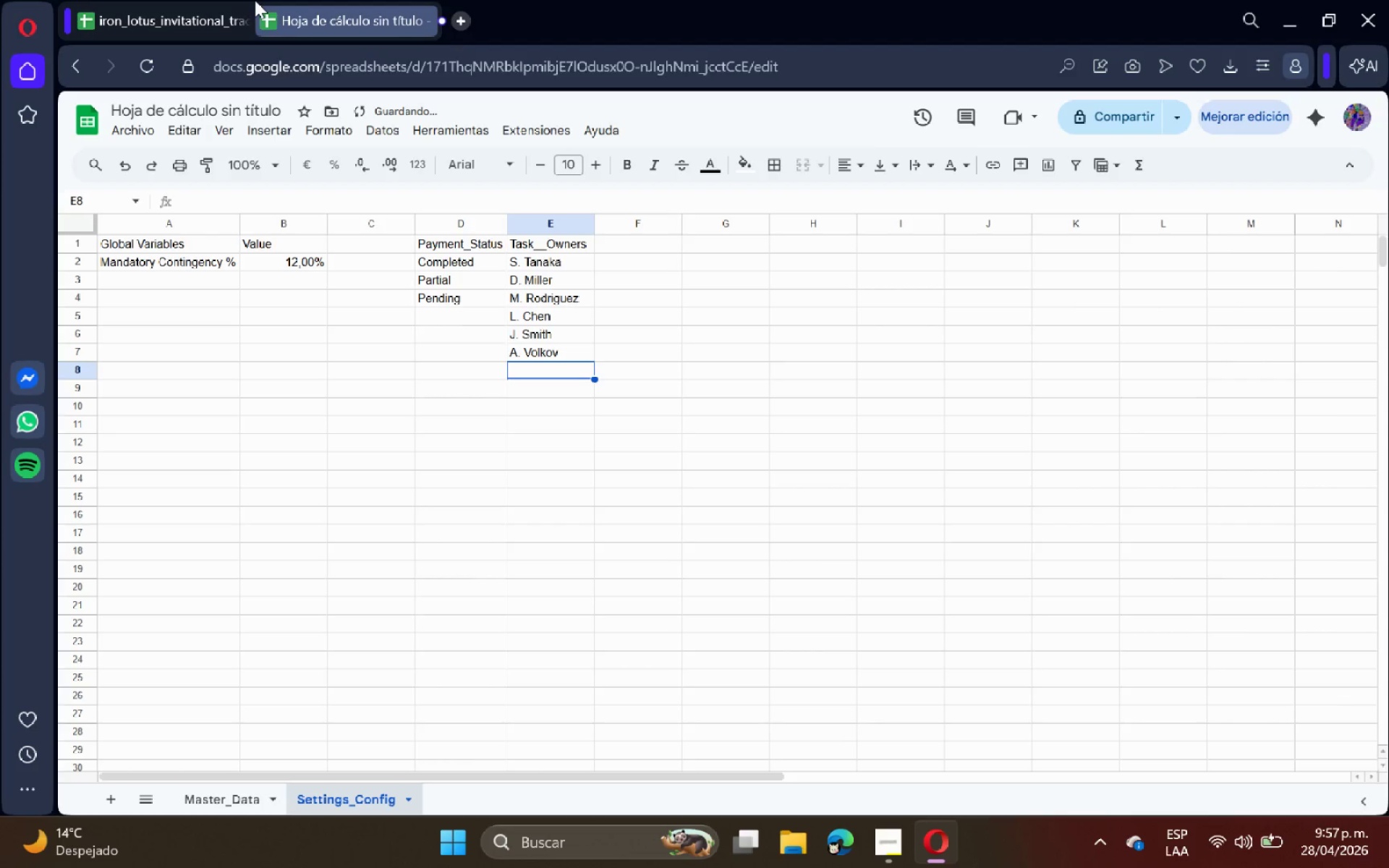 
mouse_move([225, -7])
 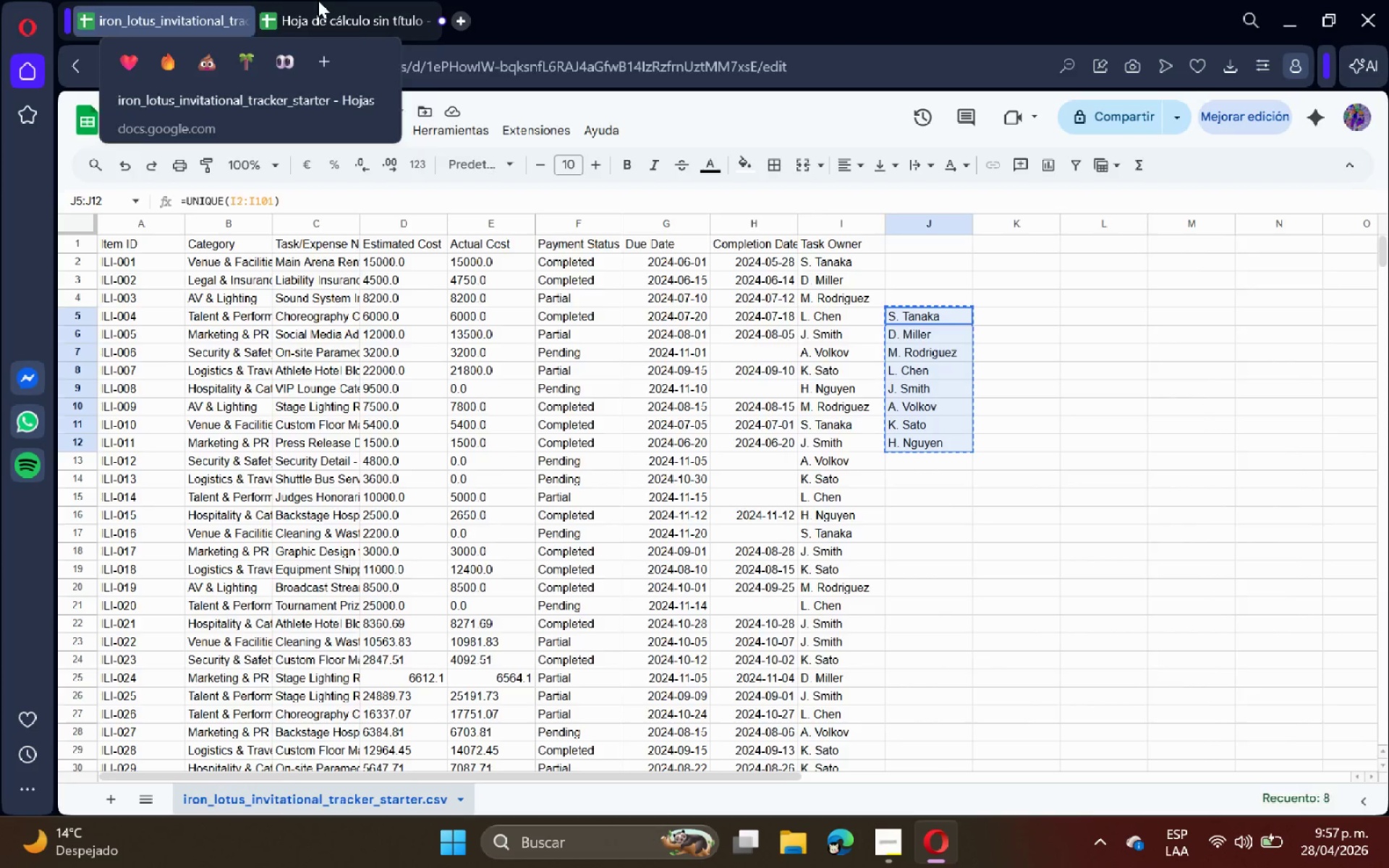 
left_click([318, 0])
 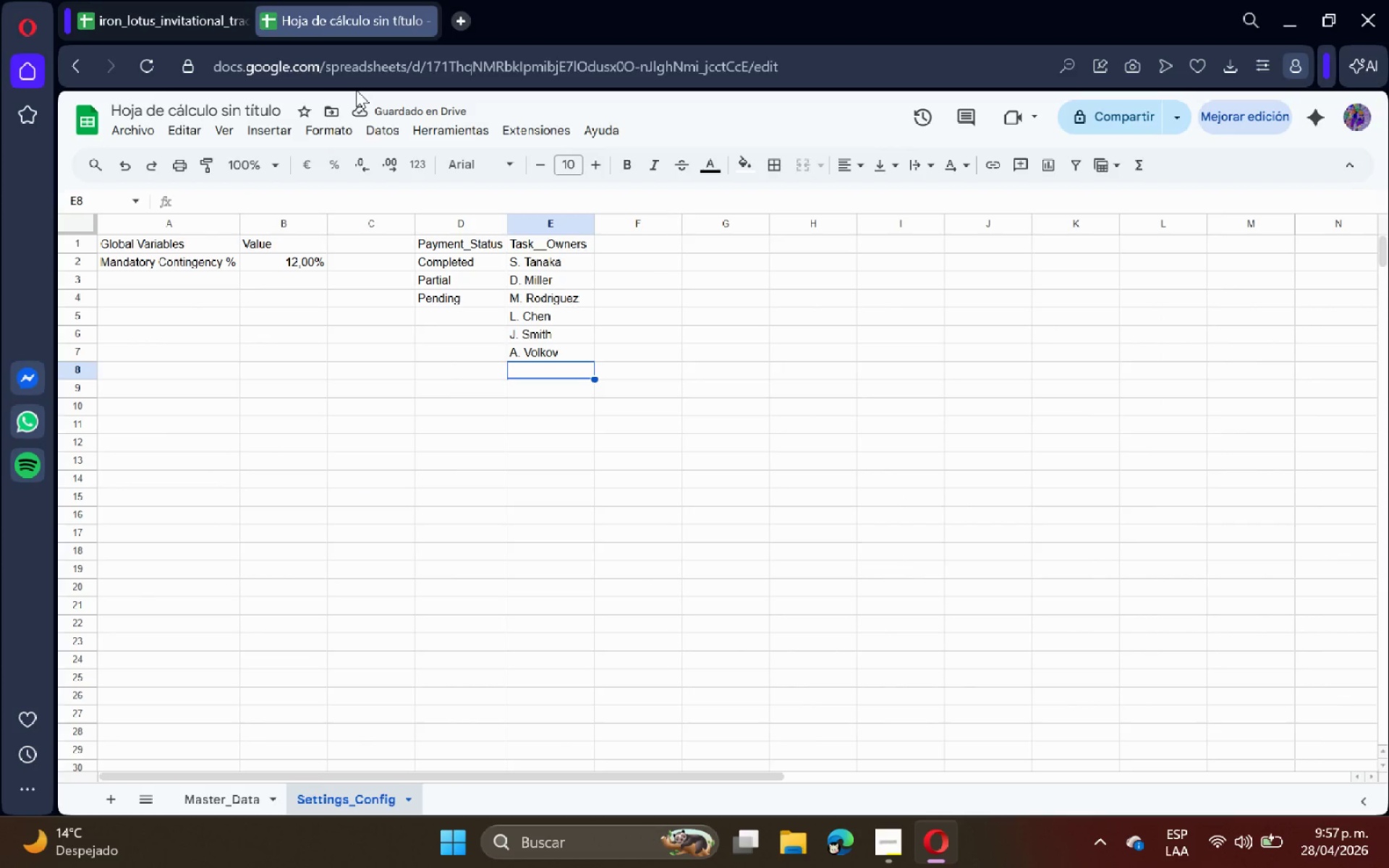 
type(K. Sato)
 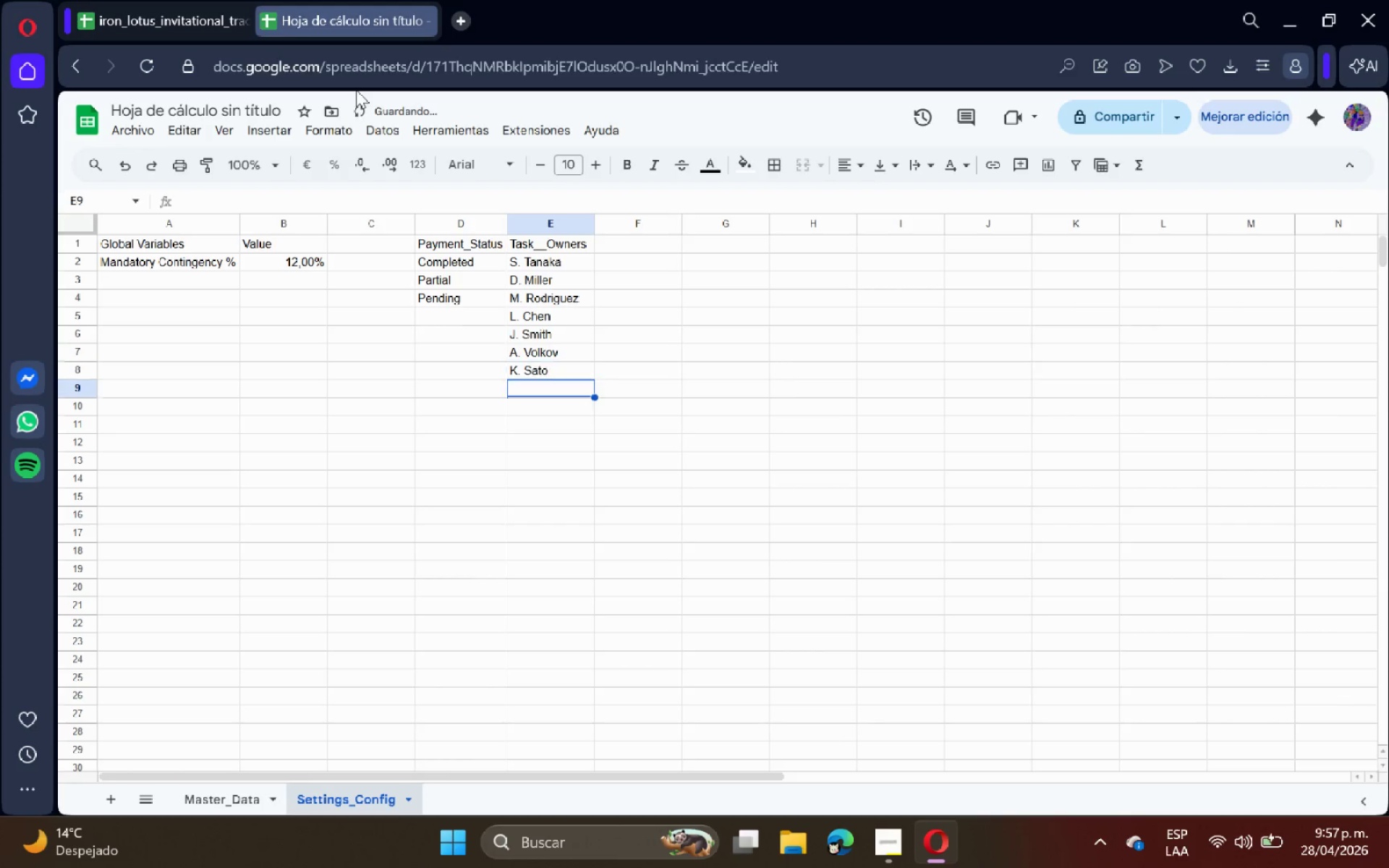 
key(Enter)
 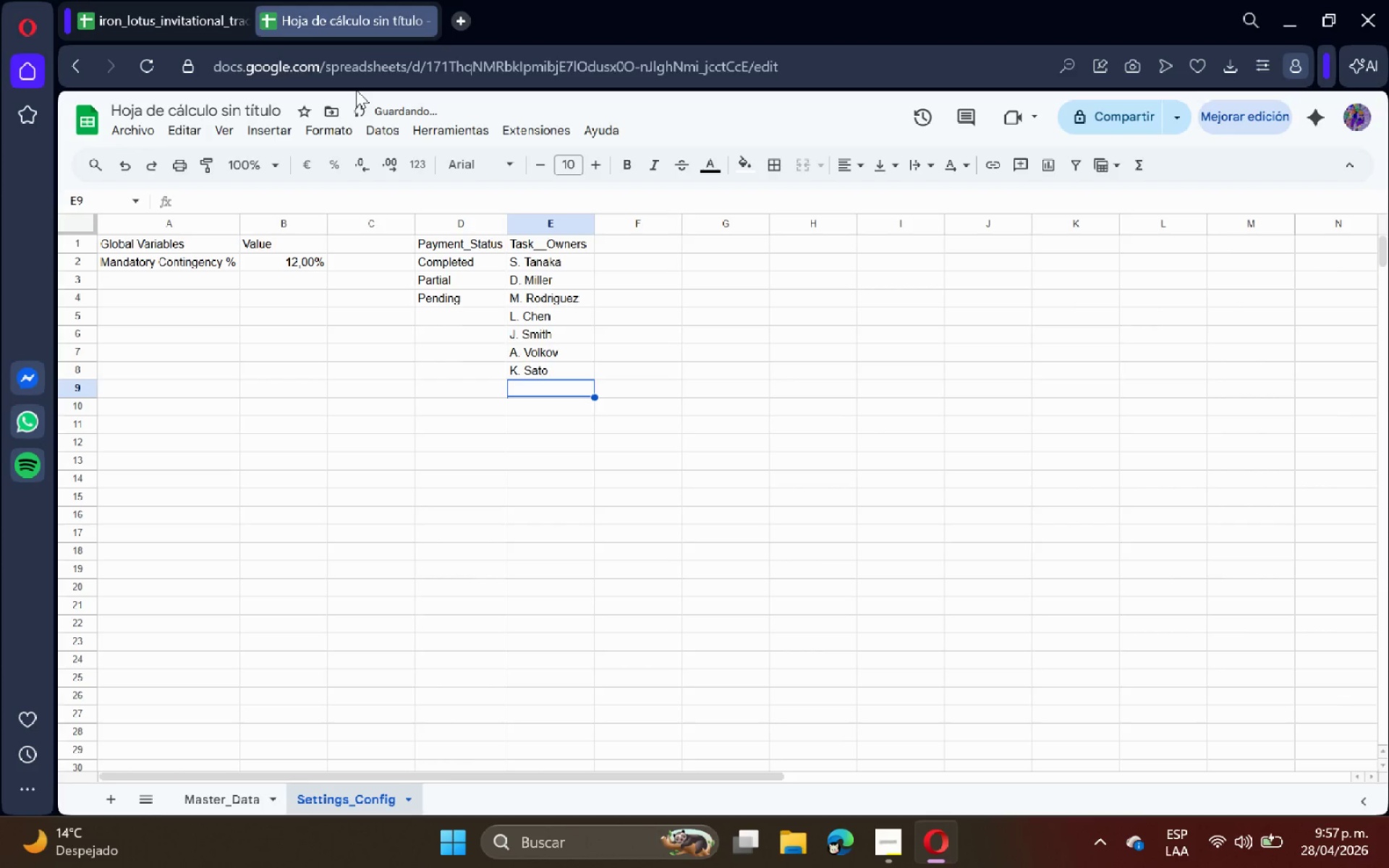 
type(H. Ny)
key(Backspace)
type(guyen)
 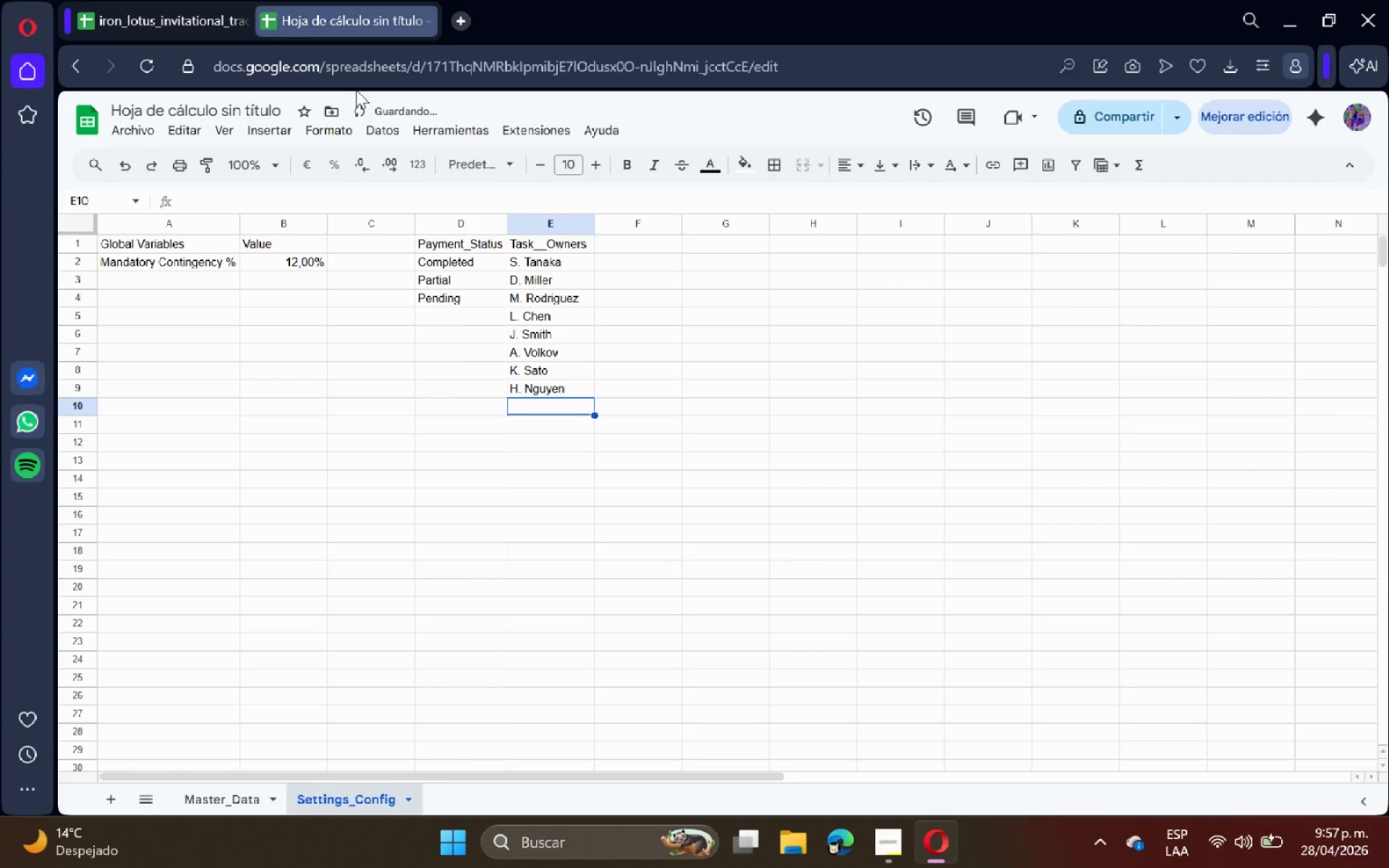 
 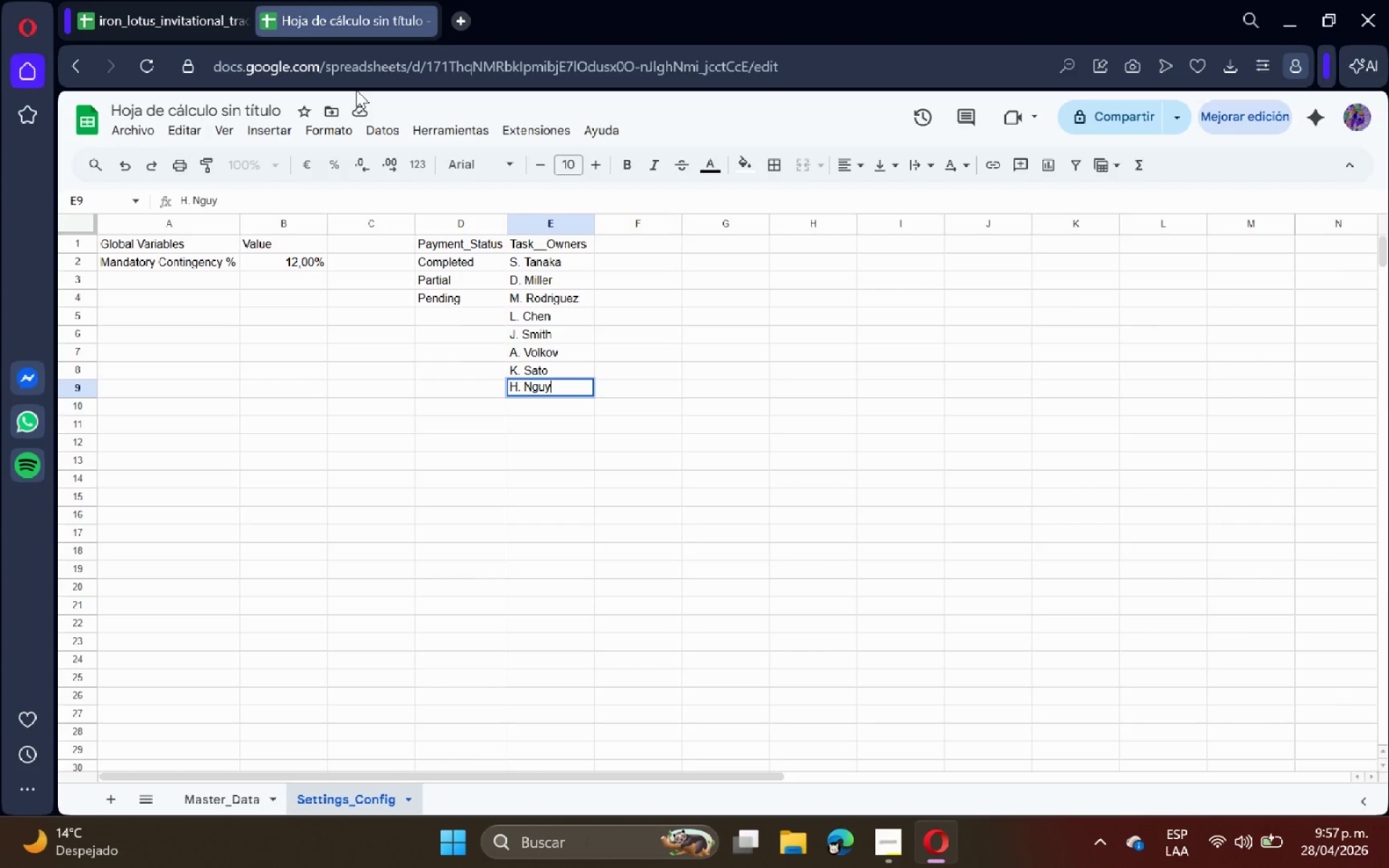 
key(Enter)
 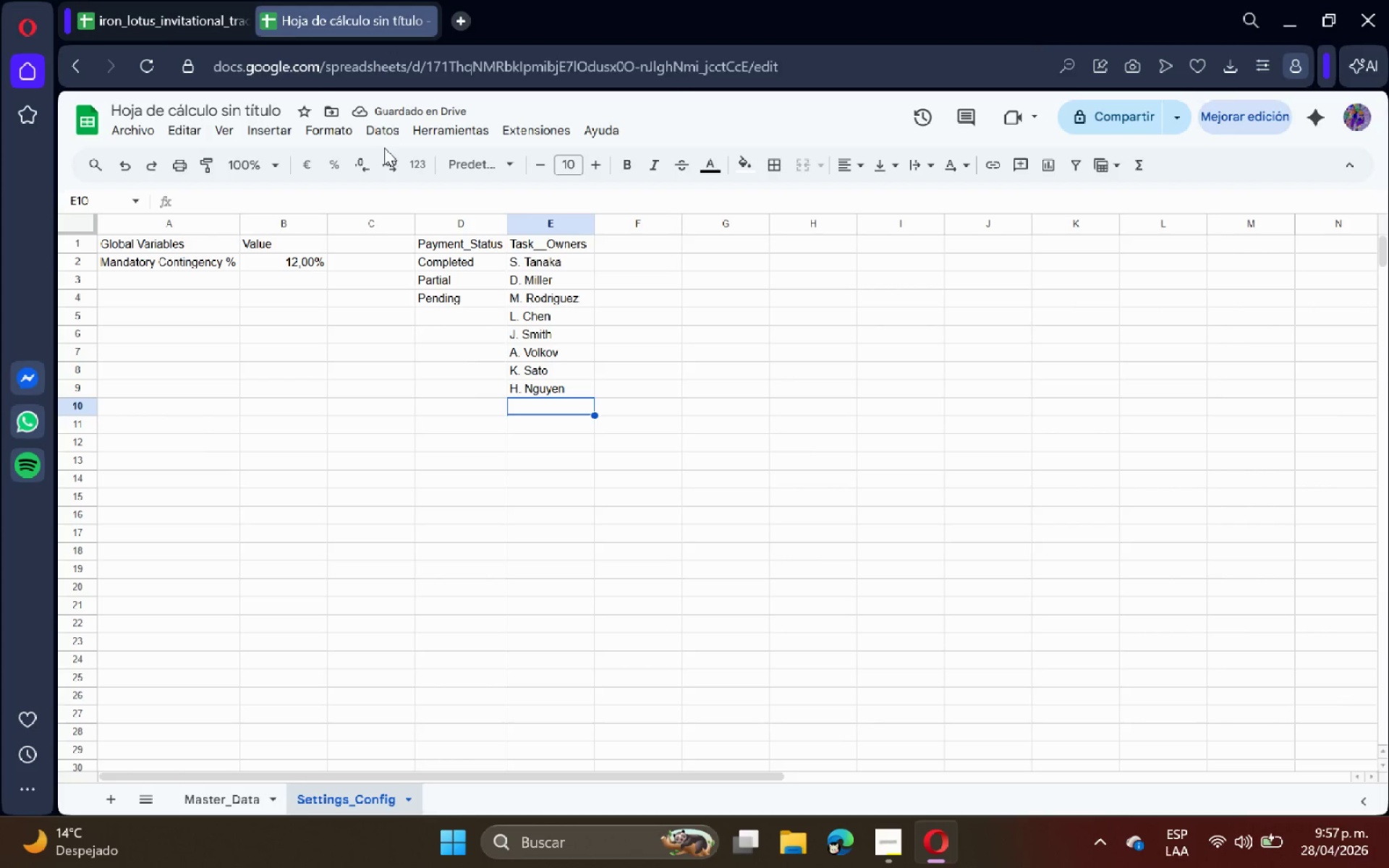 
wait(5.14)
 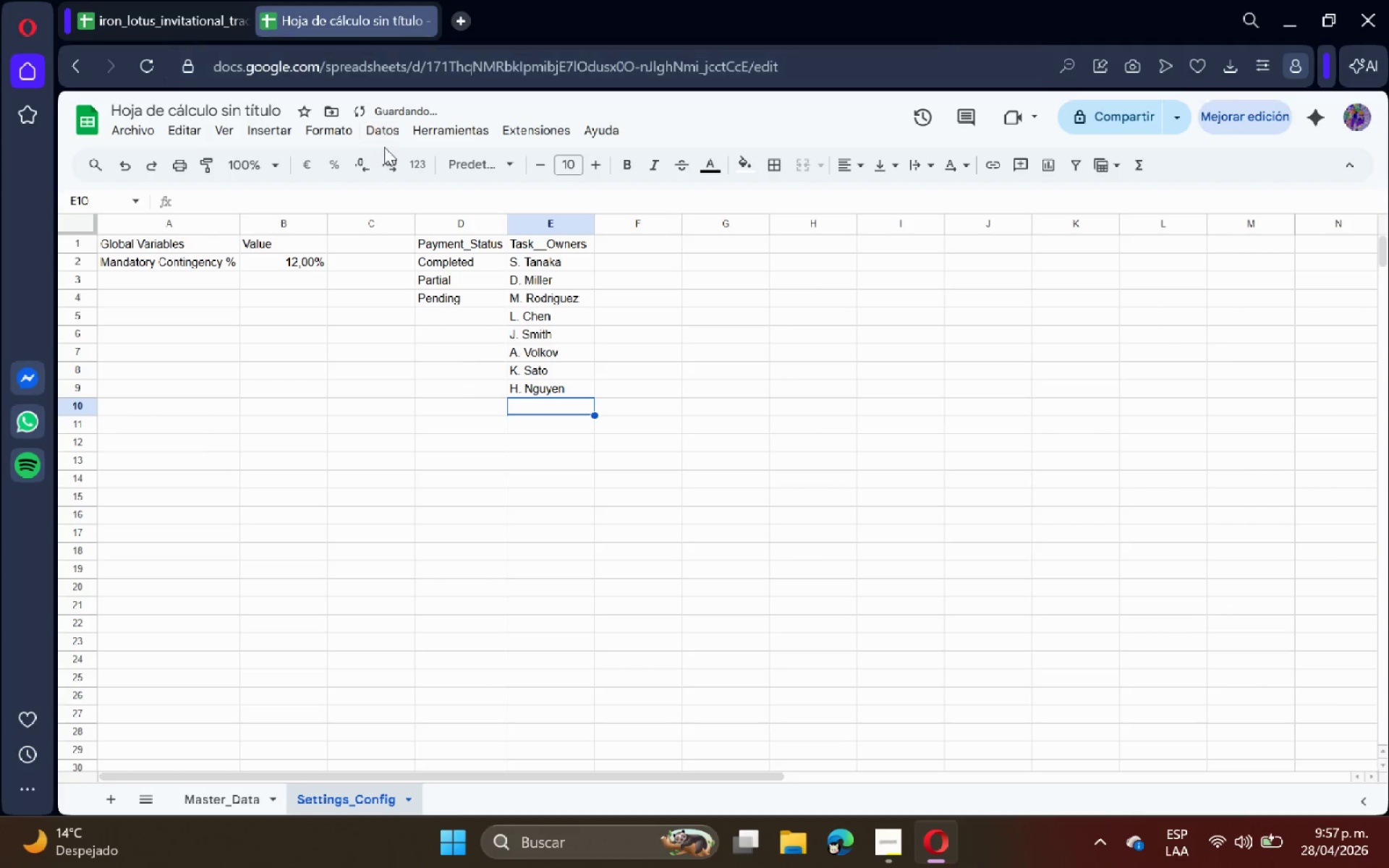 
left_click([702, 245])
 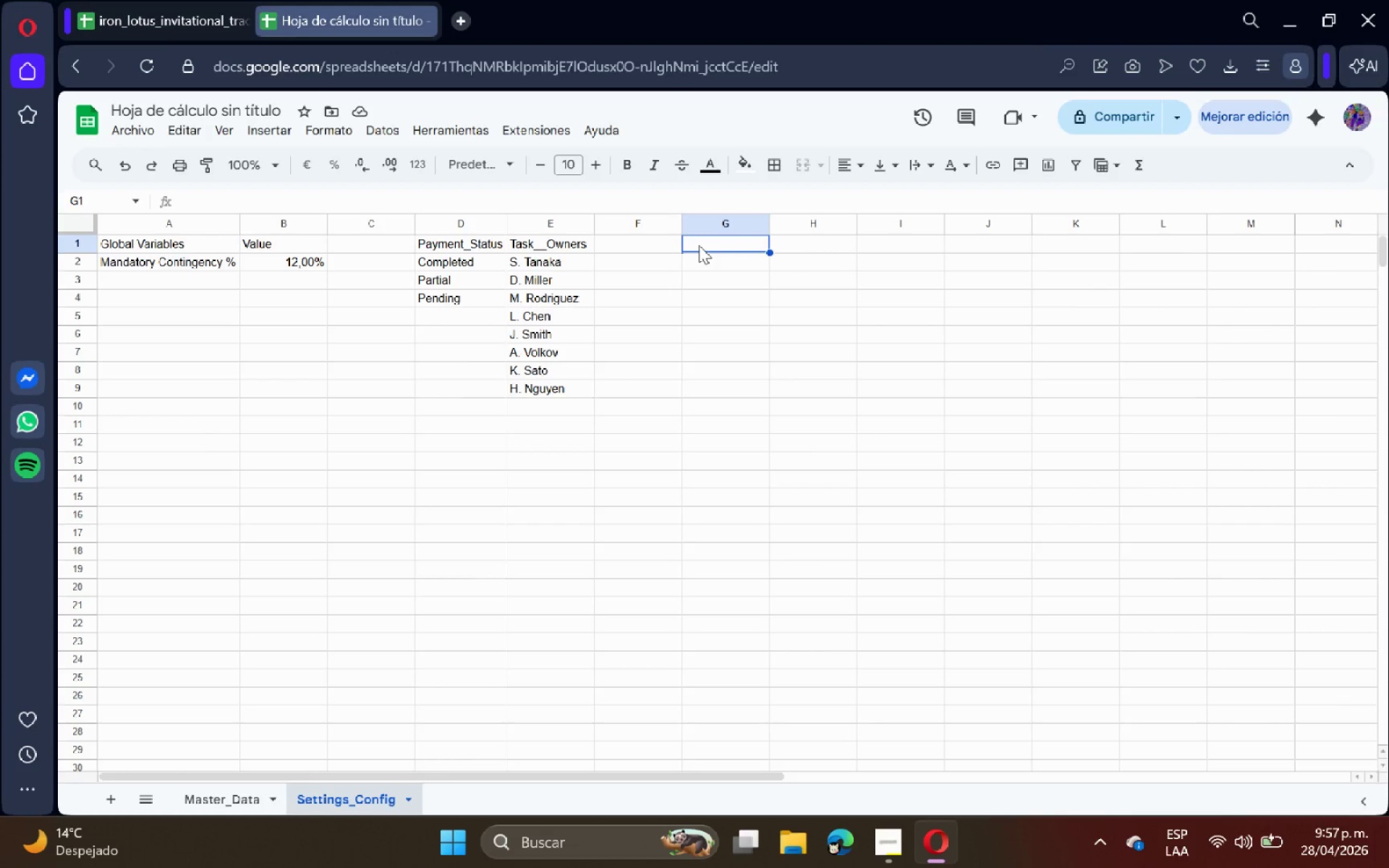 
type(Category)
 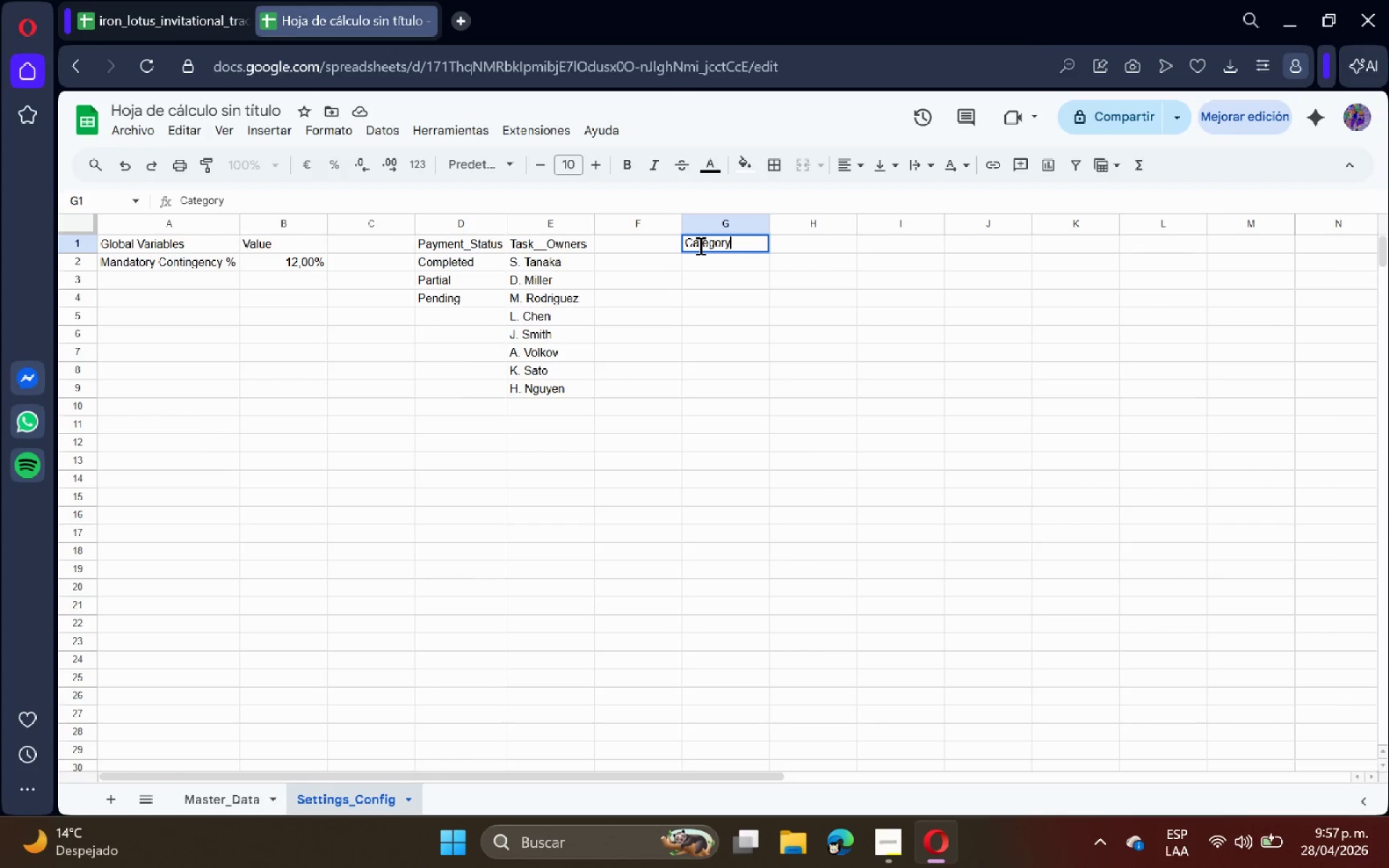 
key(Enter)
 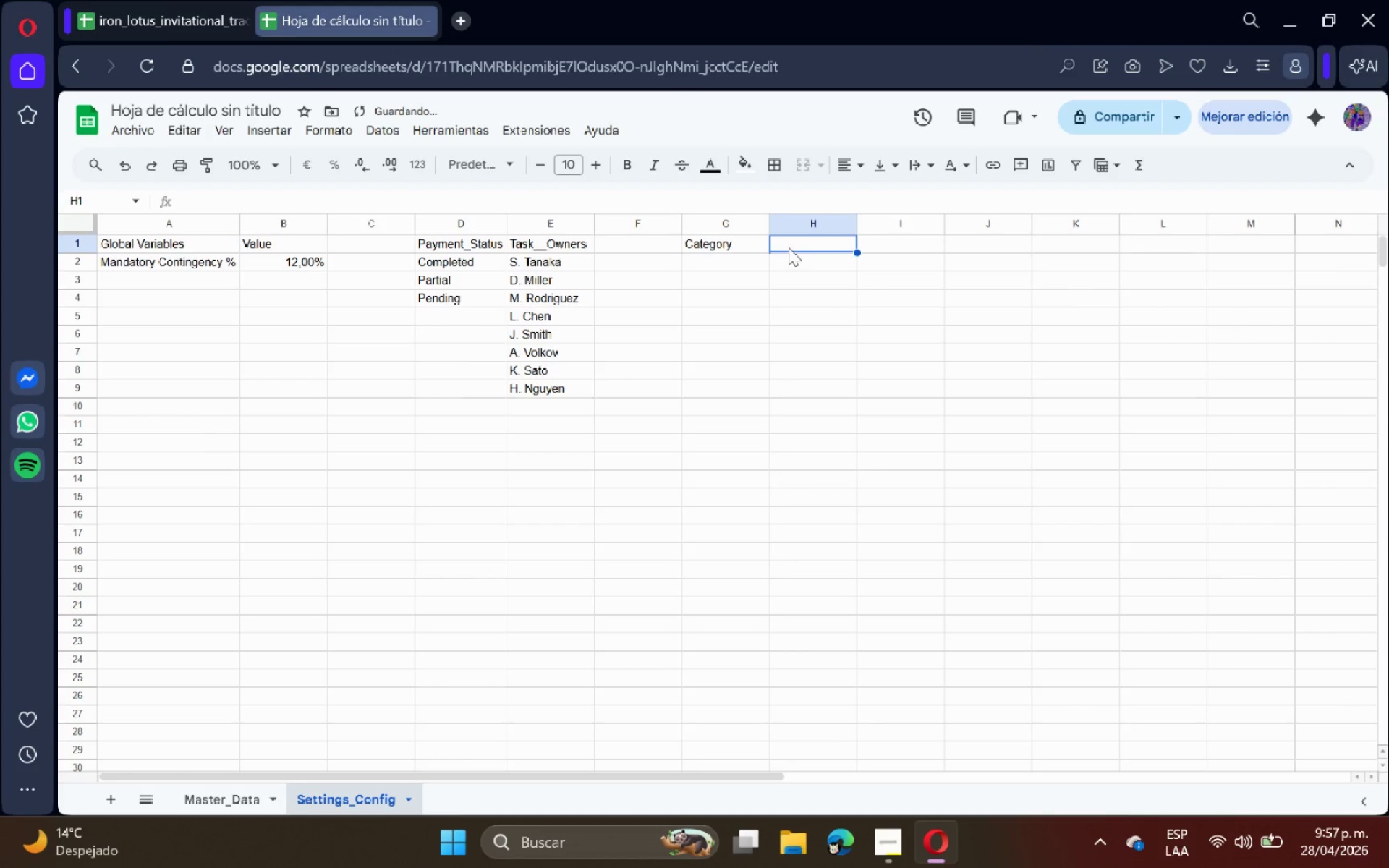 
type(Target Allocation %)
 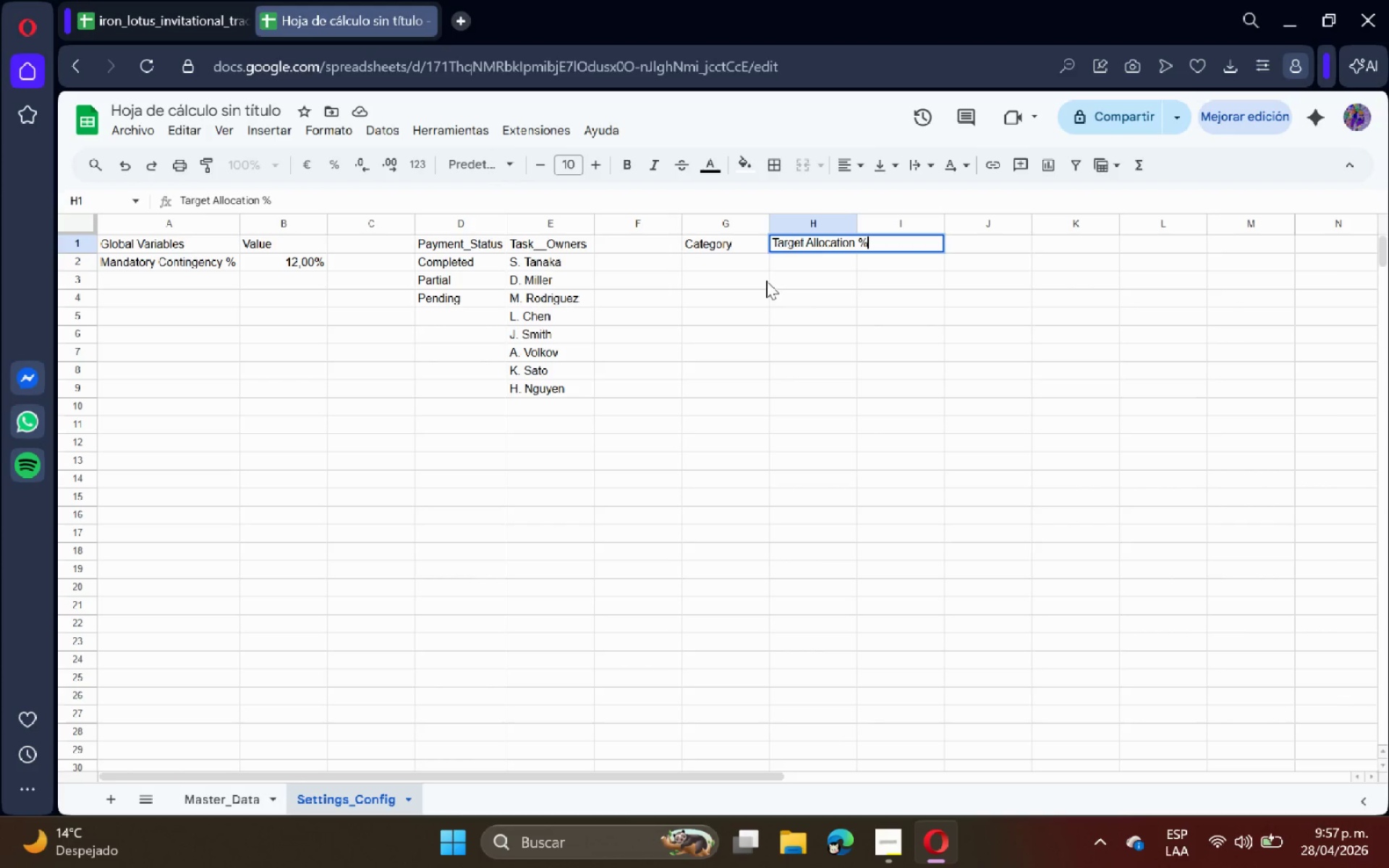 
key(Enter)
 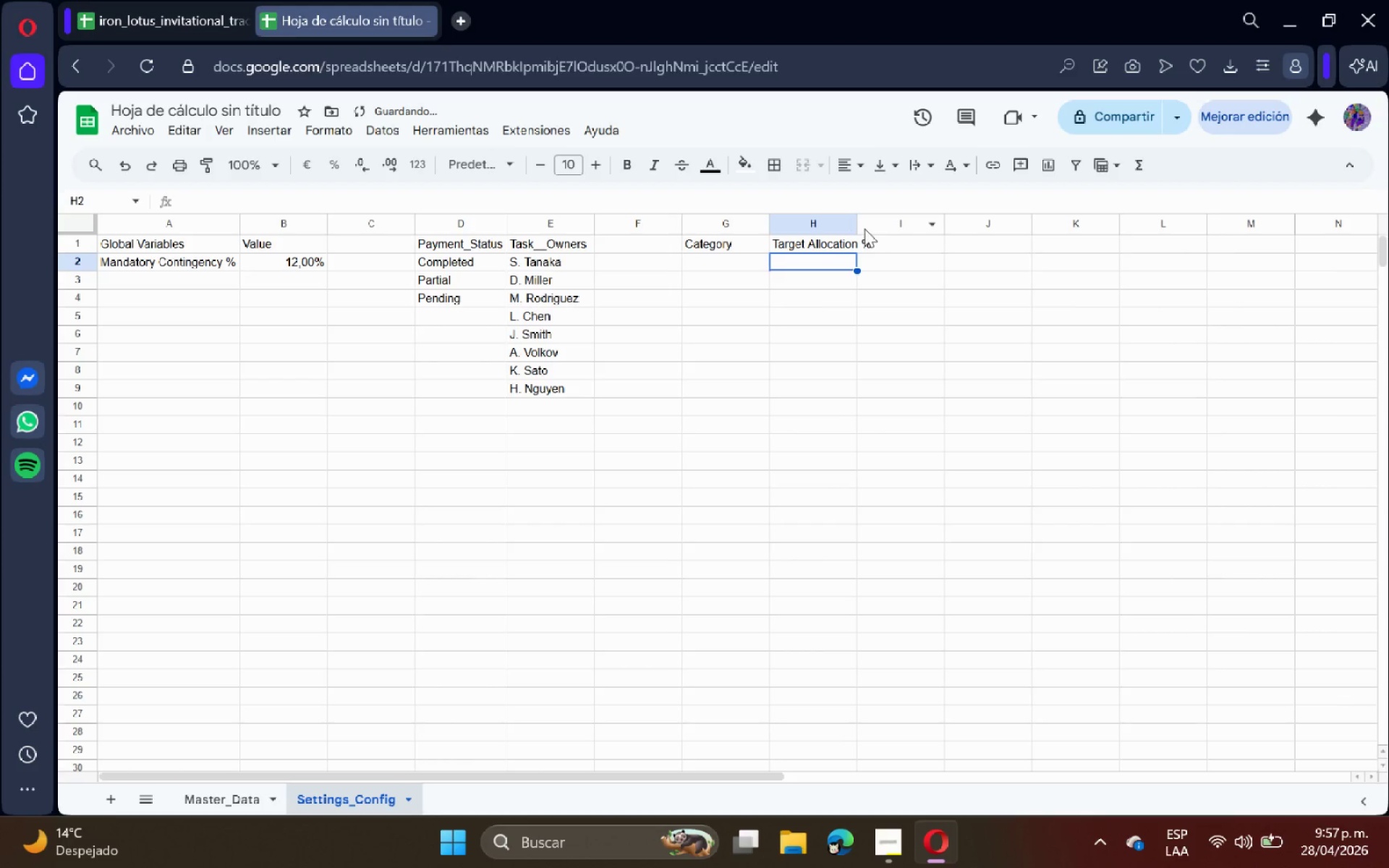 
double_click([859, 223])
 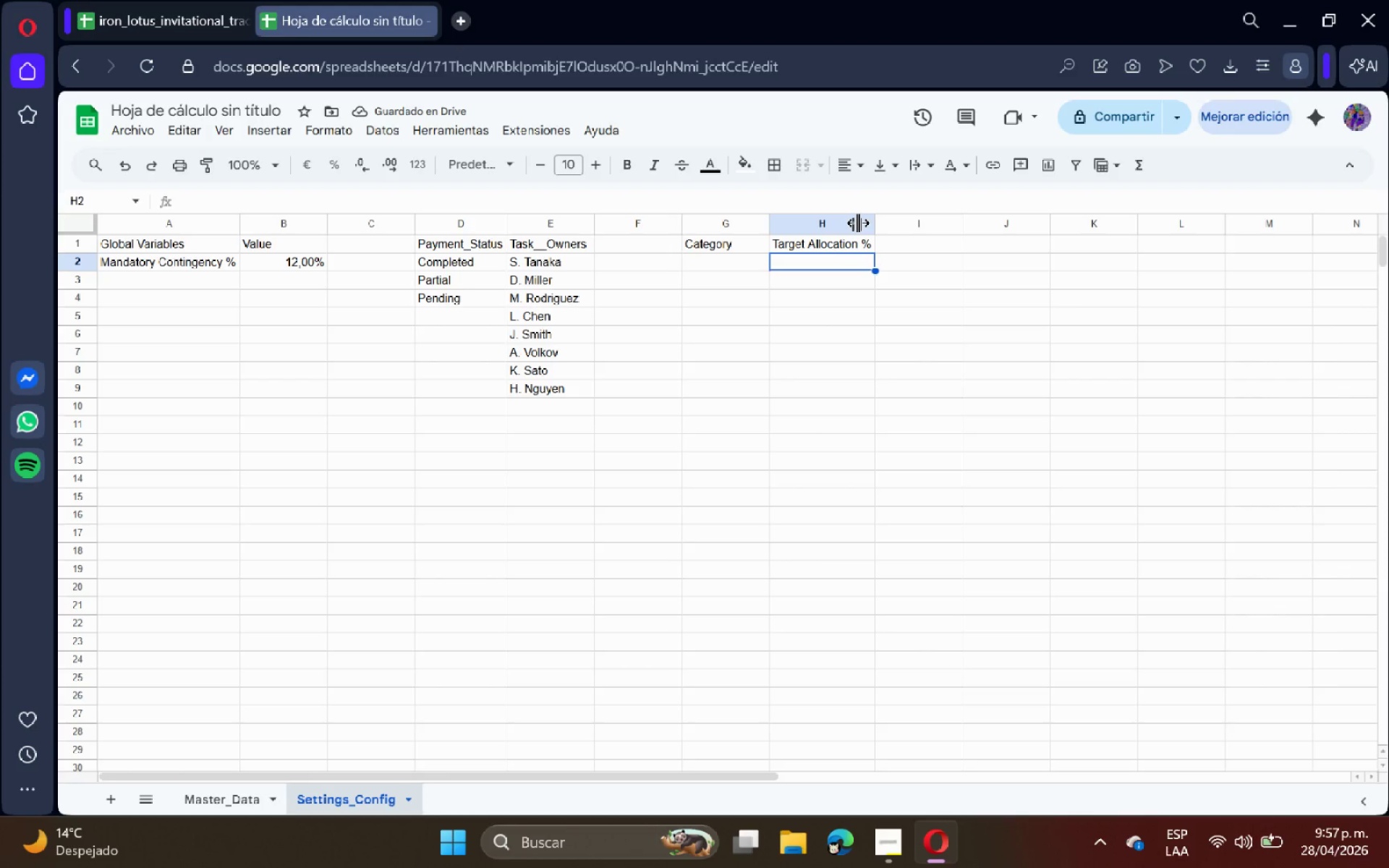 
wait(8.17)
 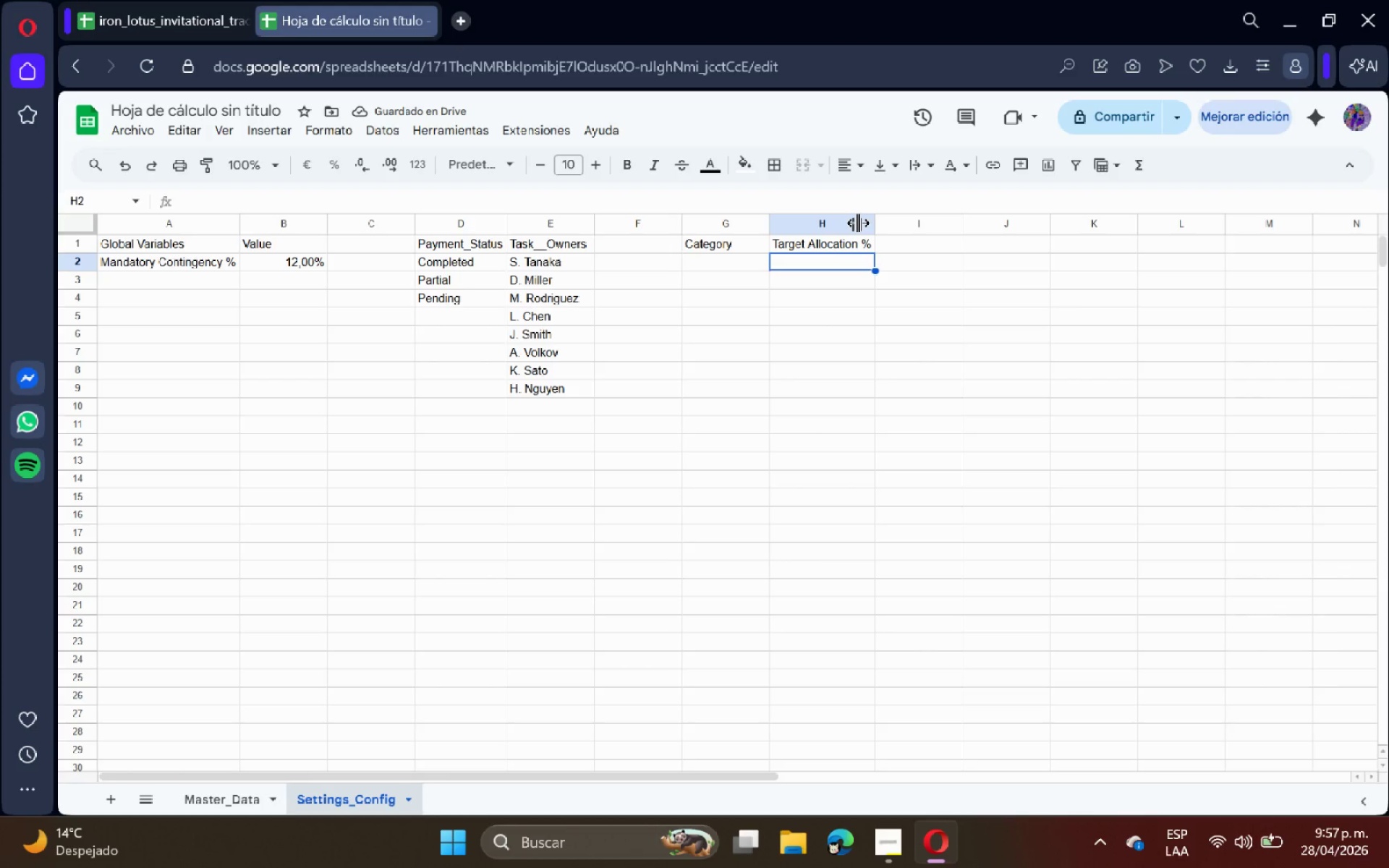 
left_click([822, 307])
 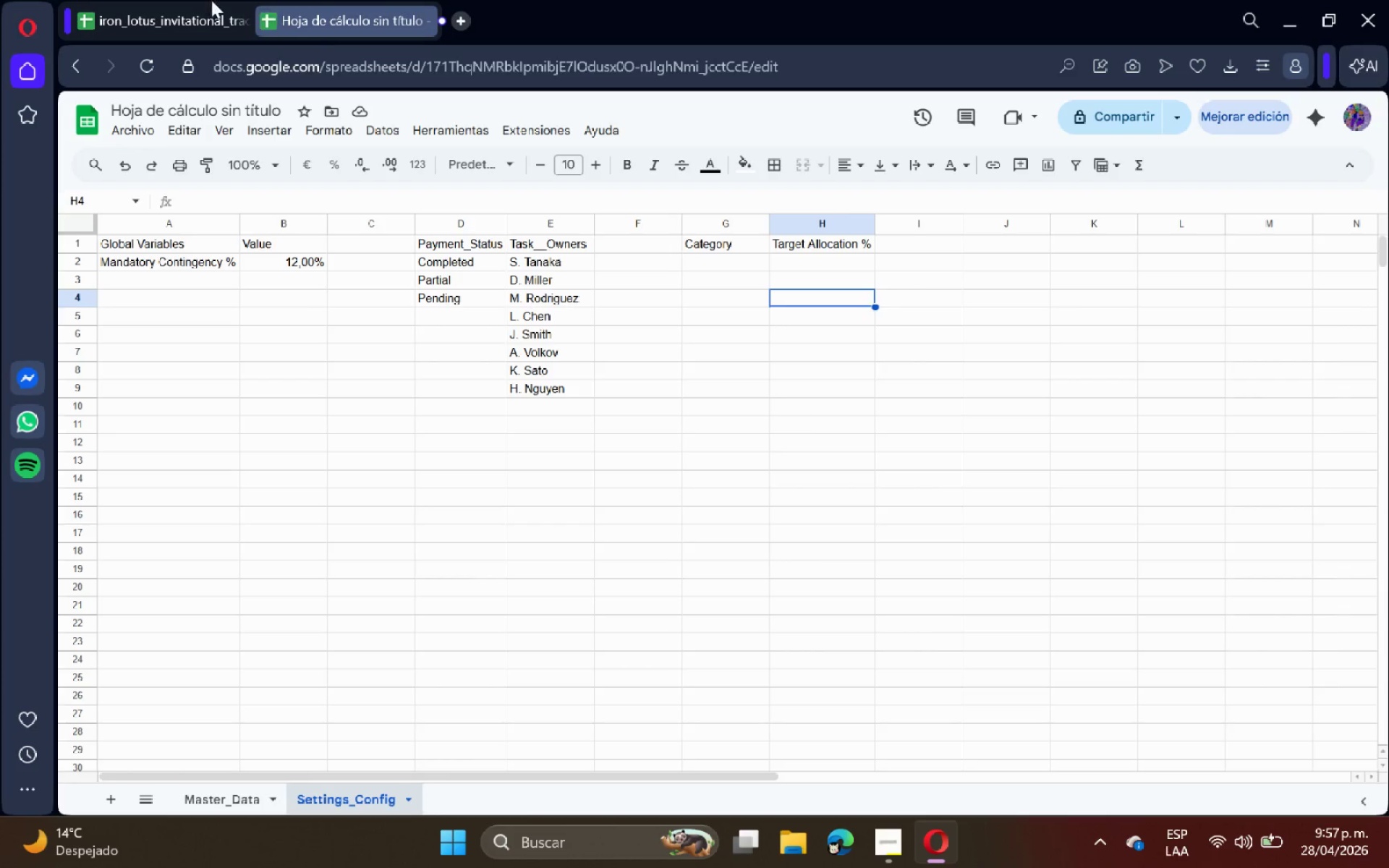 
left_click([192, 0])
 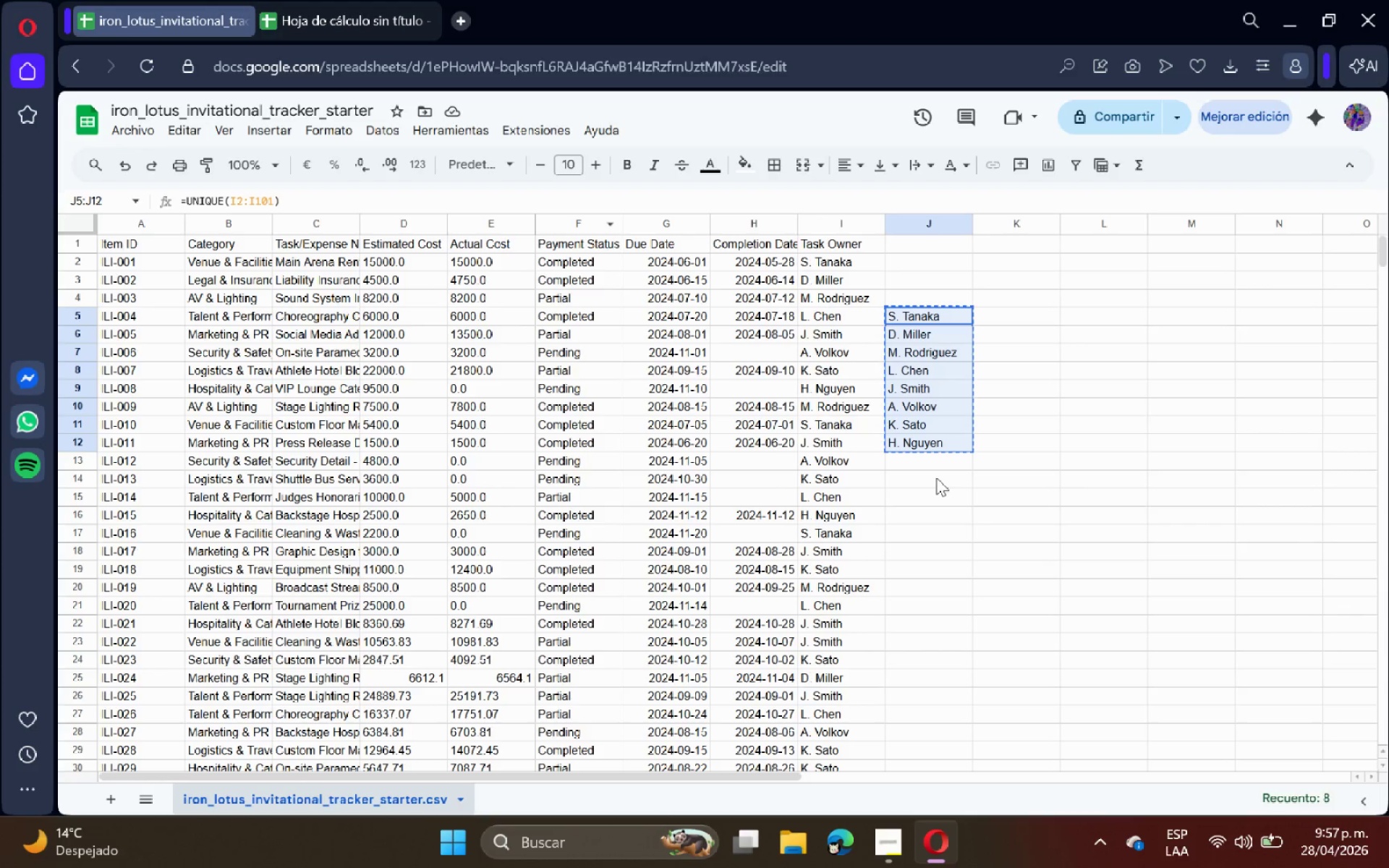 
left_click([936, 477])
 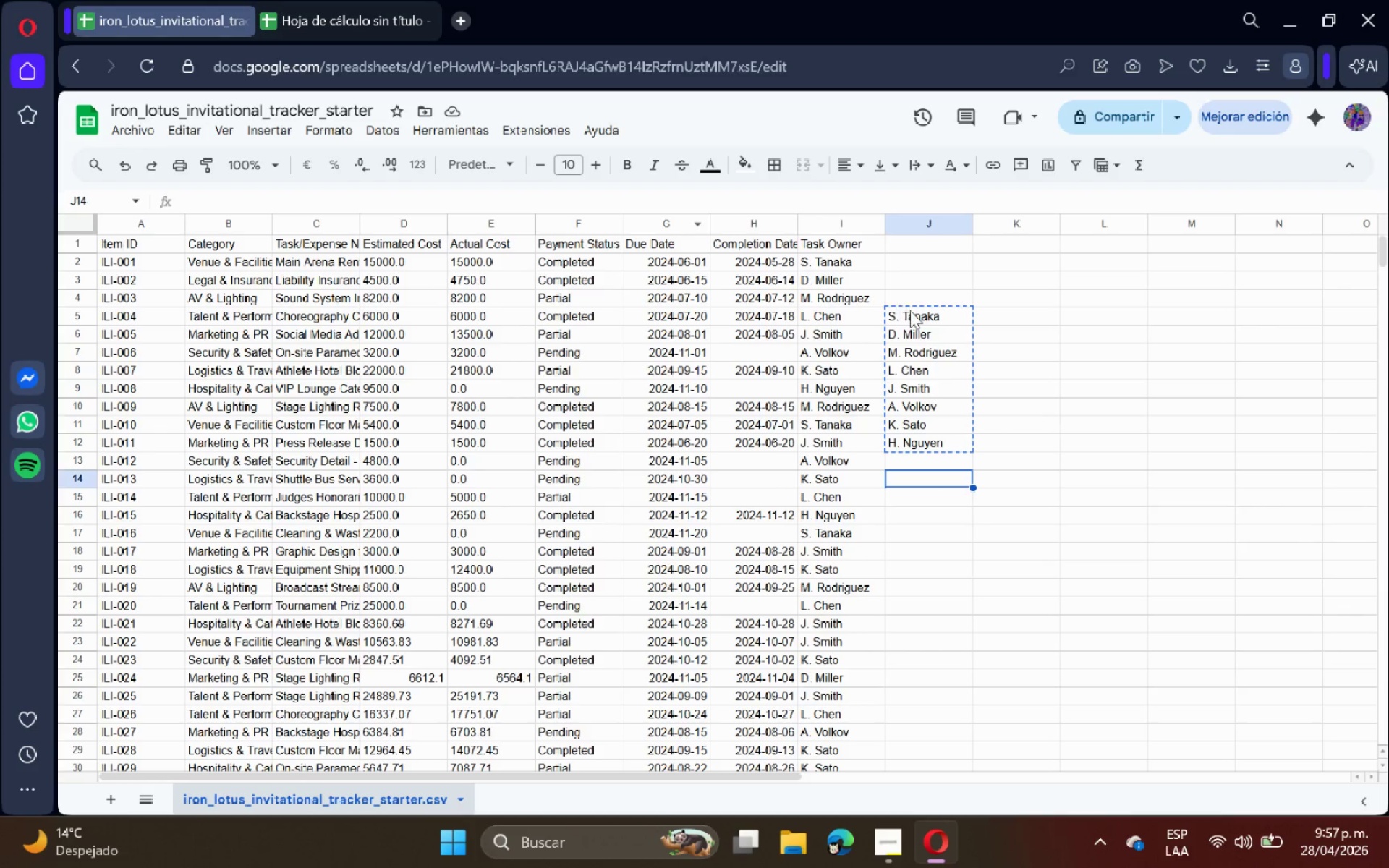 
double_click([910, 310])
 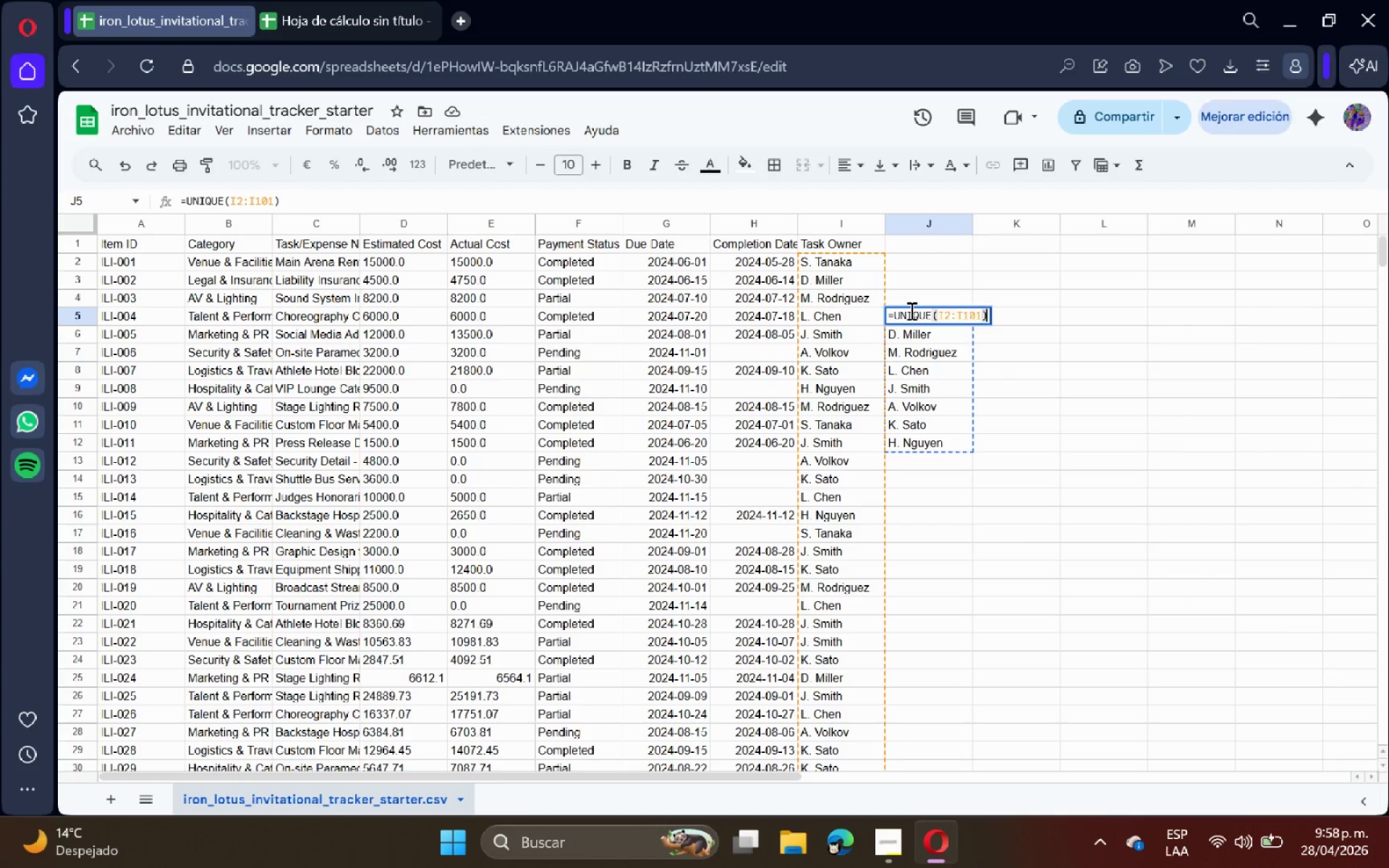 
triple_click([910, 310])
 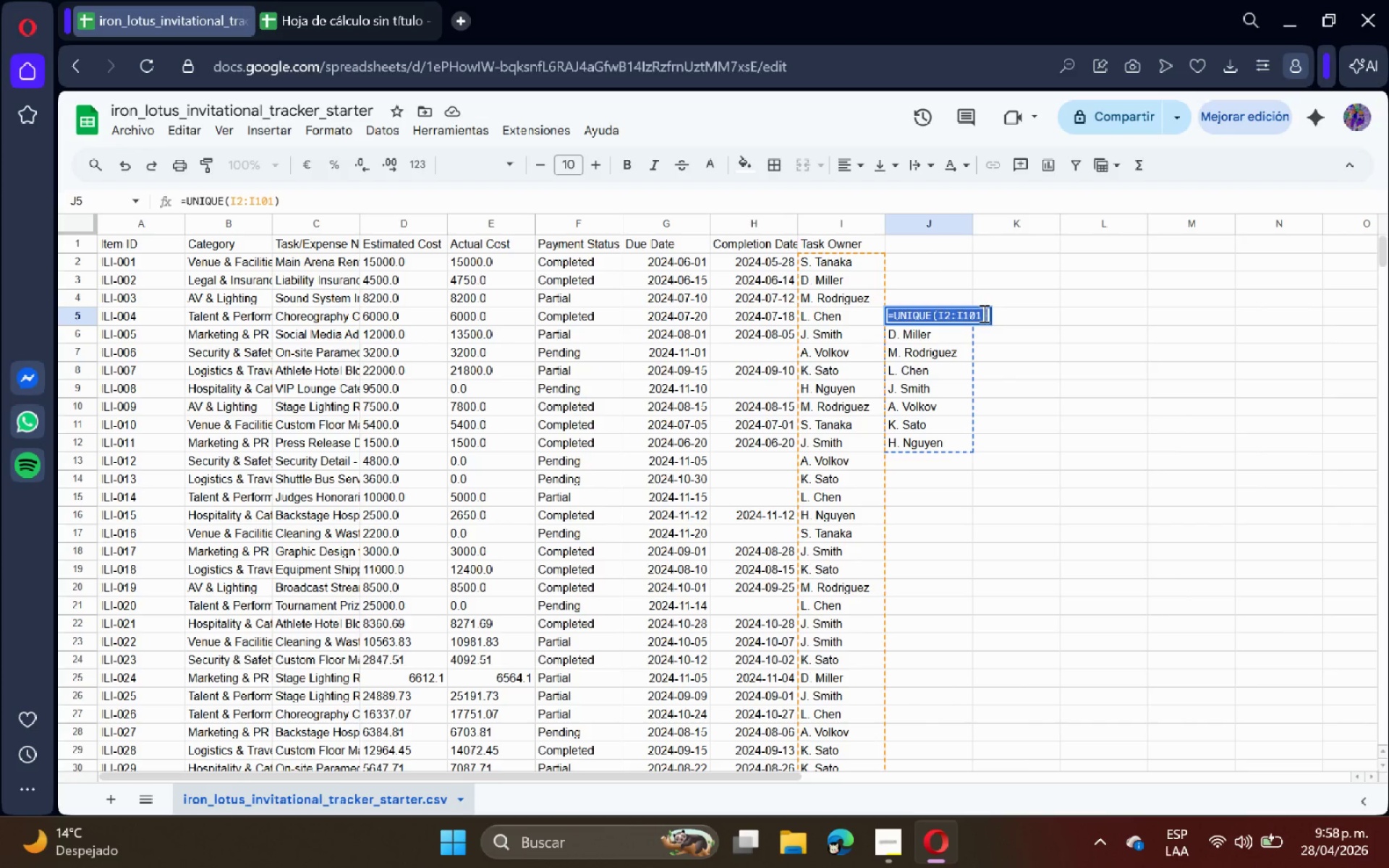 
triple_click([986, 315])
 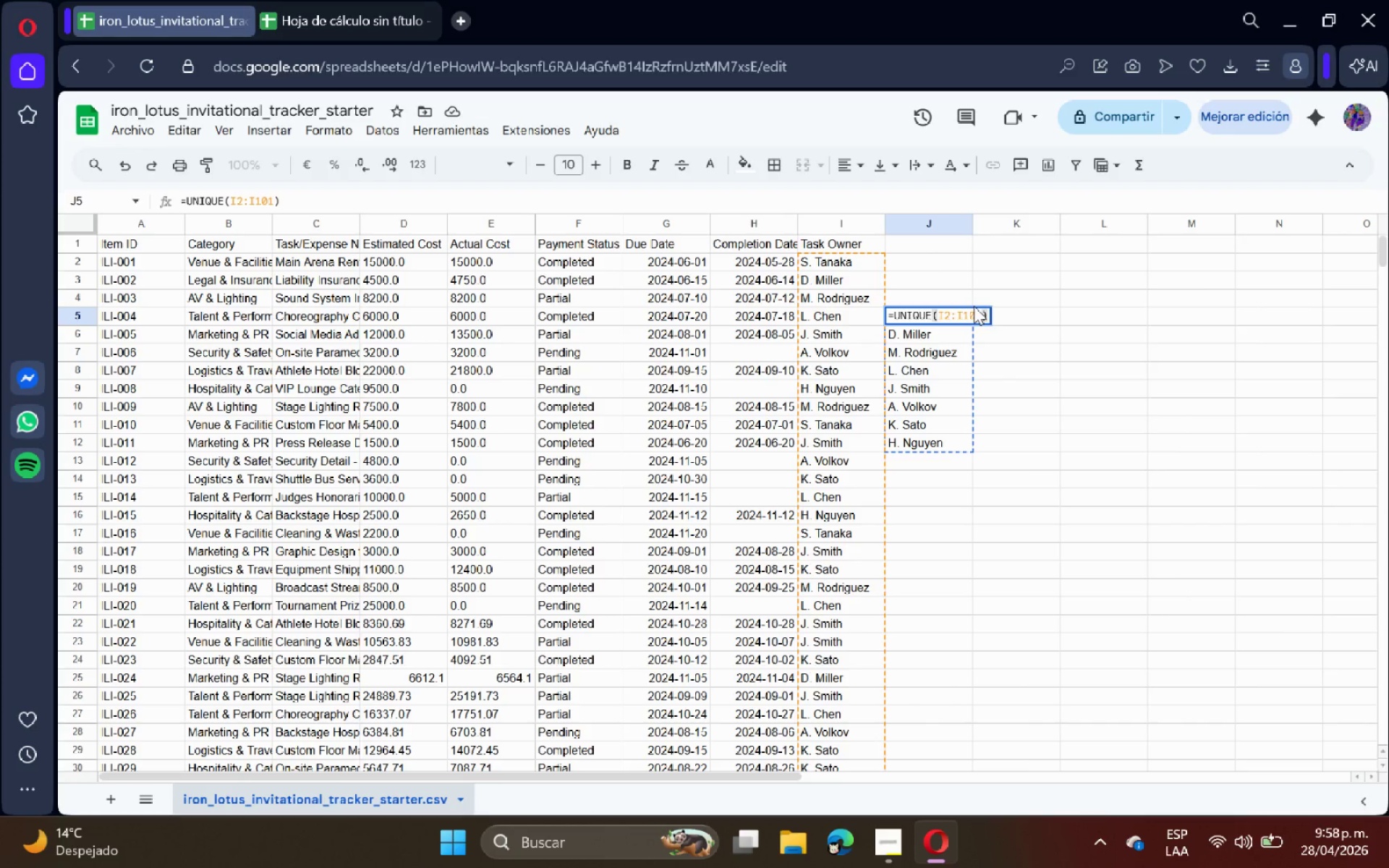 
key(Backspace)
 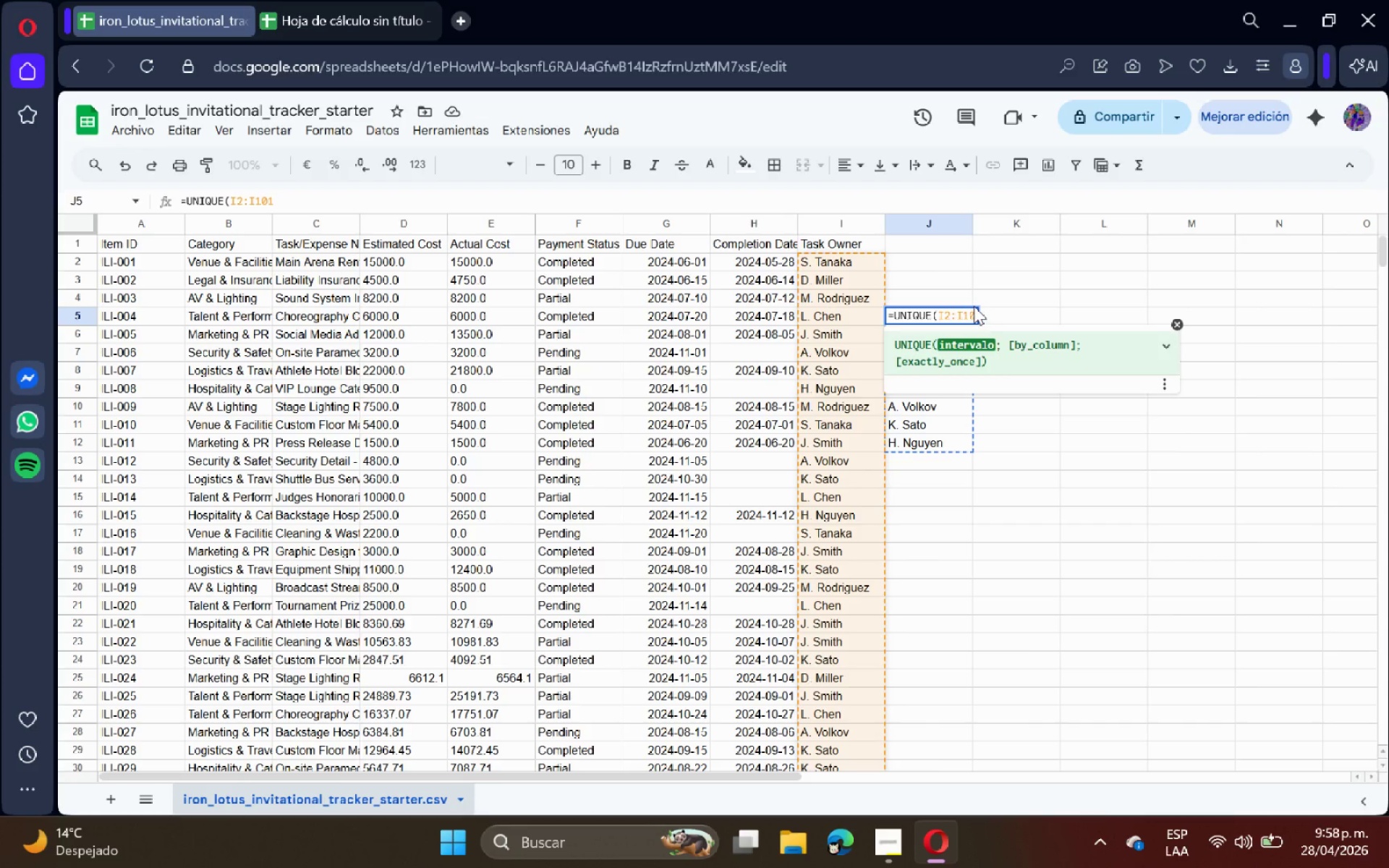 
key(Backspace)
 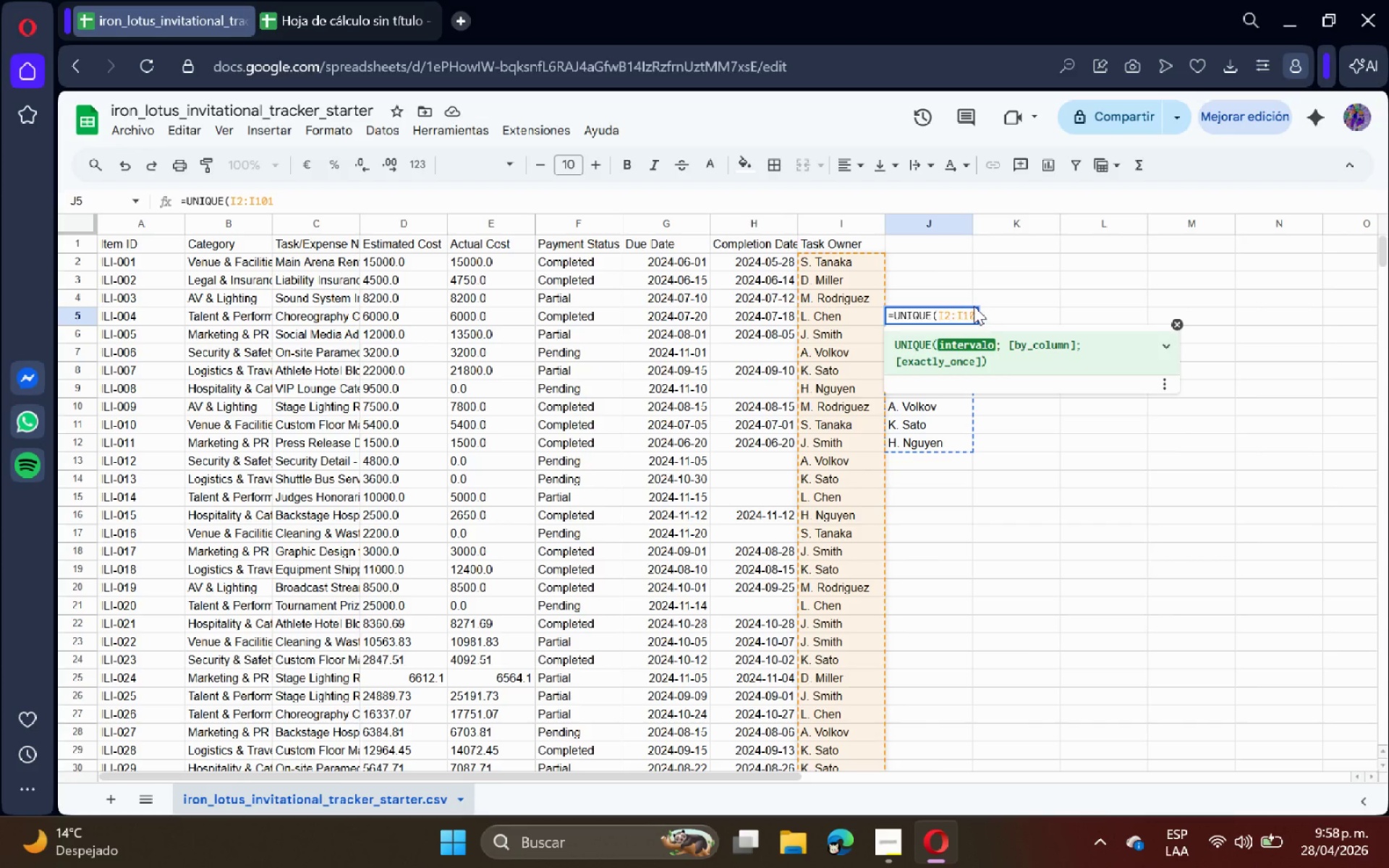 
key(Backspace)
 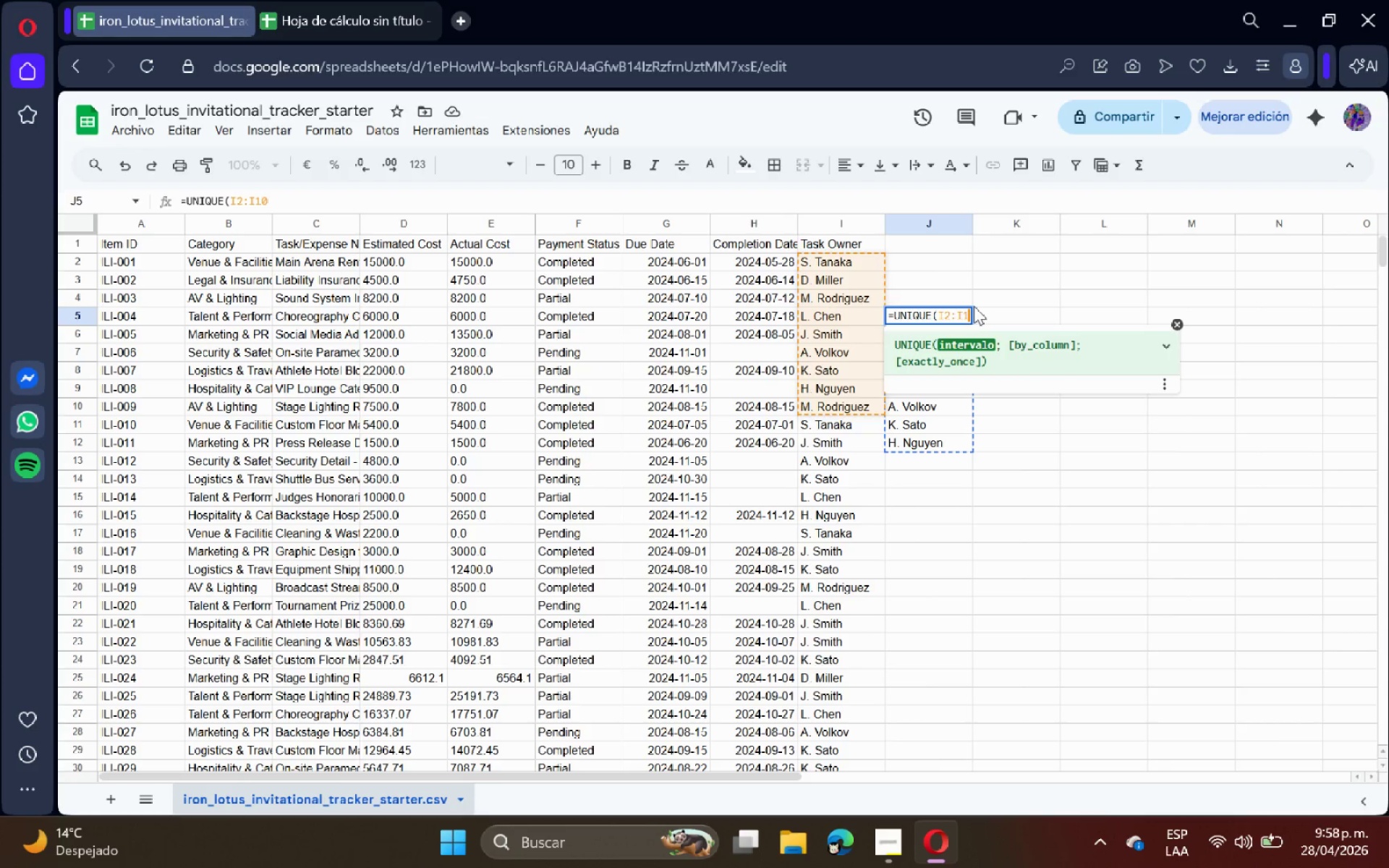 
key(Backspace)
 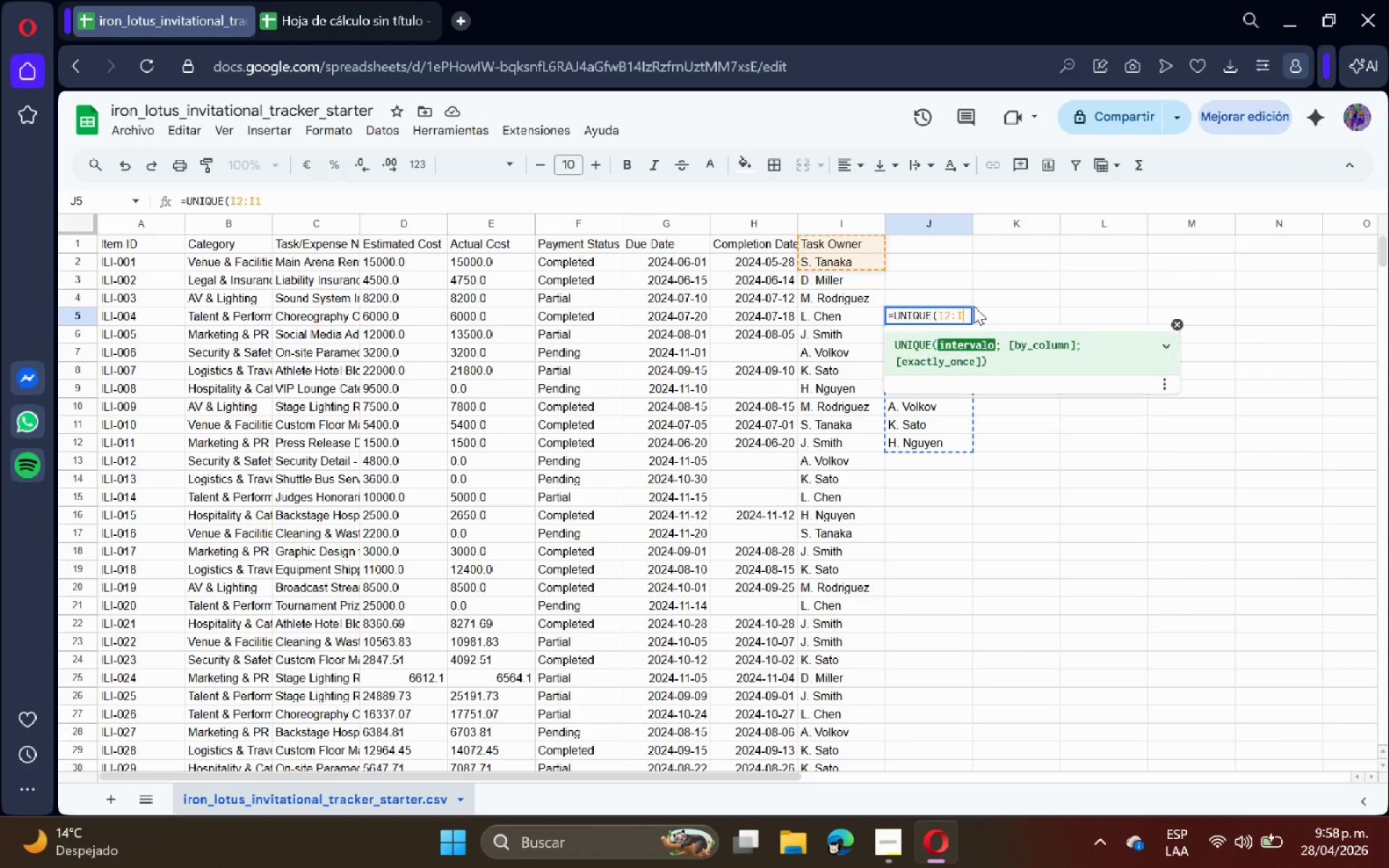 
key(Backspace)
 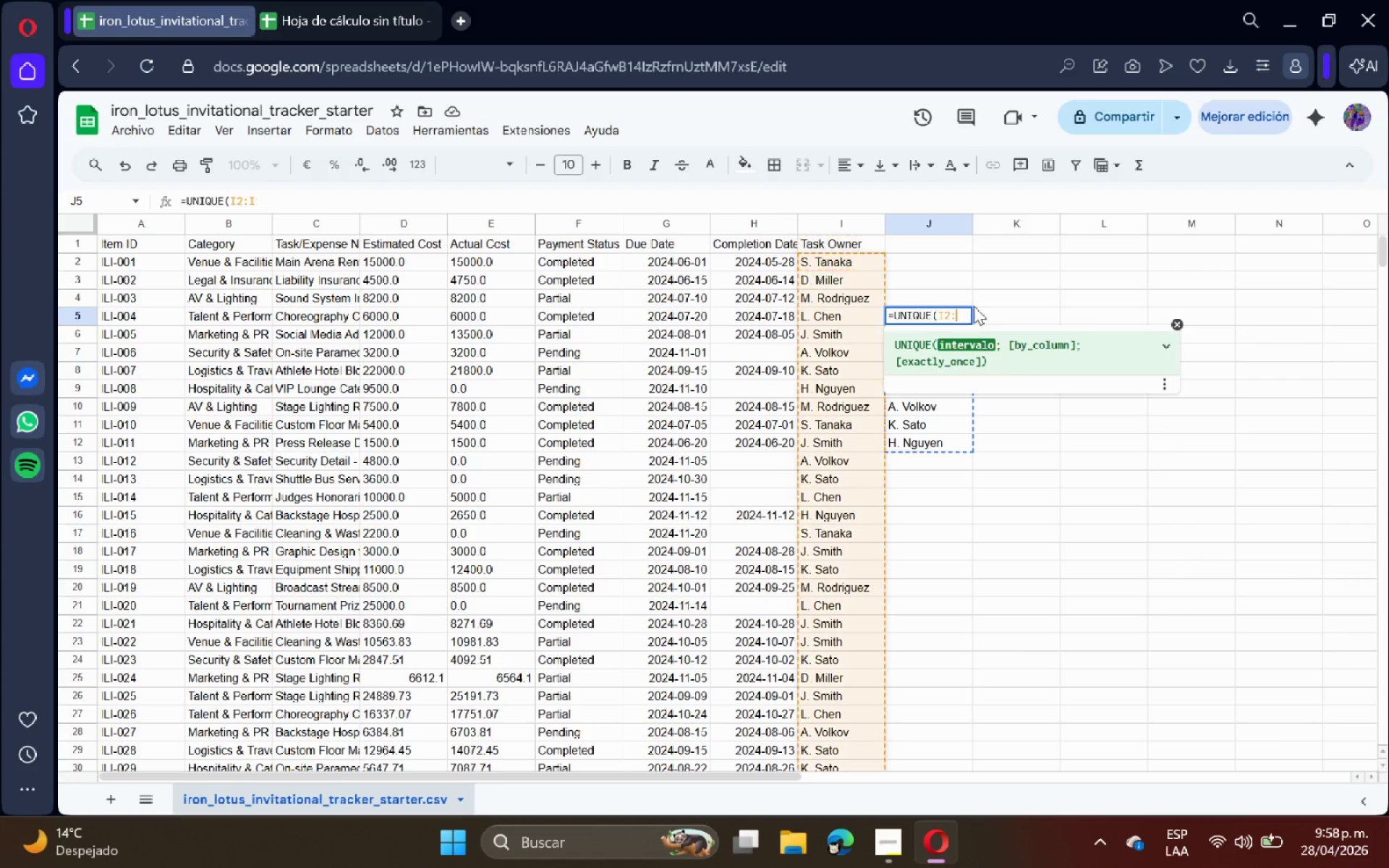 
key(Backspace)
 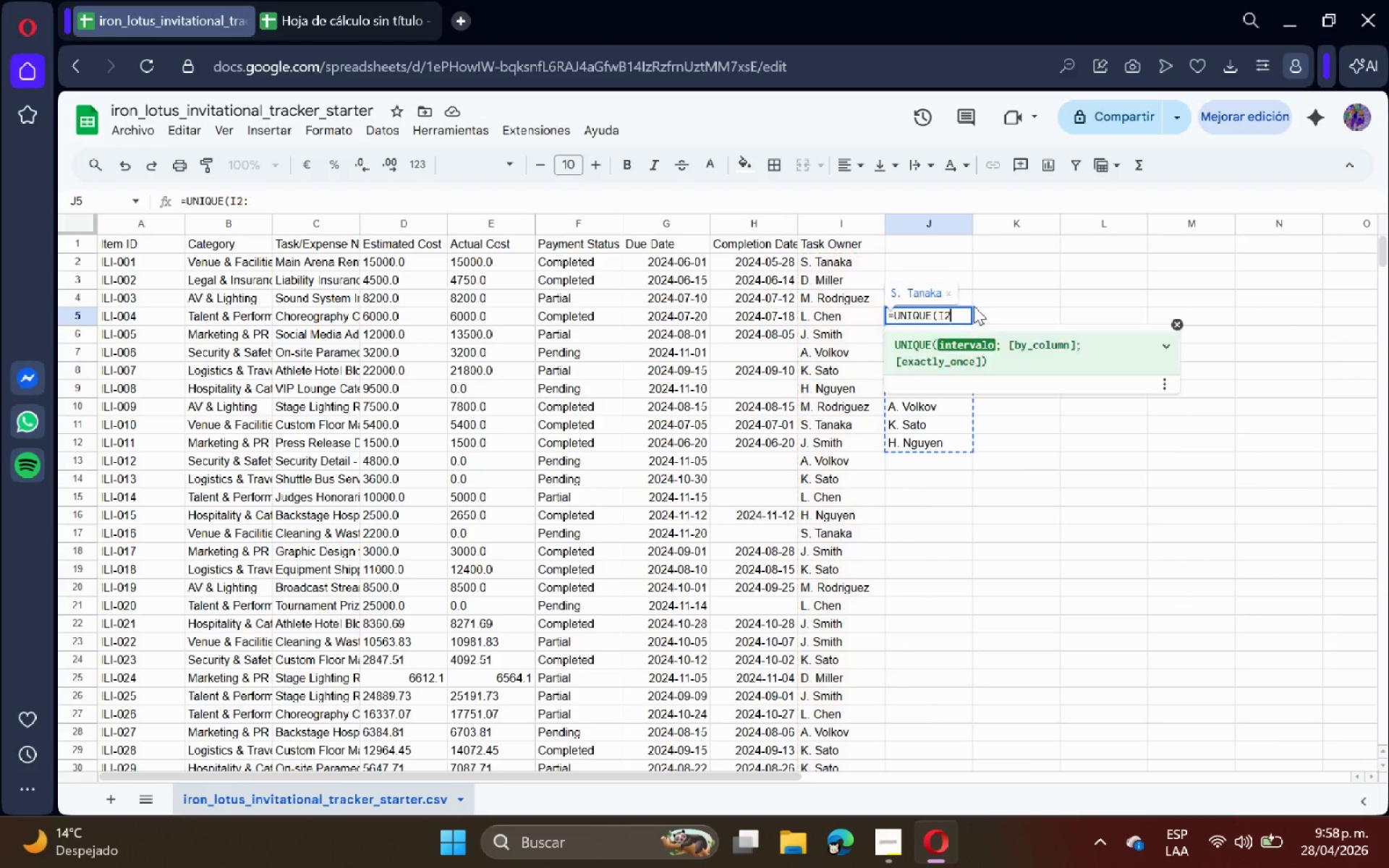 
key(Backspace)
 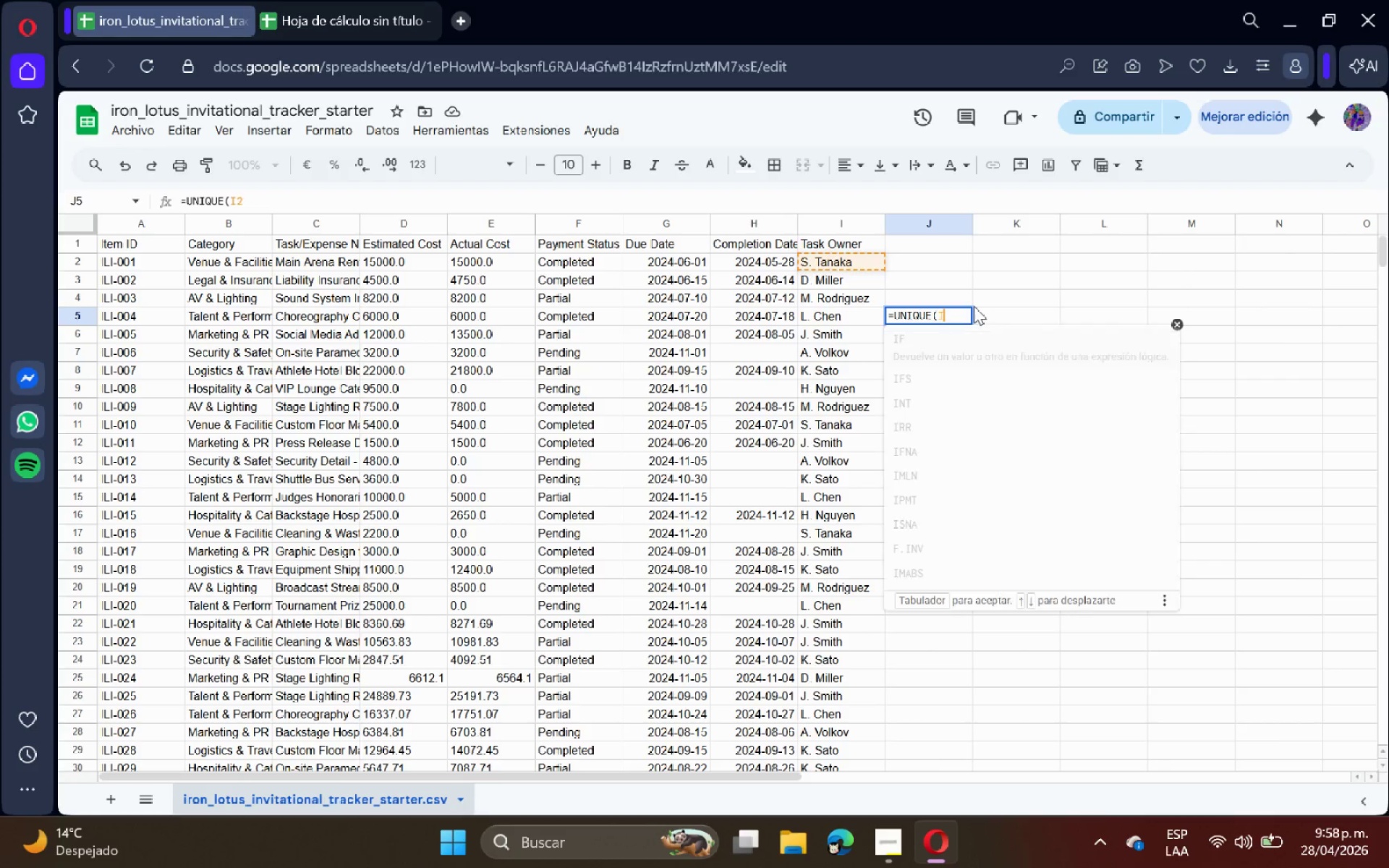 
key(Backspace)
 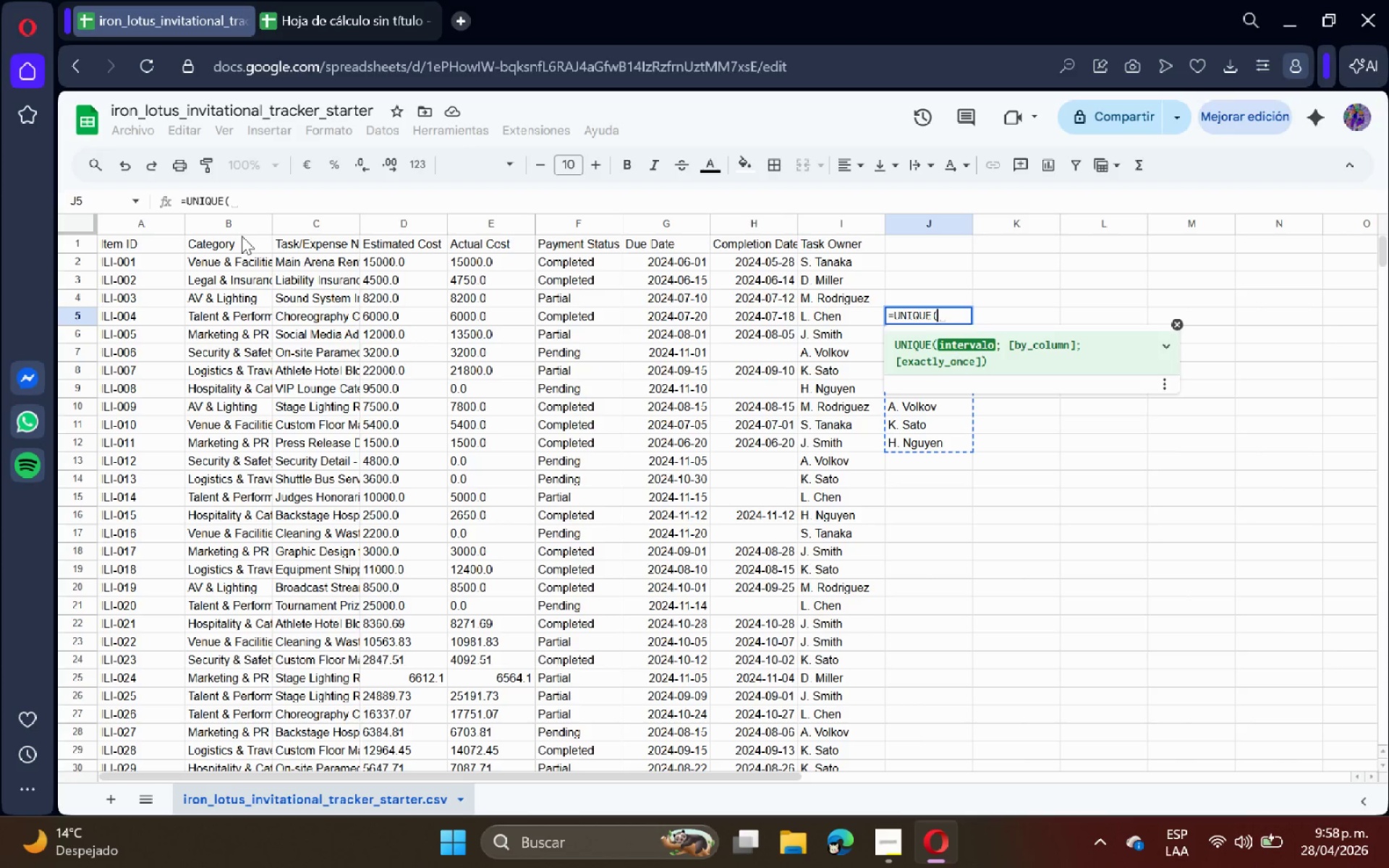 
wait(7.62)
 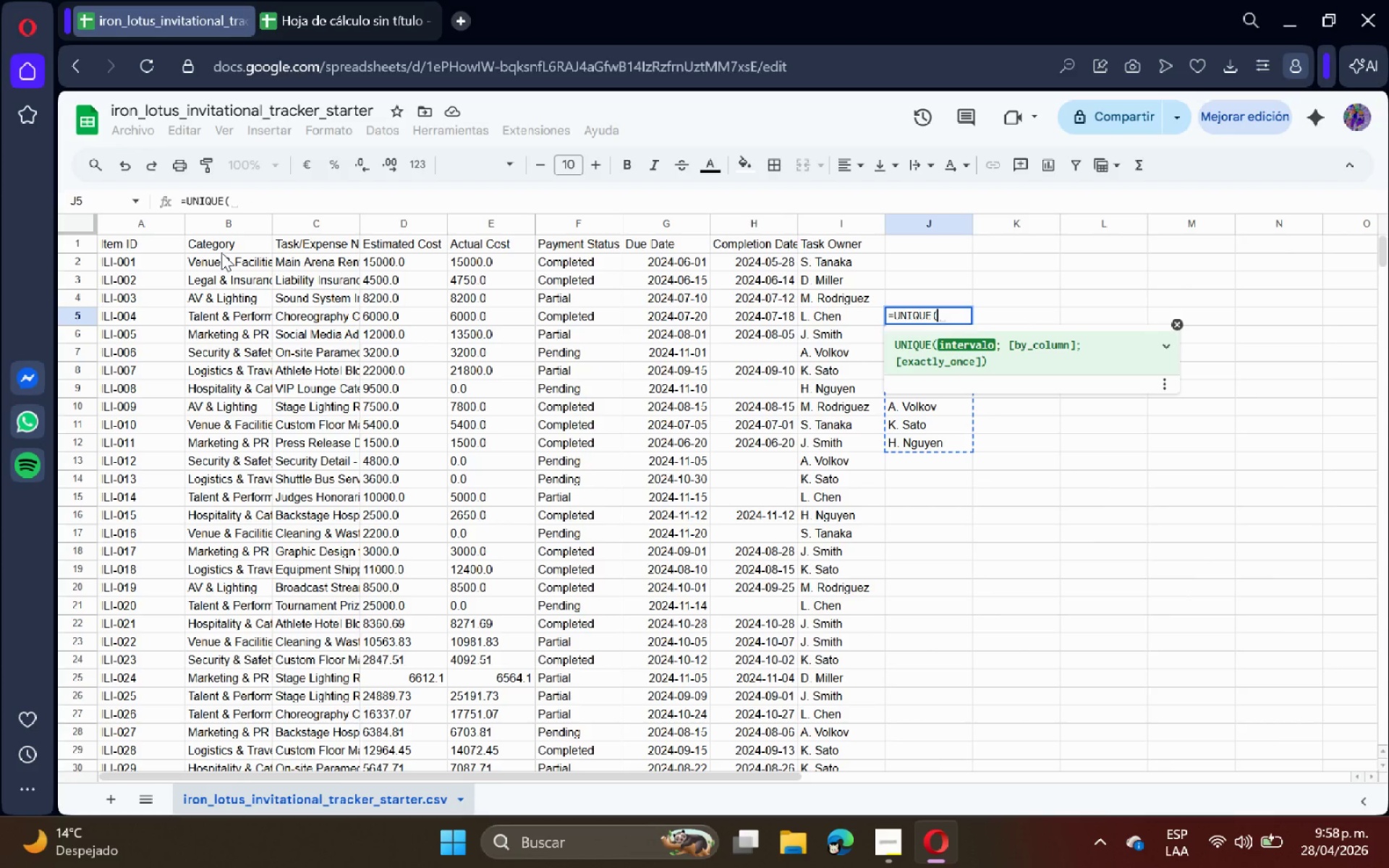 
left_click([236, 244])
 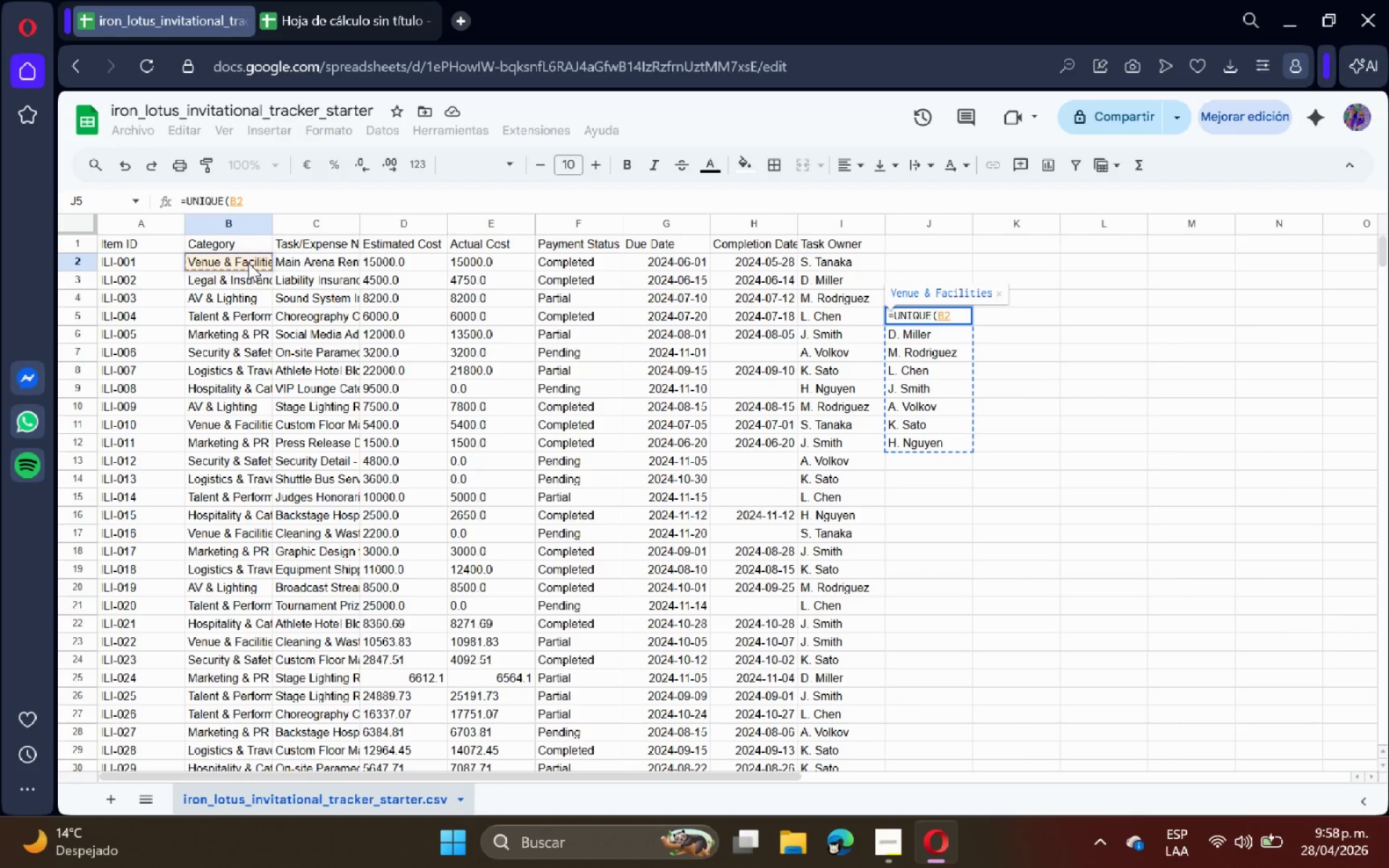 
key(Control+Shift+ArrowDown)
 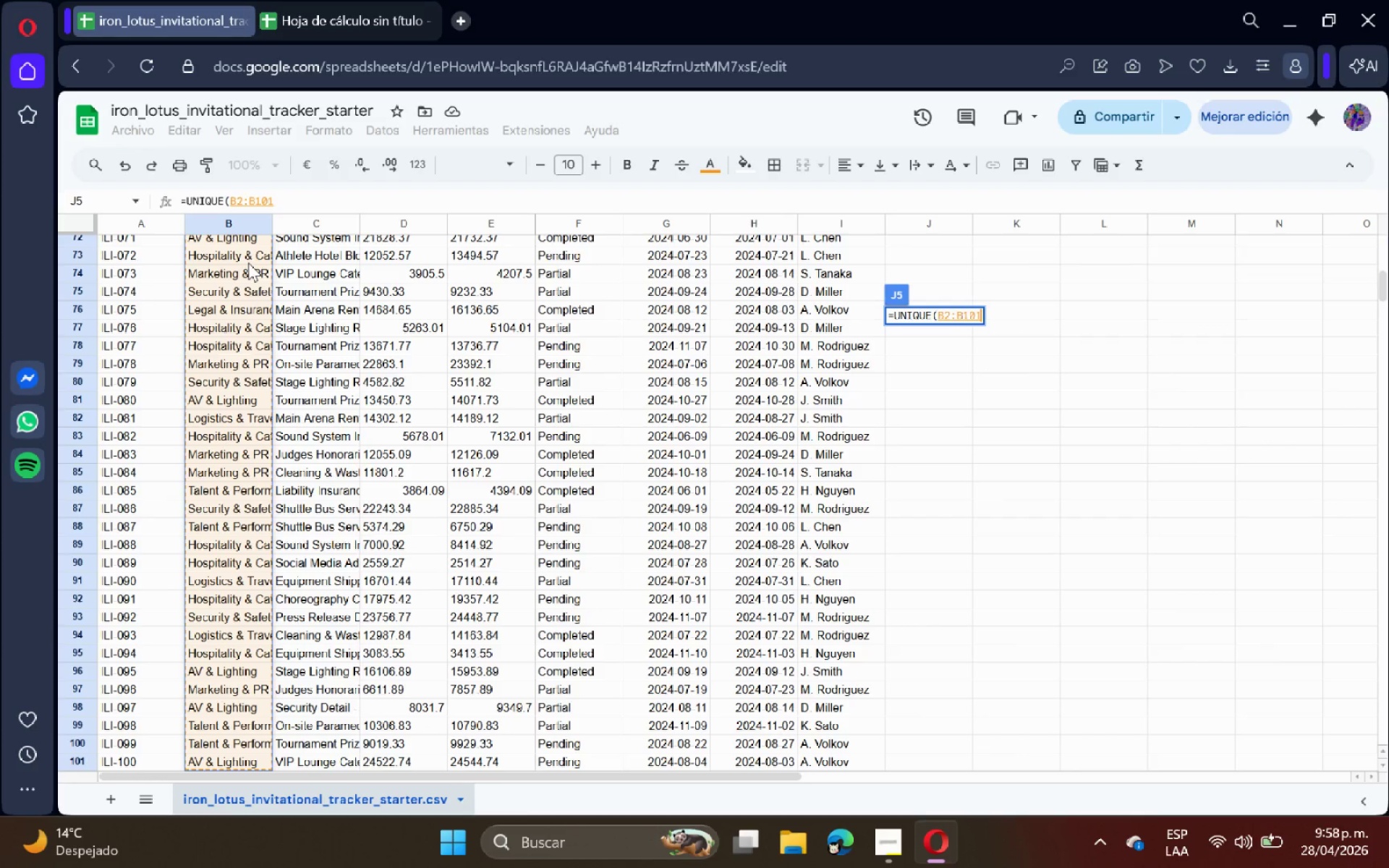 
key(Shift+ShiftRight)
 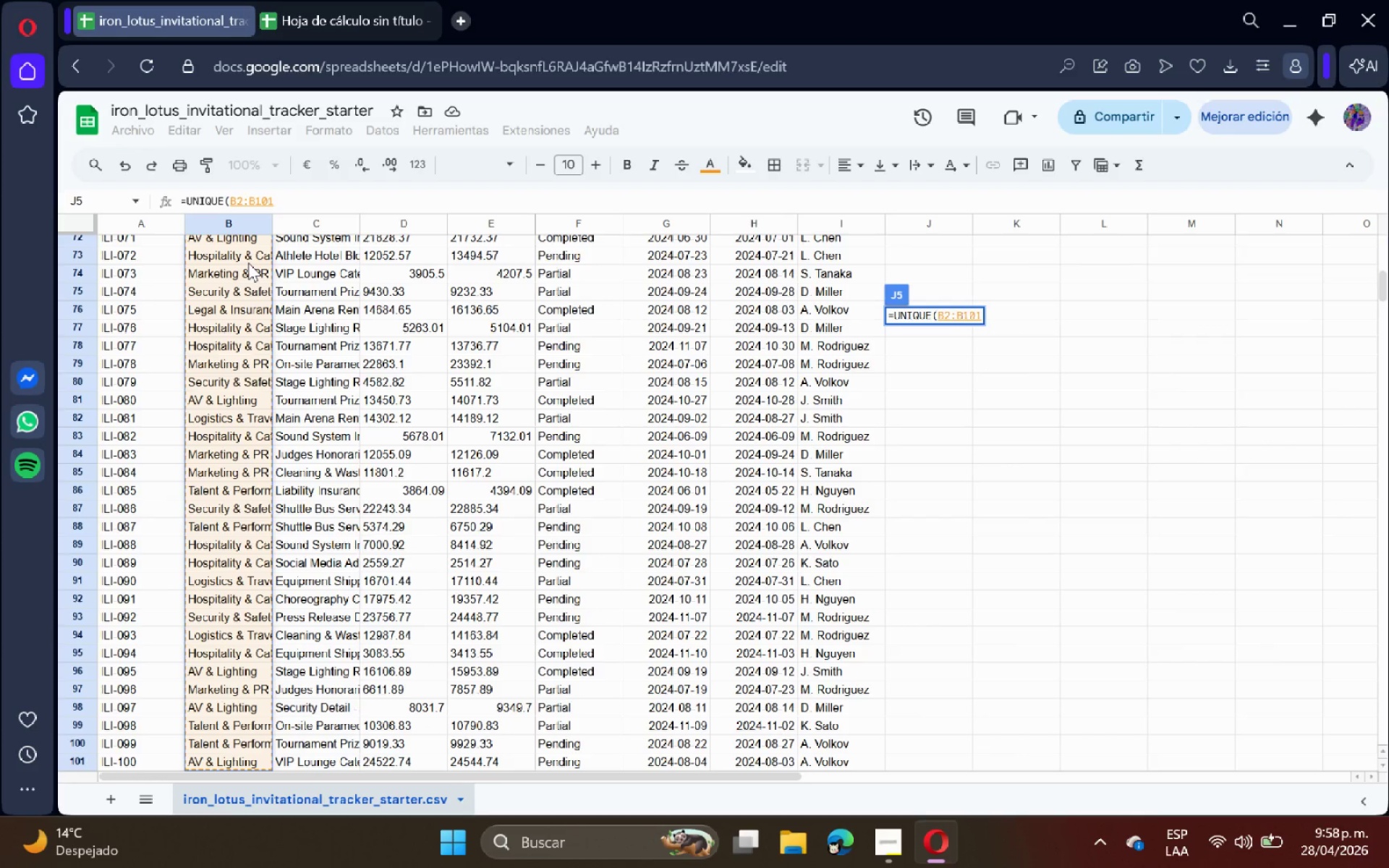 
key(Shift+9)
 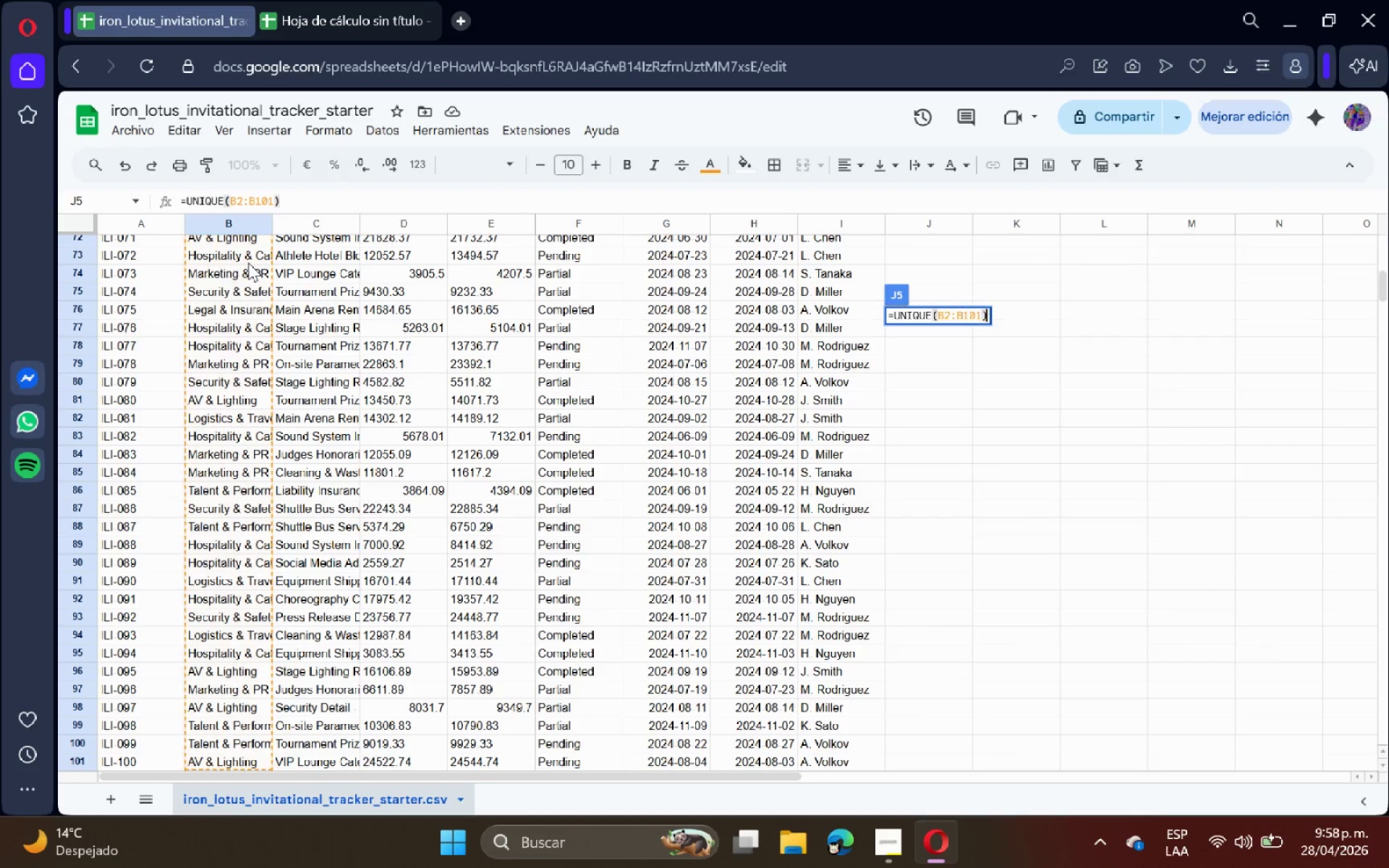 
key(Enter)
 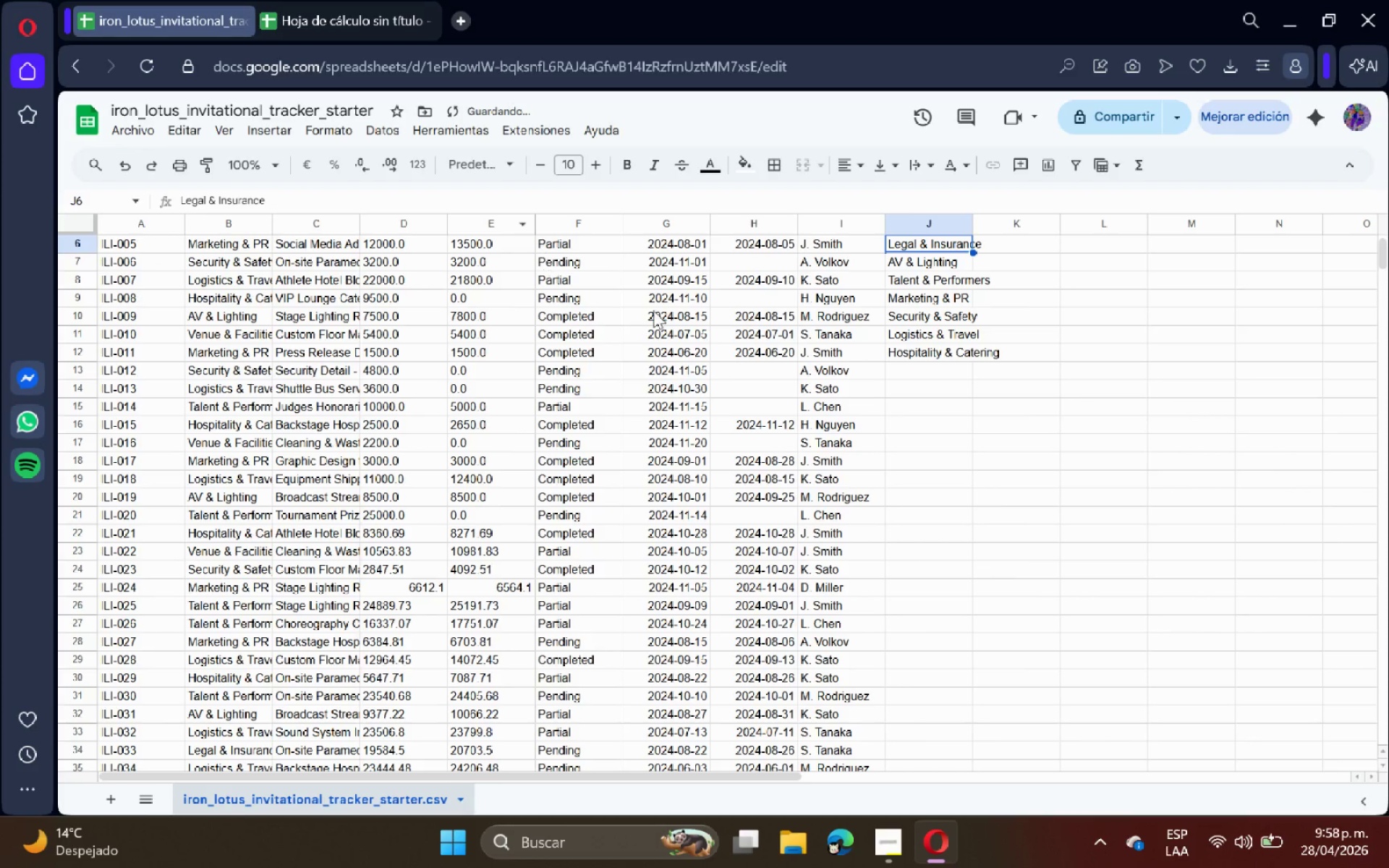 
scroll: coordinate [826, 378], scroll_direction: up, amount: 3.0
 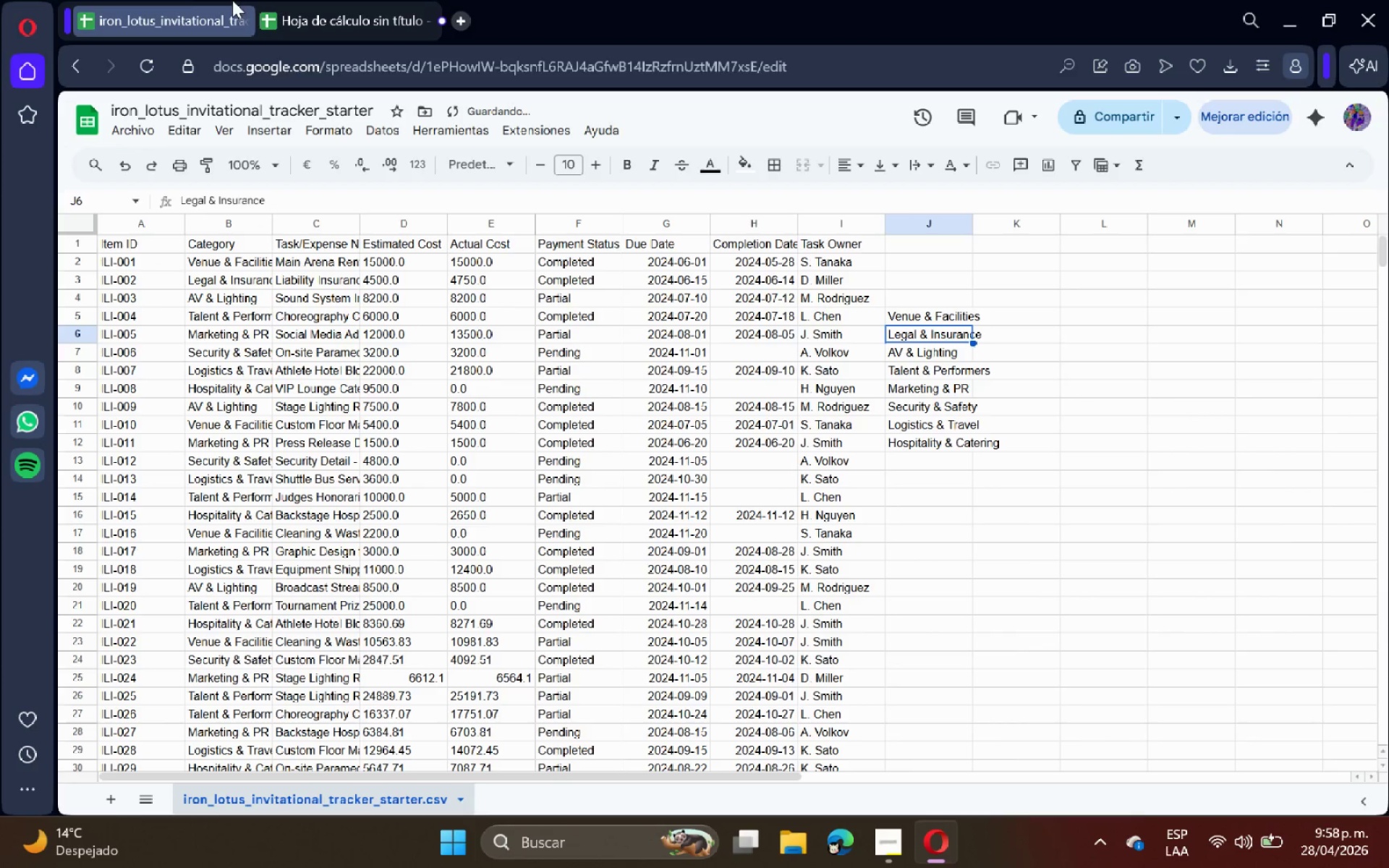 
left_click([203, 0])
 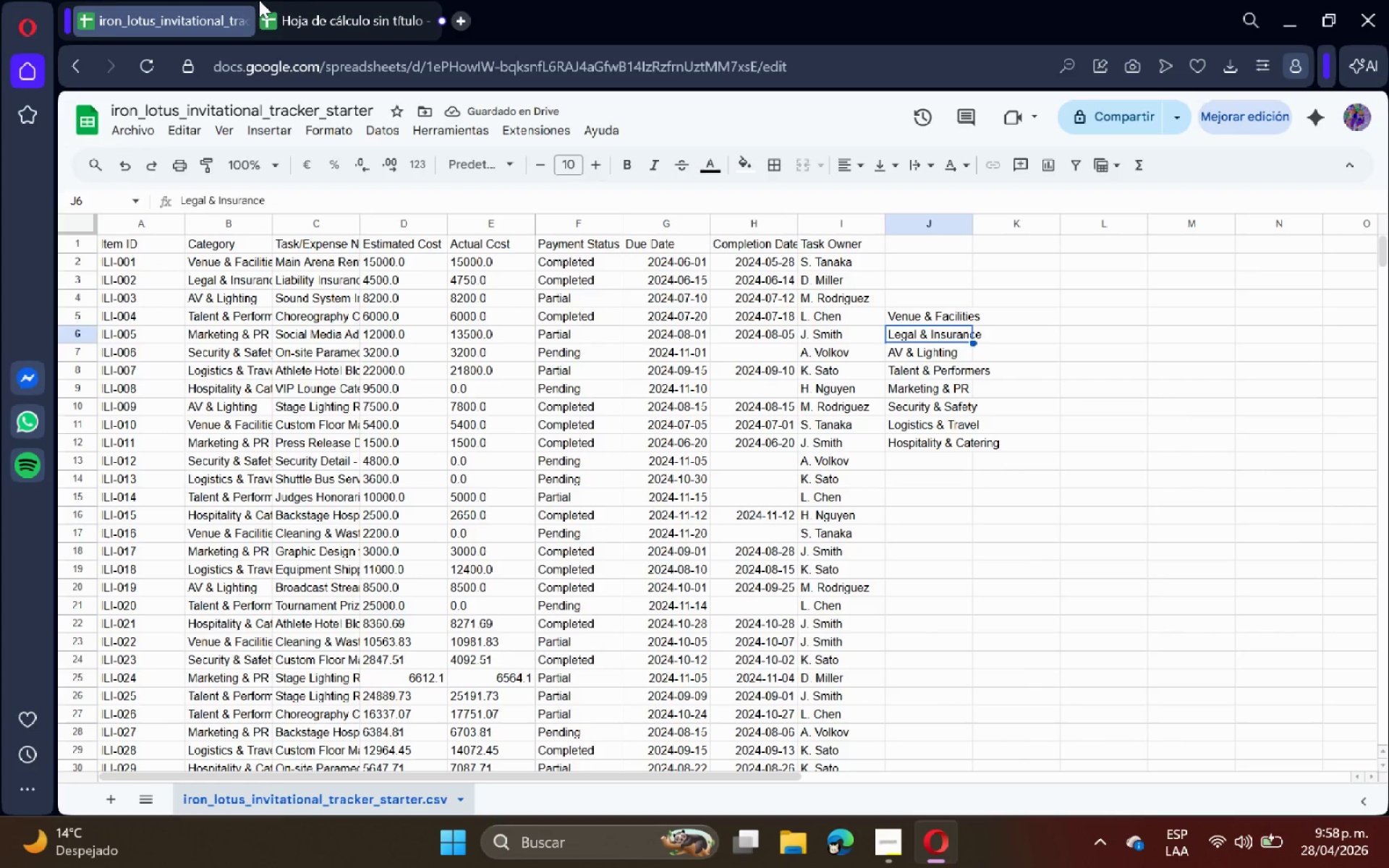 
left_click([300, 0])
 